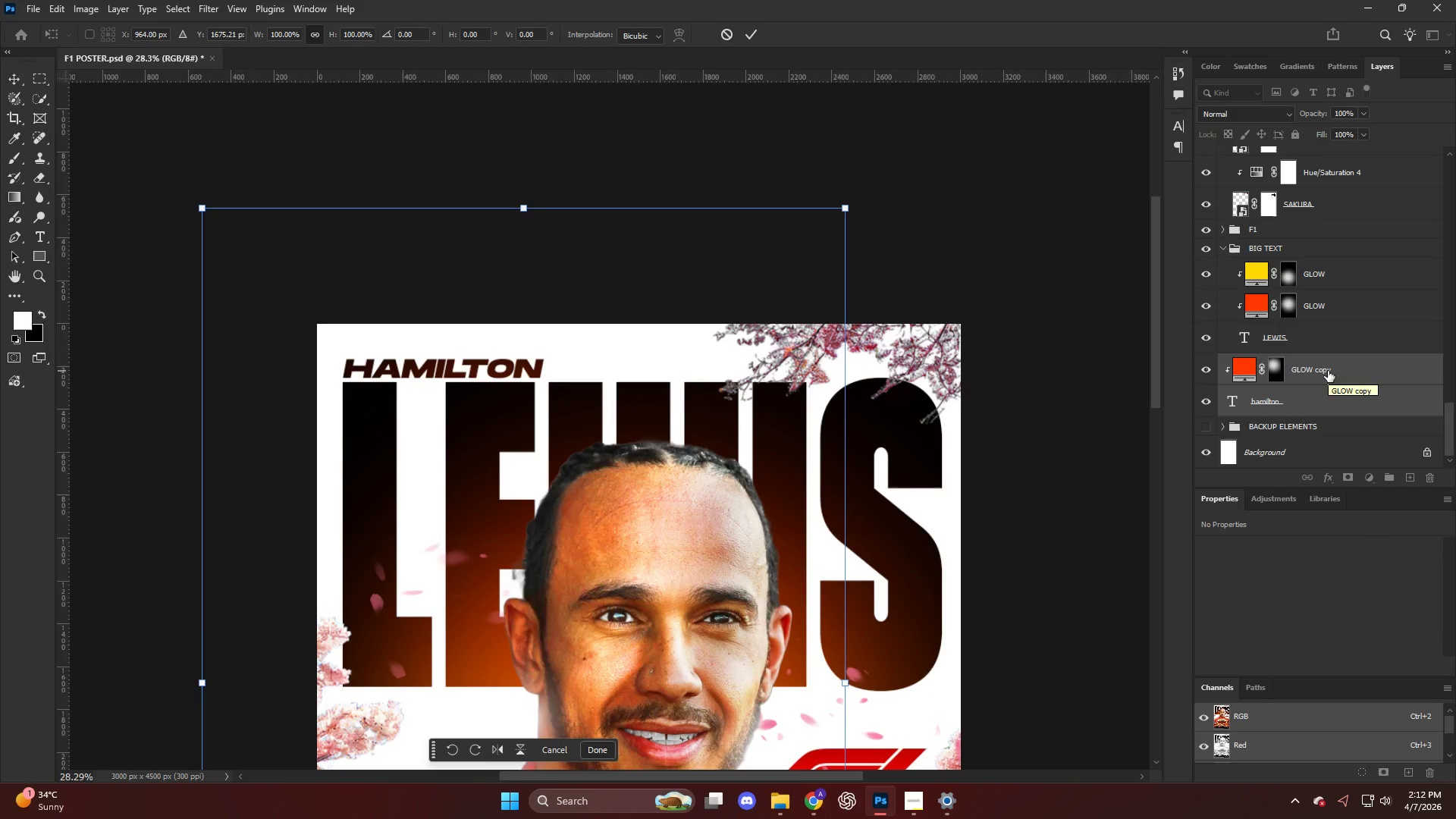 
key(ArrowLeft)
 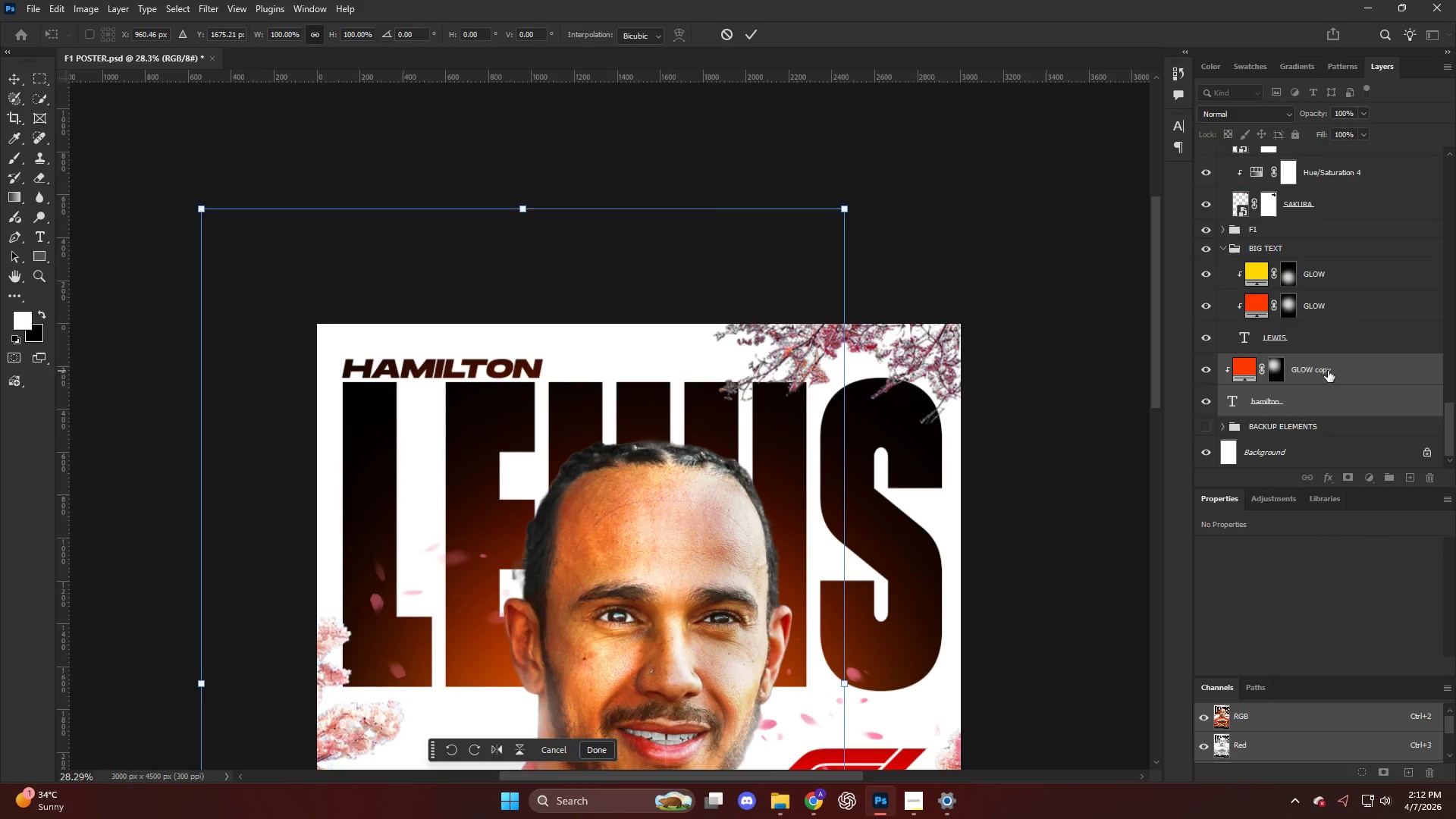 
key(ArrowDown)
 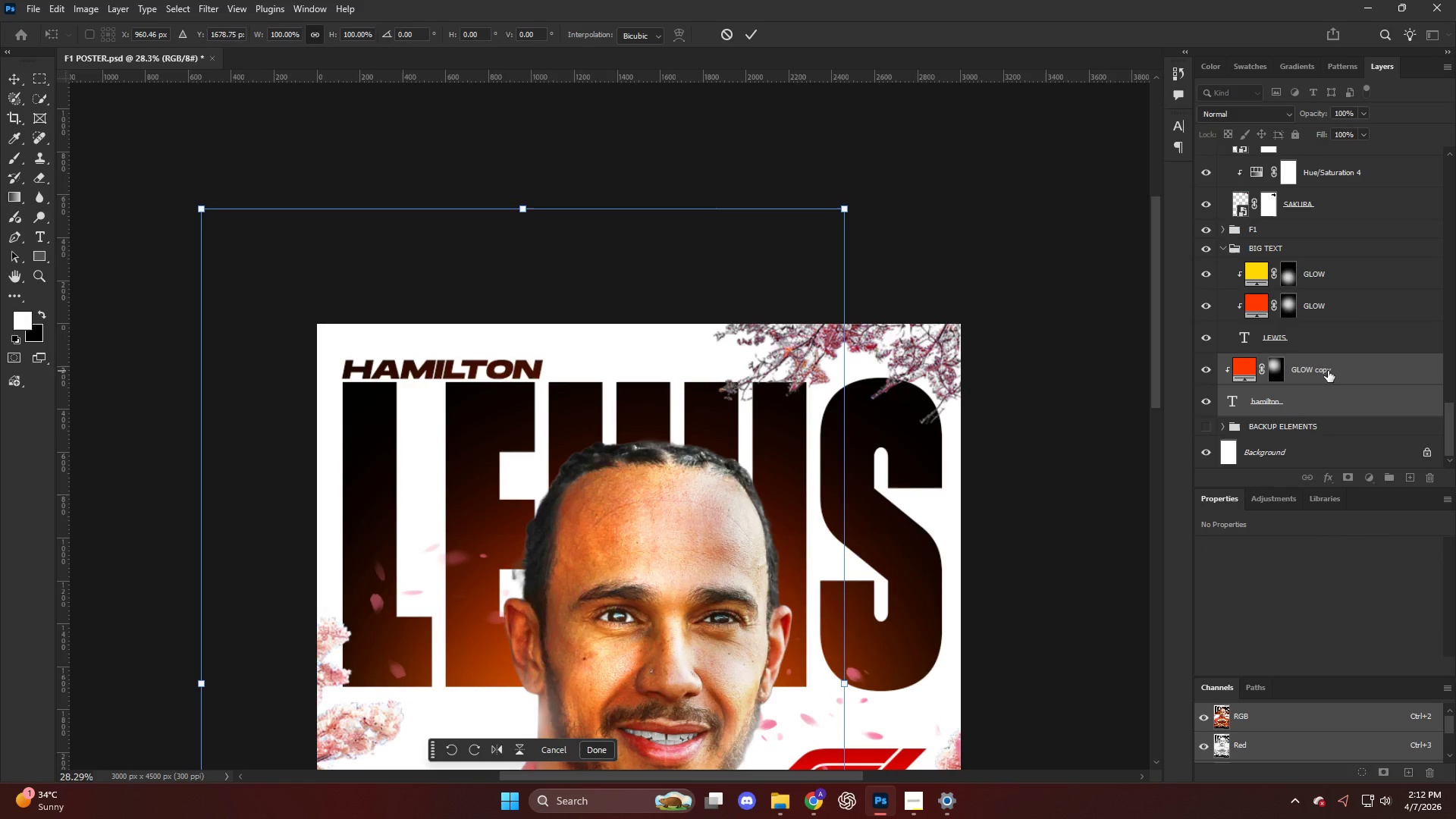 
key(ArrowRight)
 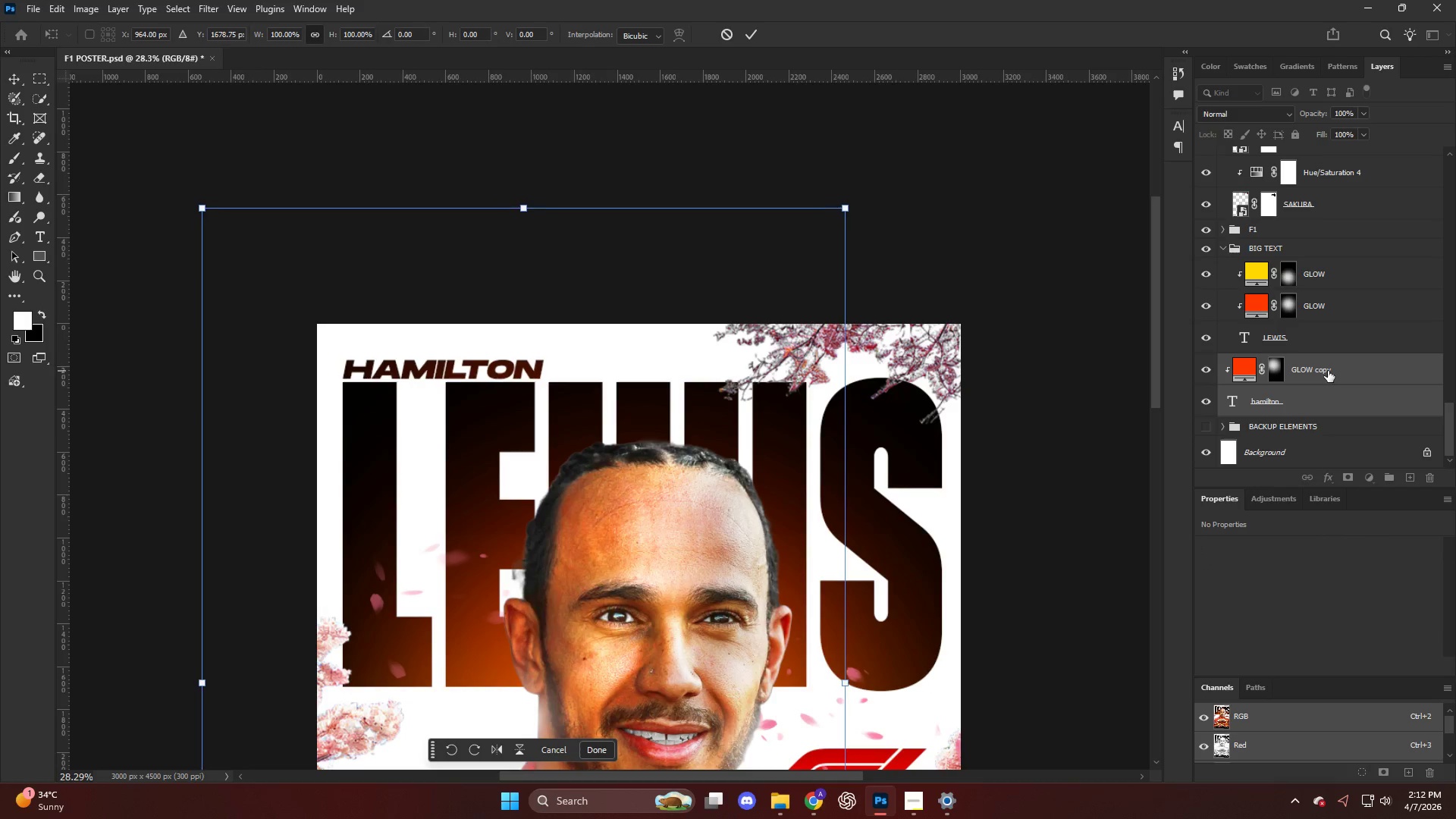 
key(ArrowUp)
 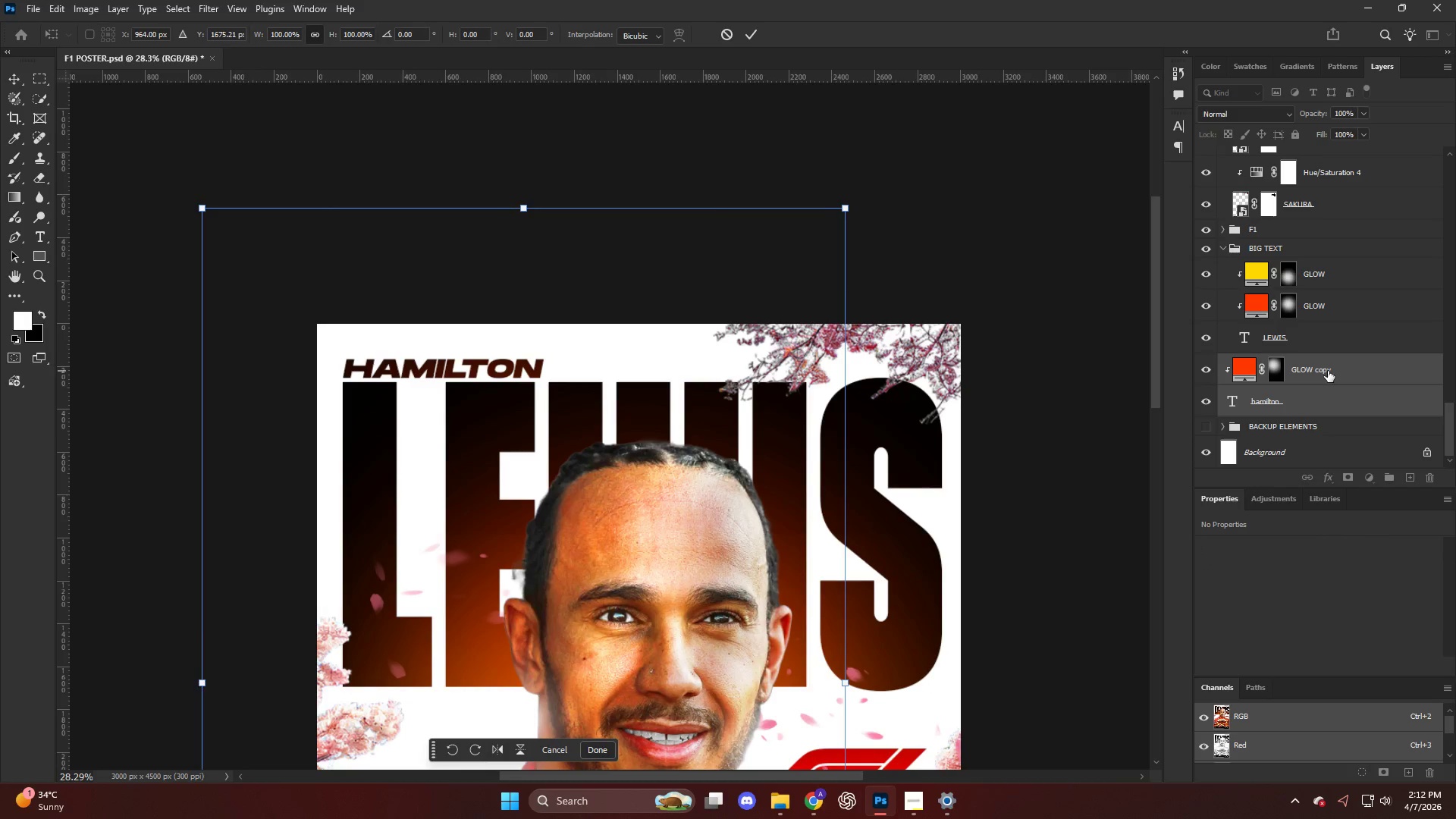 
key(ArrowRight)
 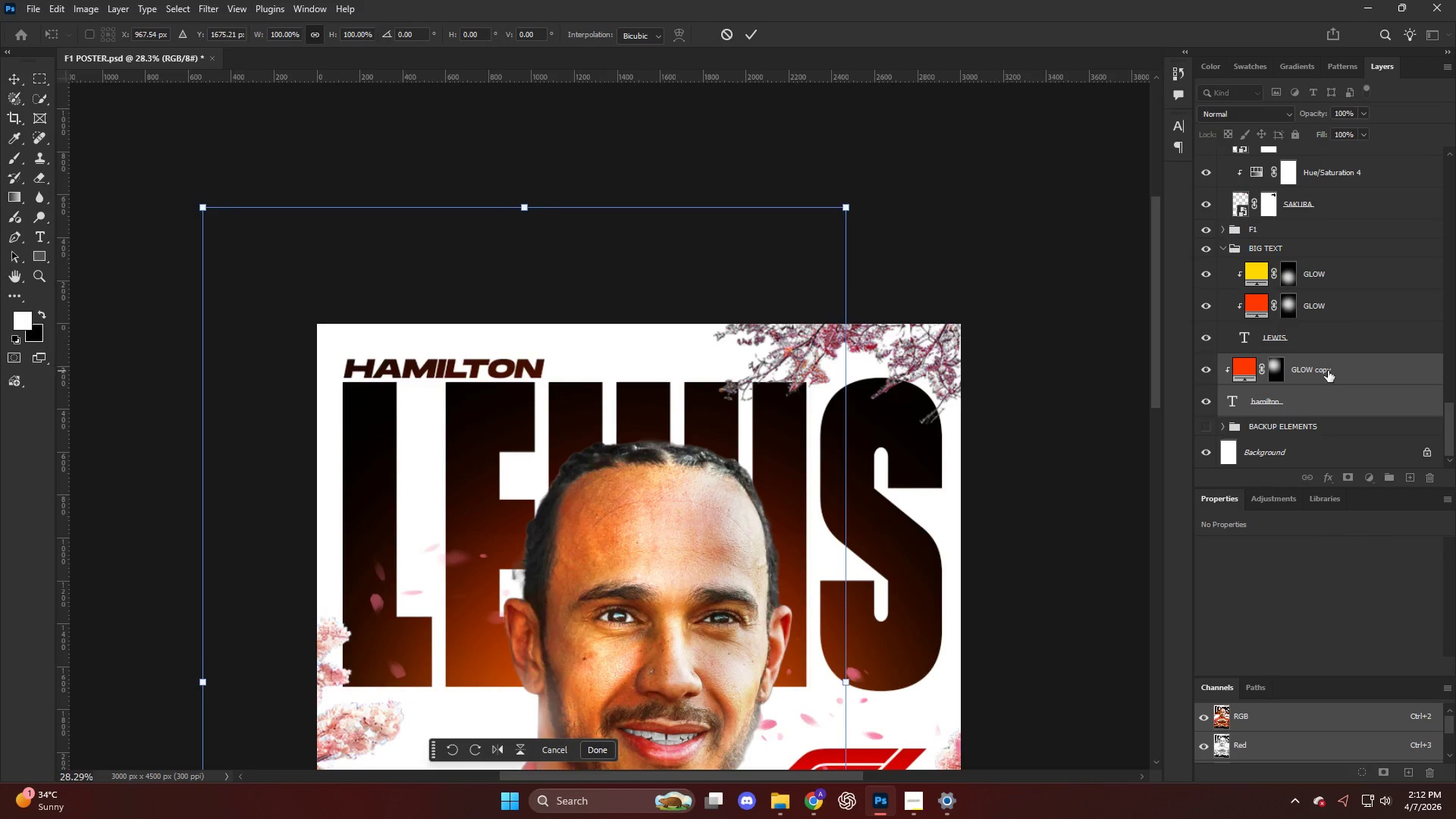 
key(ArrowUp)
 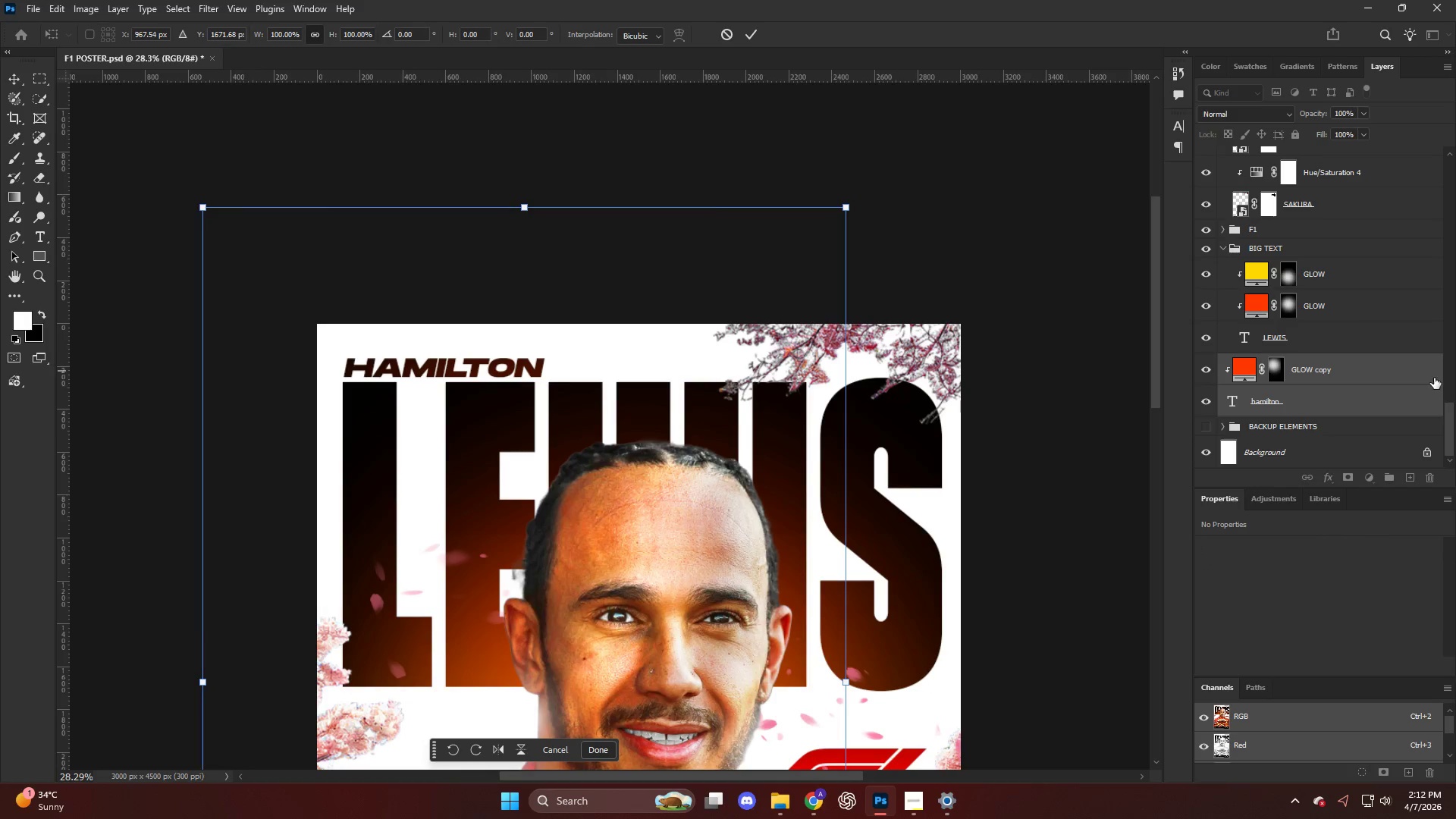 
left_click([1324, 450])
 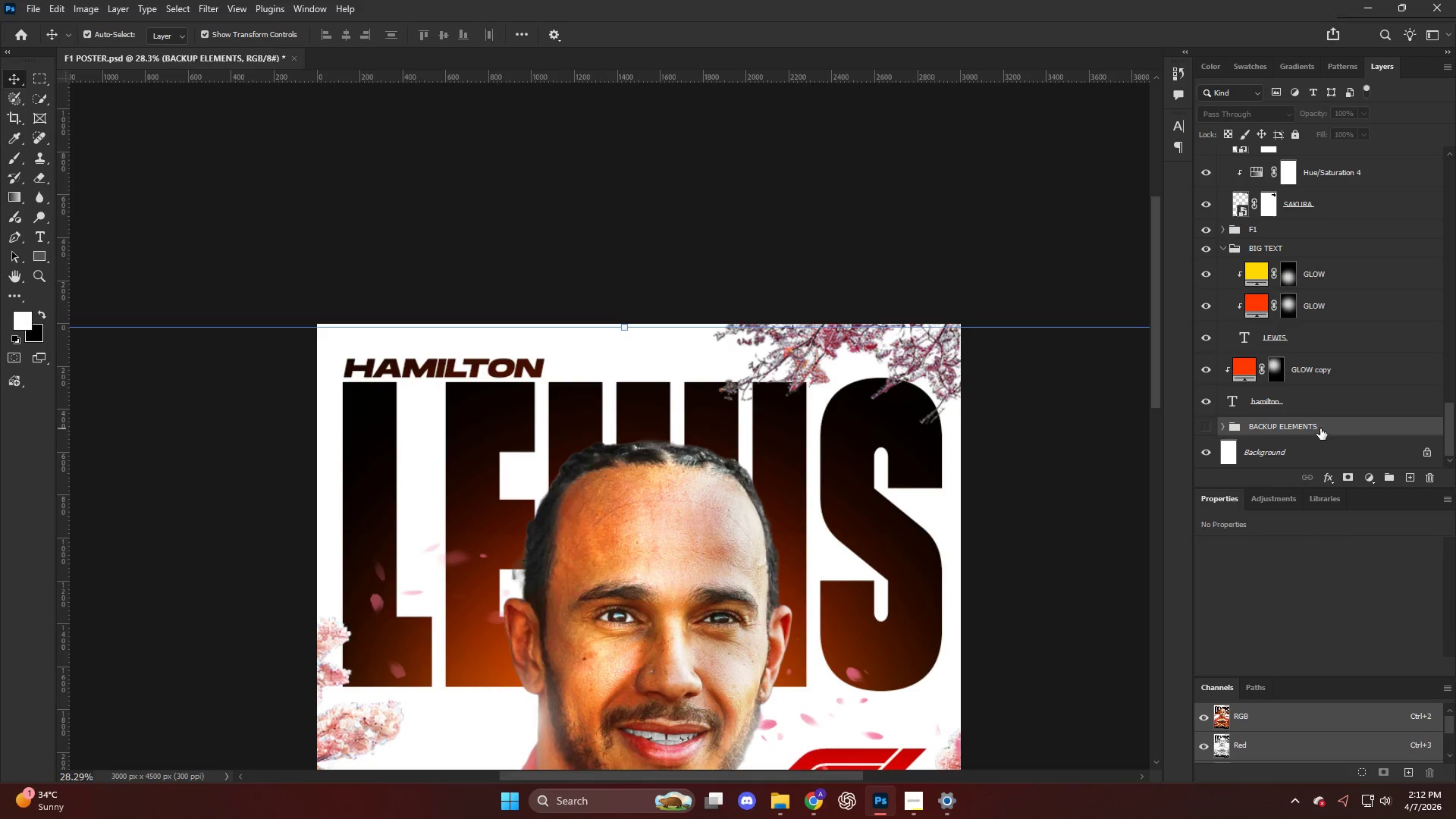 
hold_key(key=AltLeft, duration=0.5)
 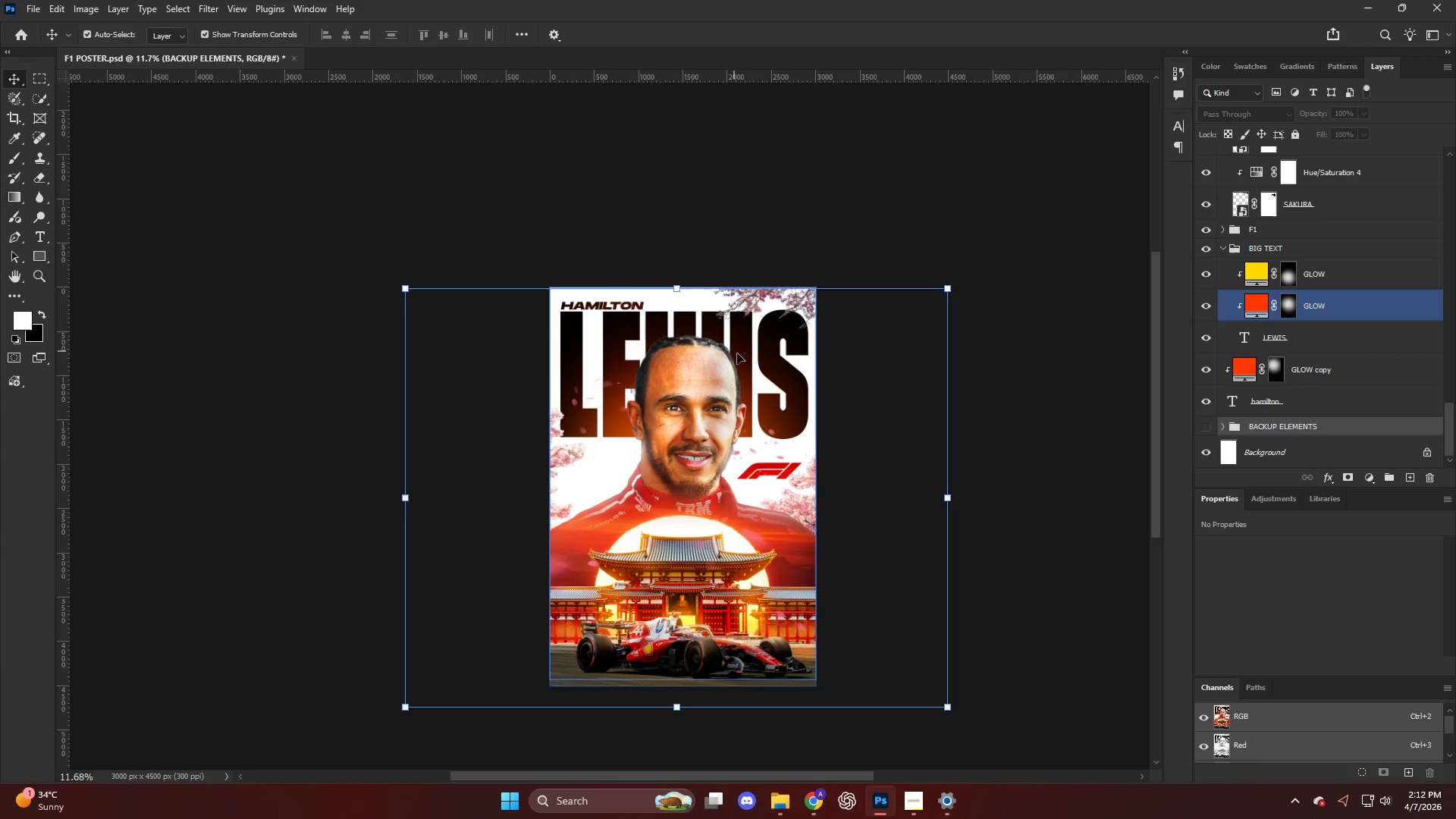 
hold_key(key=ControlLeft, duration=0.47)
 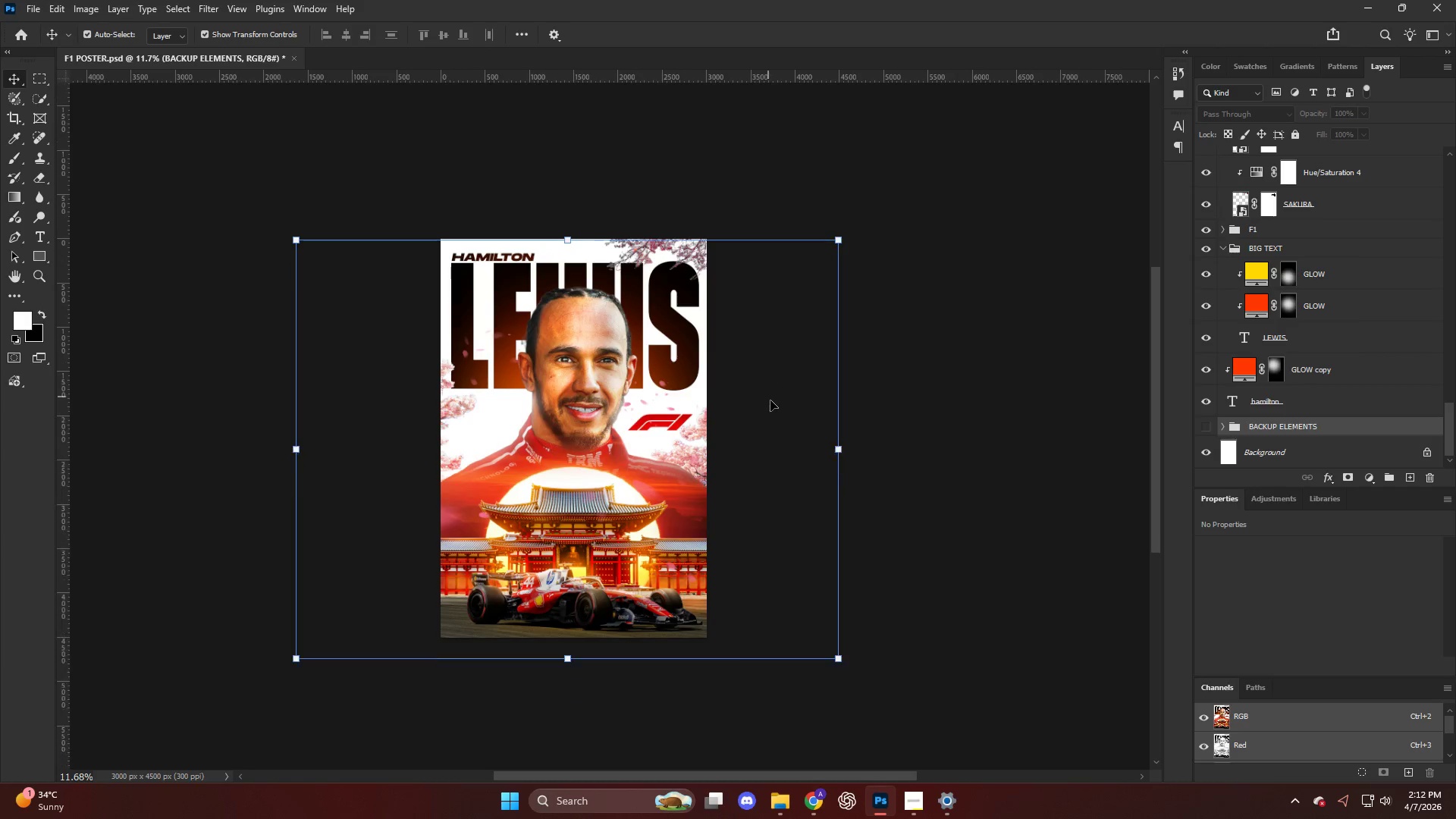 
key(Alt+AltLeft)
 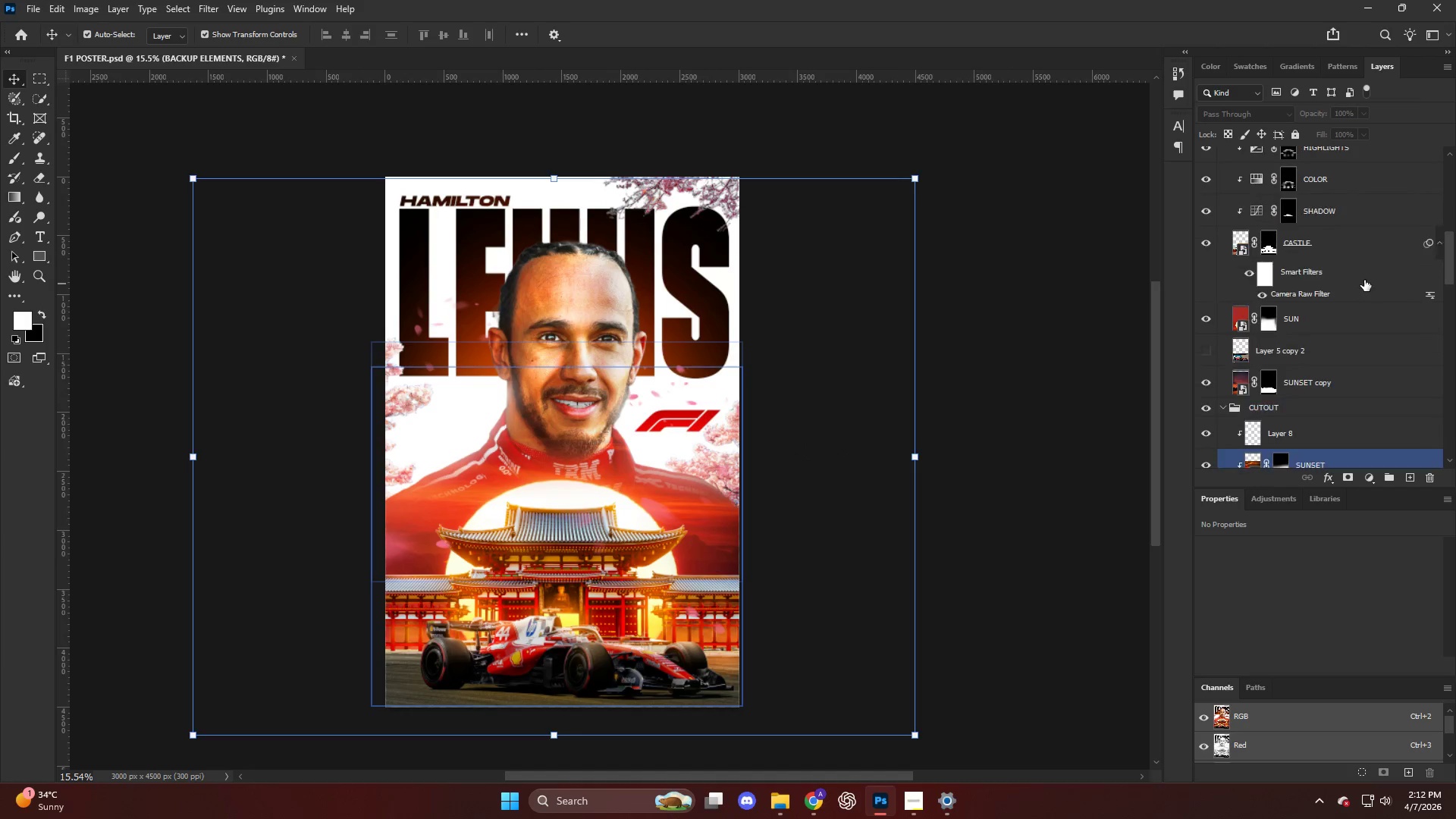 
scroll: coordinate [640, 320], scroll_direction: up, amount: 28.0
 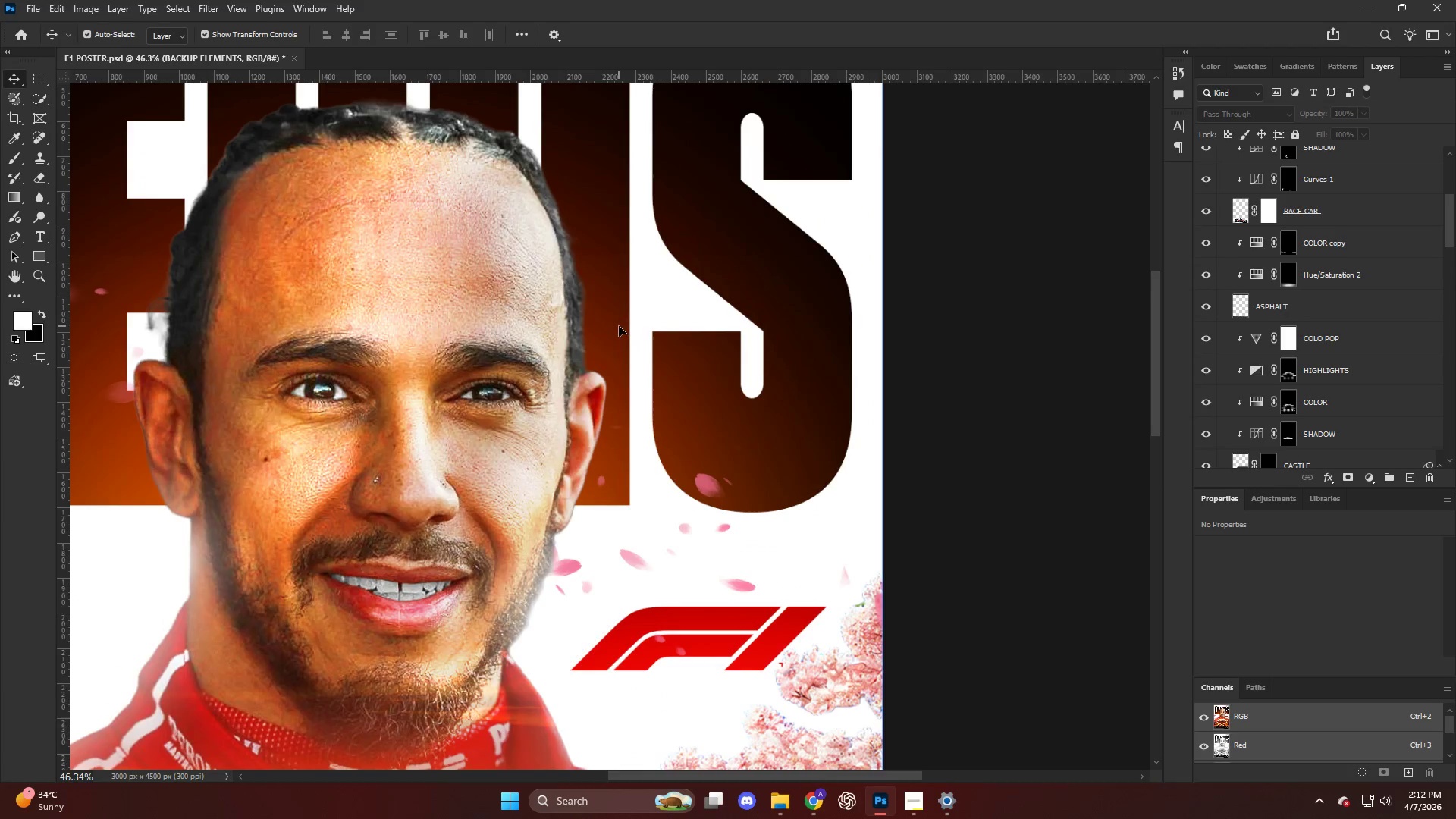 
hold_key(key=AltLeft, duration=0.62)
 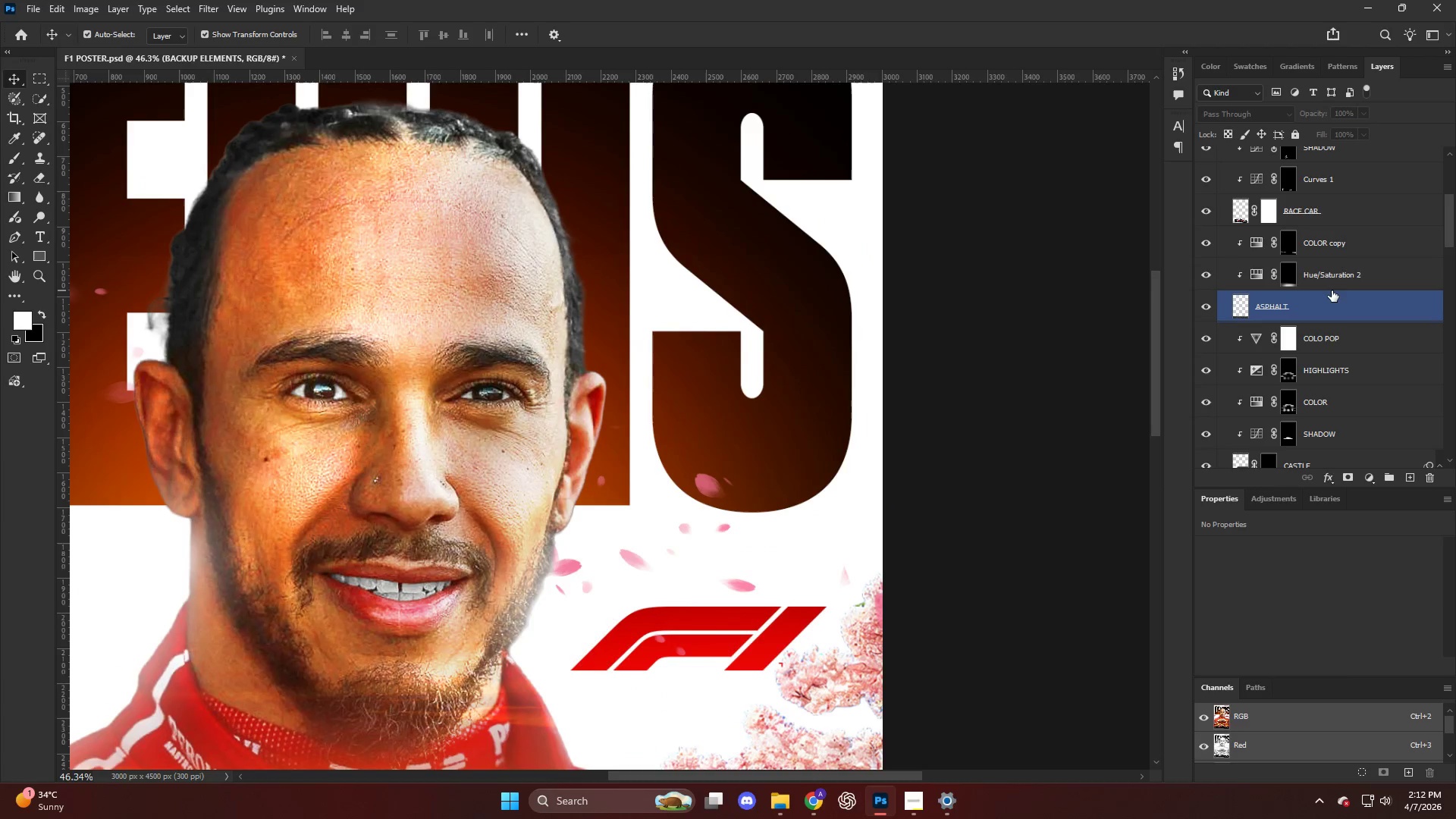 
key(Control+Z)
 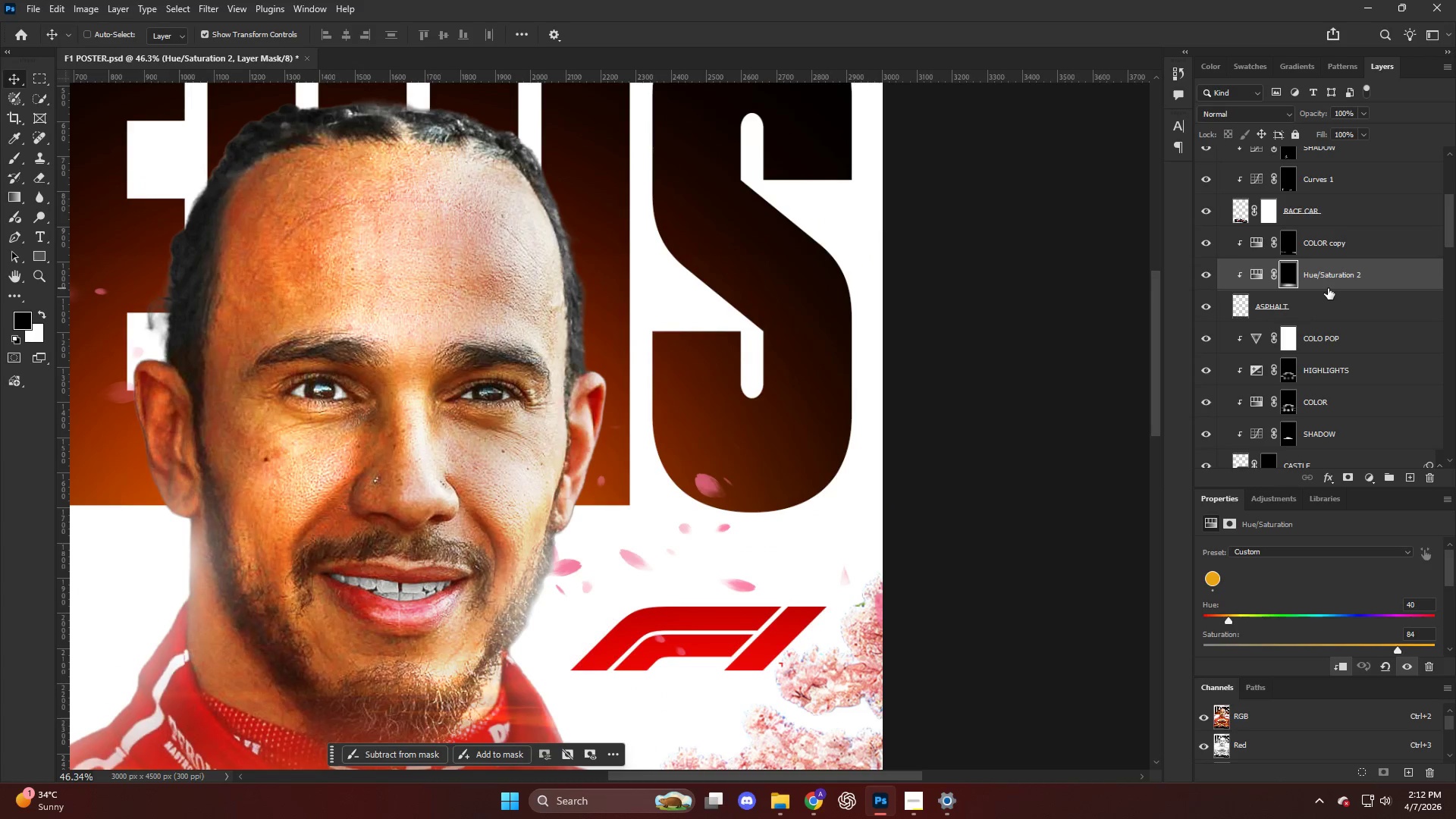 
key(Control+Z)
 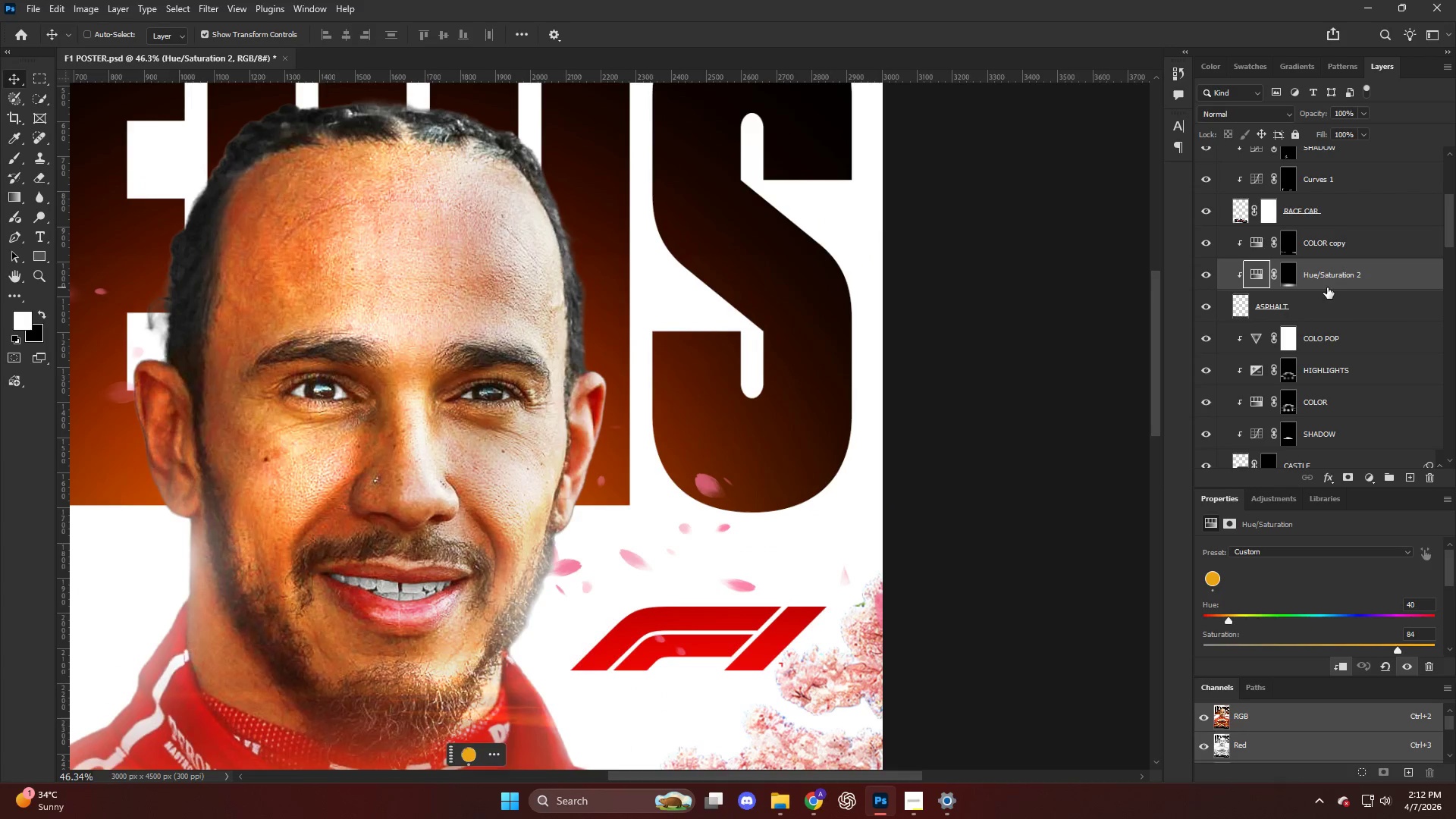 
key(Control+Z)
 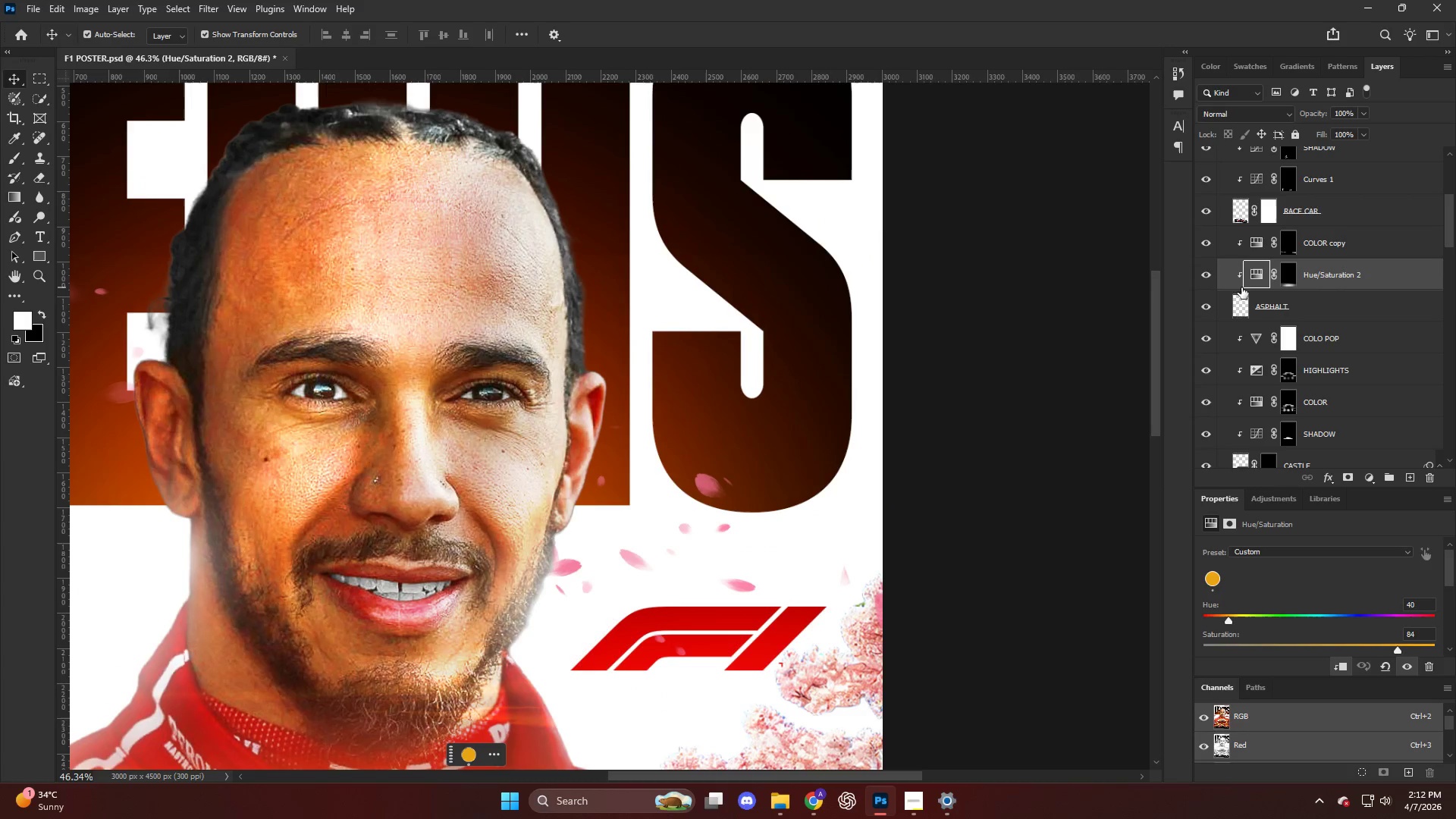 
scroll: coordinate [689, 315], scroll_direction: down, amount: 7.0
 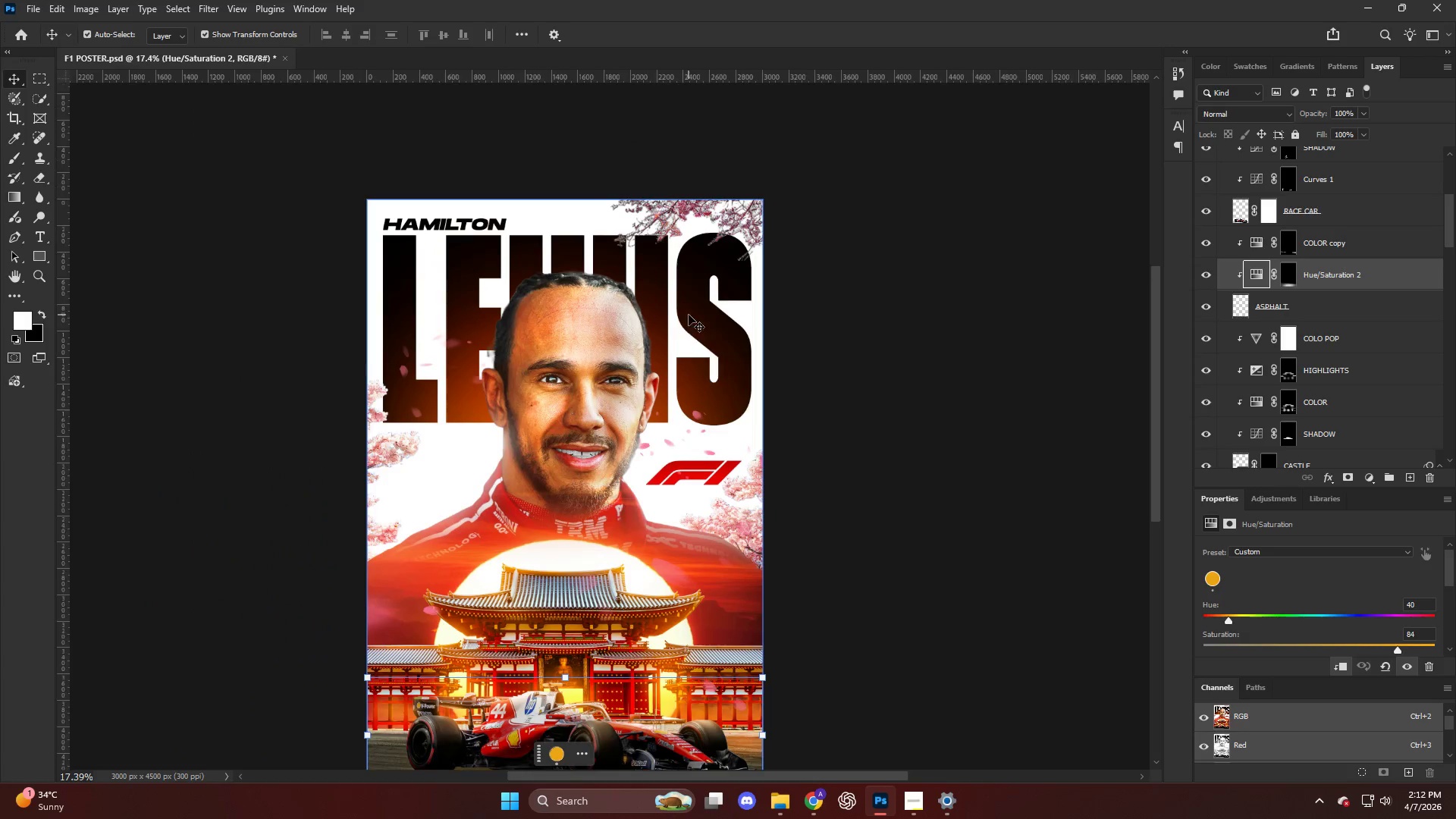 
hold_key(key=AltLeft, duration=0.53)
 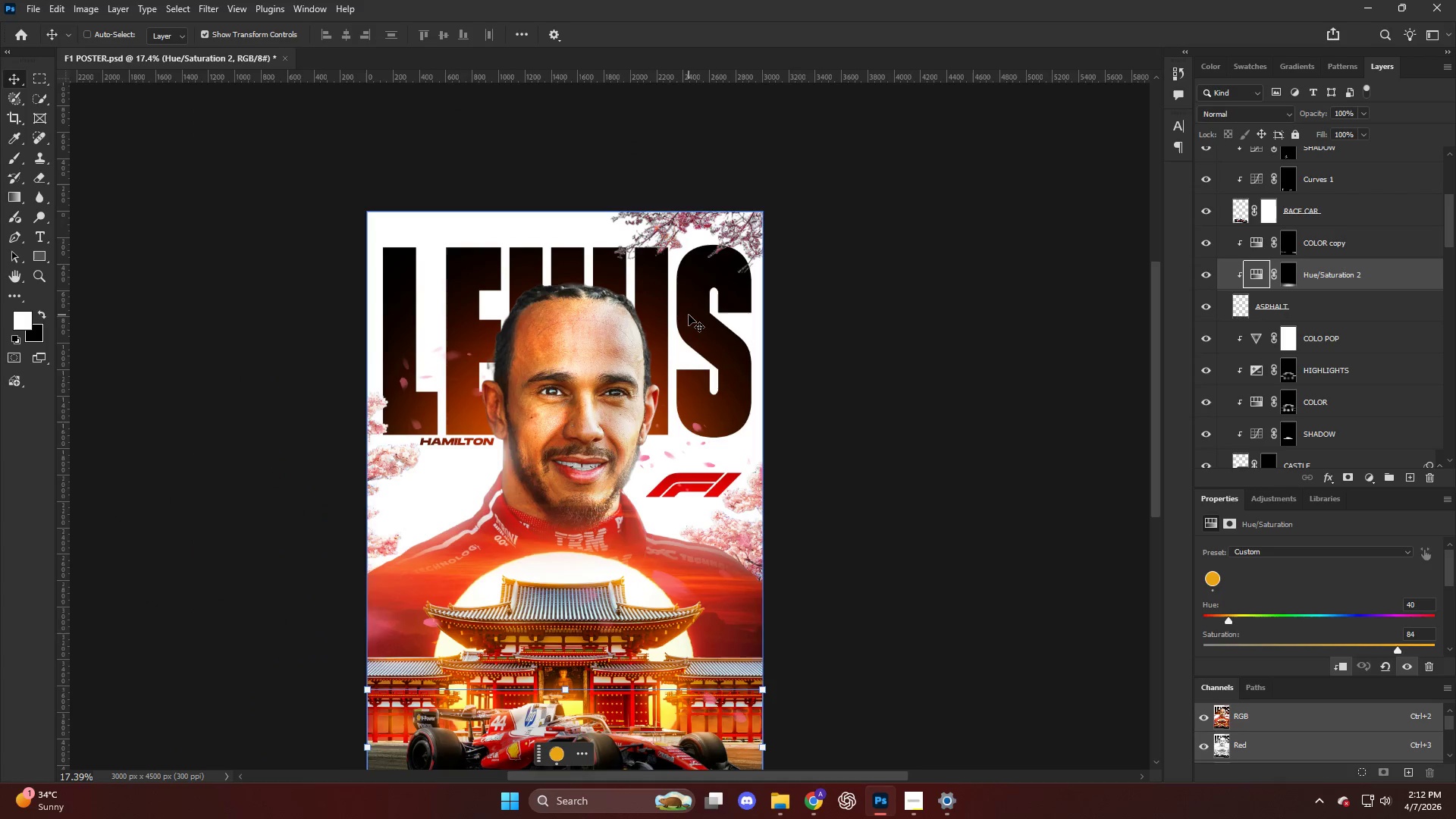 
key(Control+Z)
 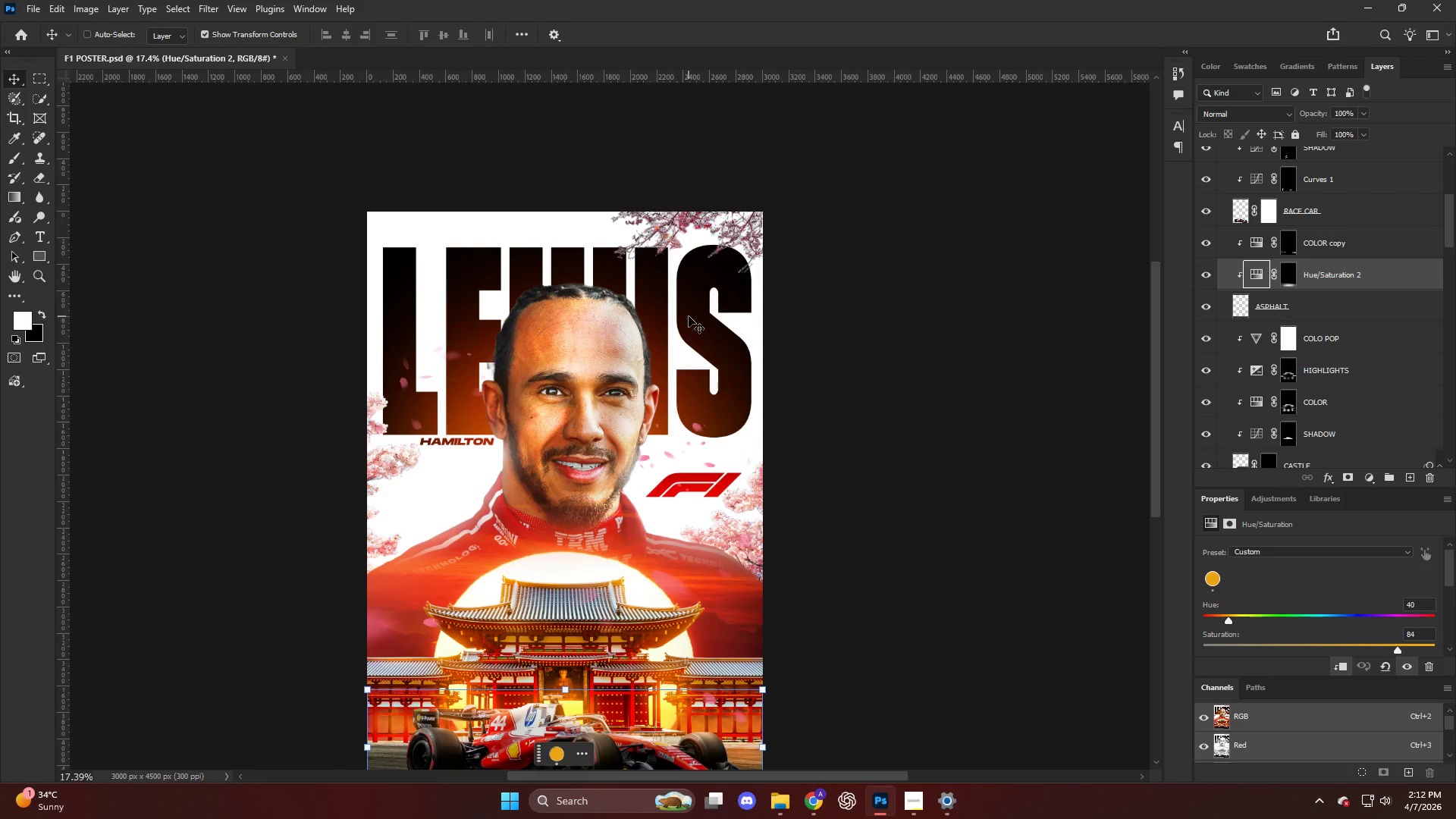 
key(Control+Shift+Z)
 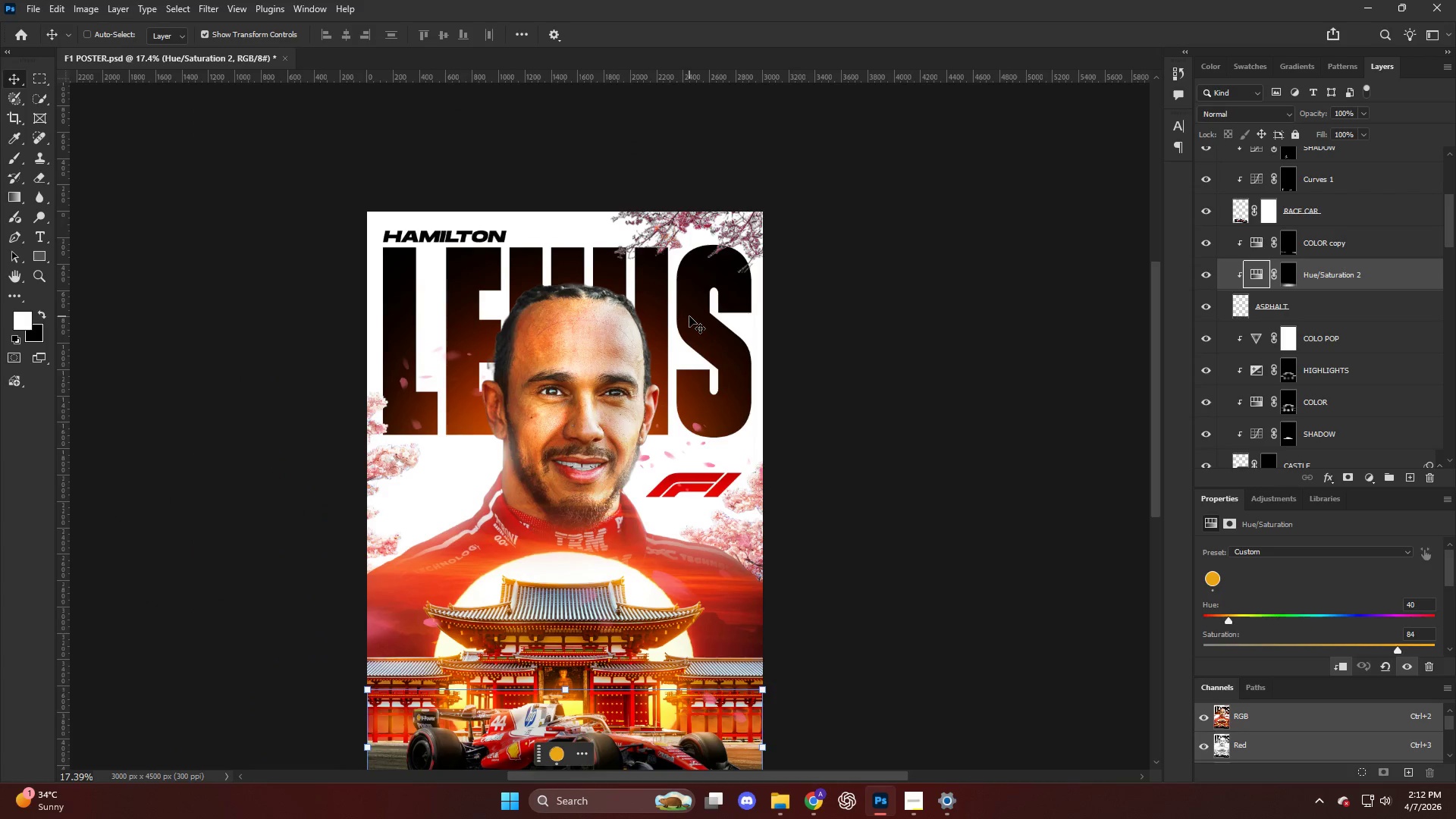 
key(Control+Shift+Z)
 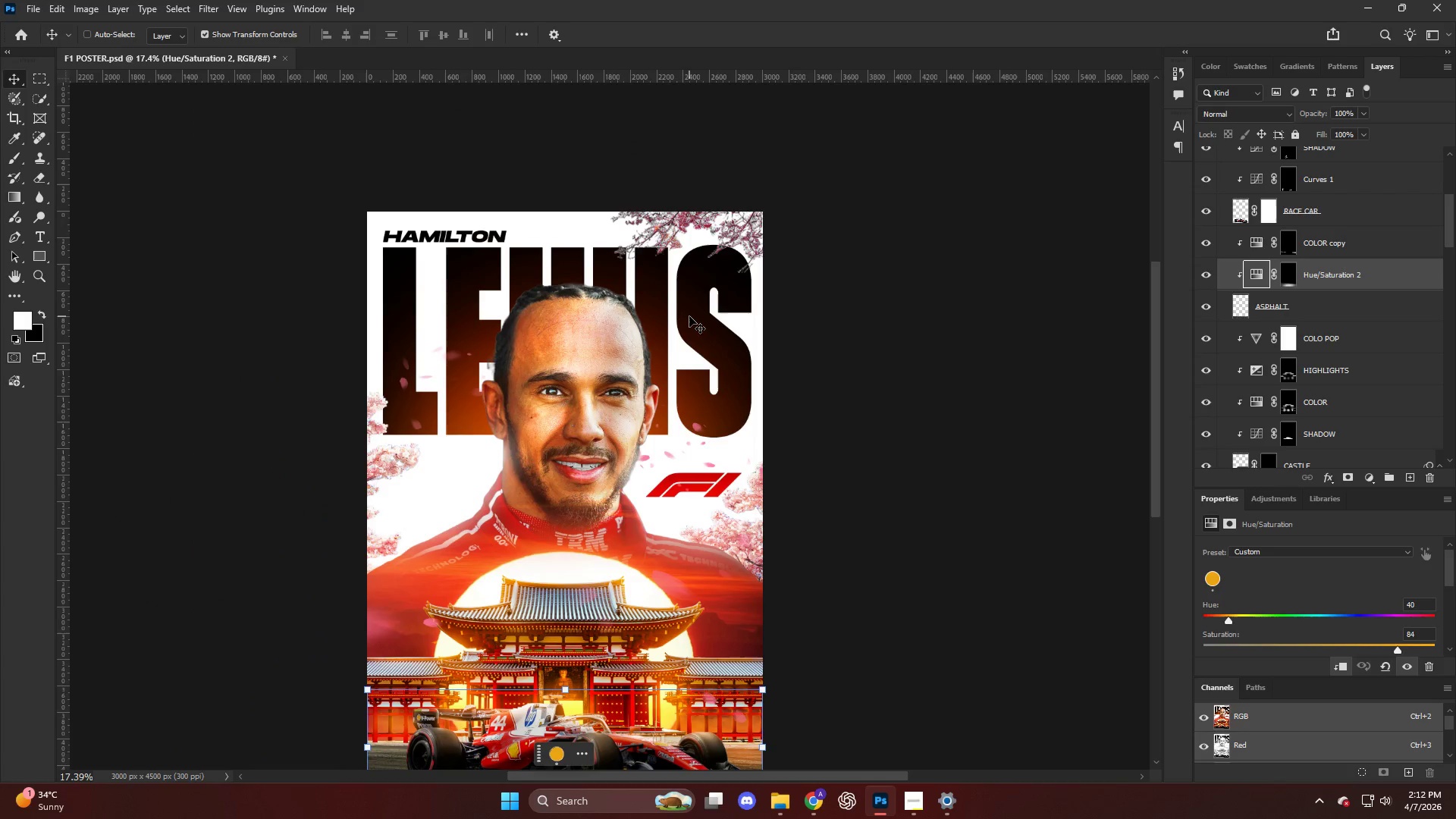 
key(Control+Shift+Z)
 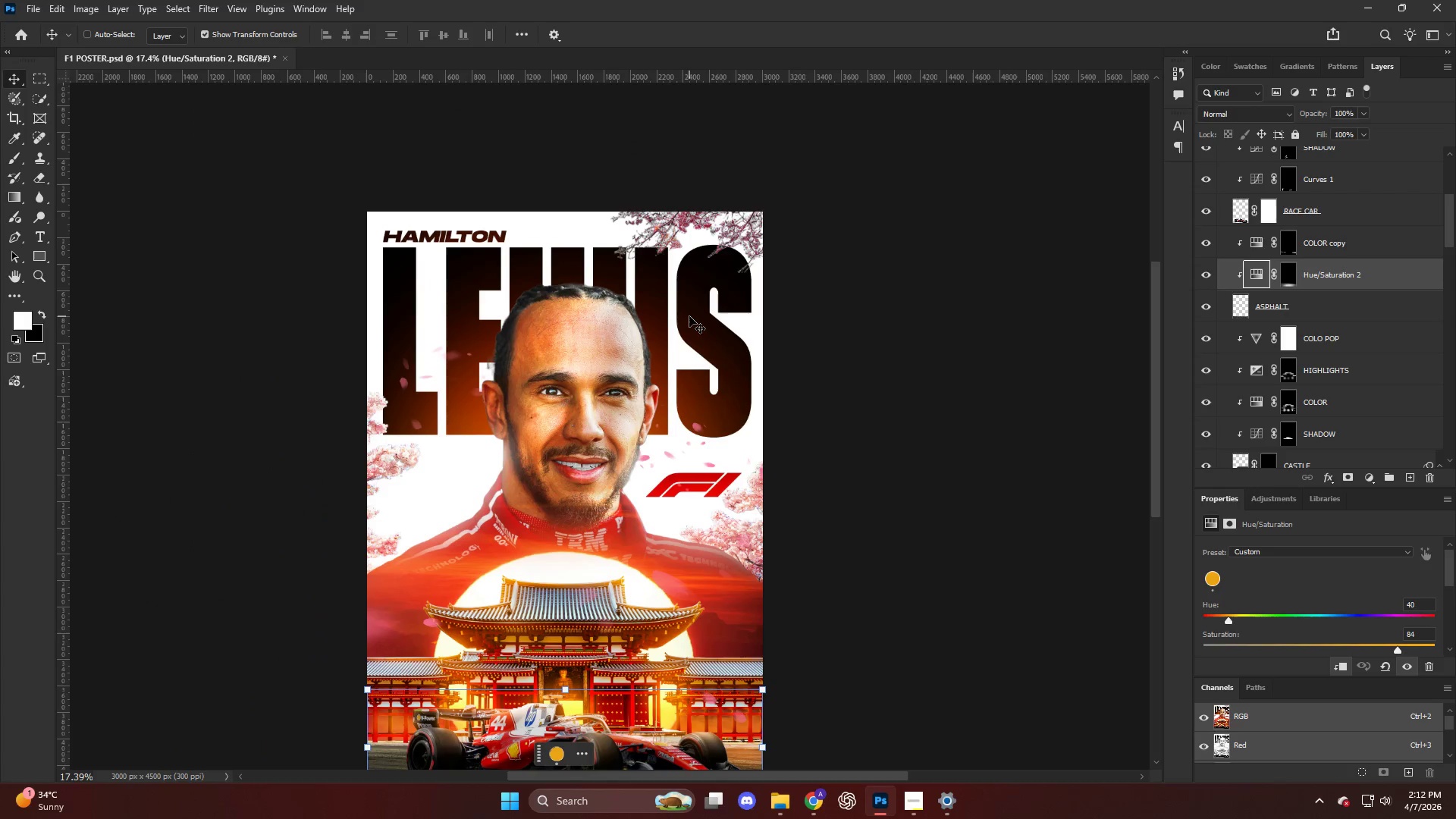 
key(Control+Shift+Z)
 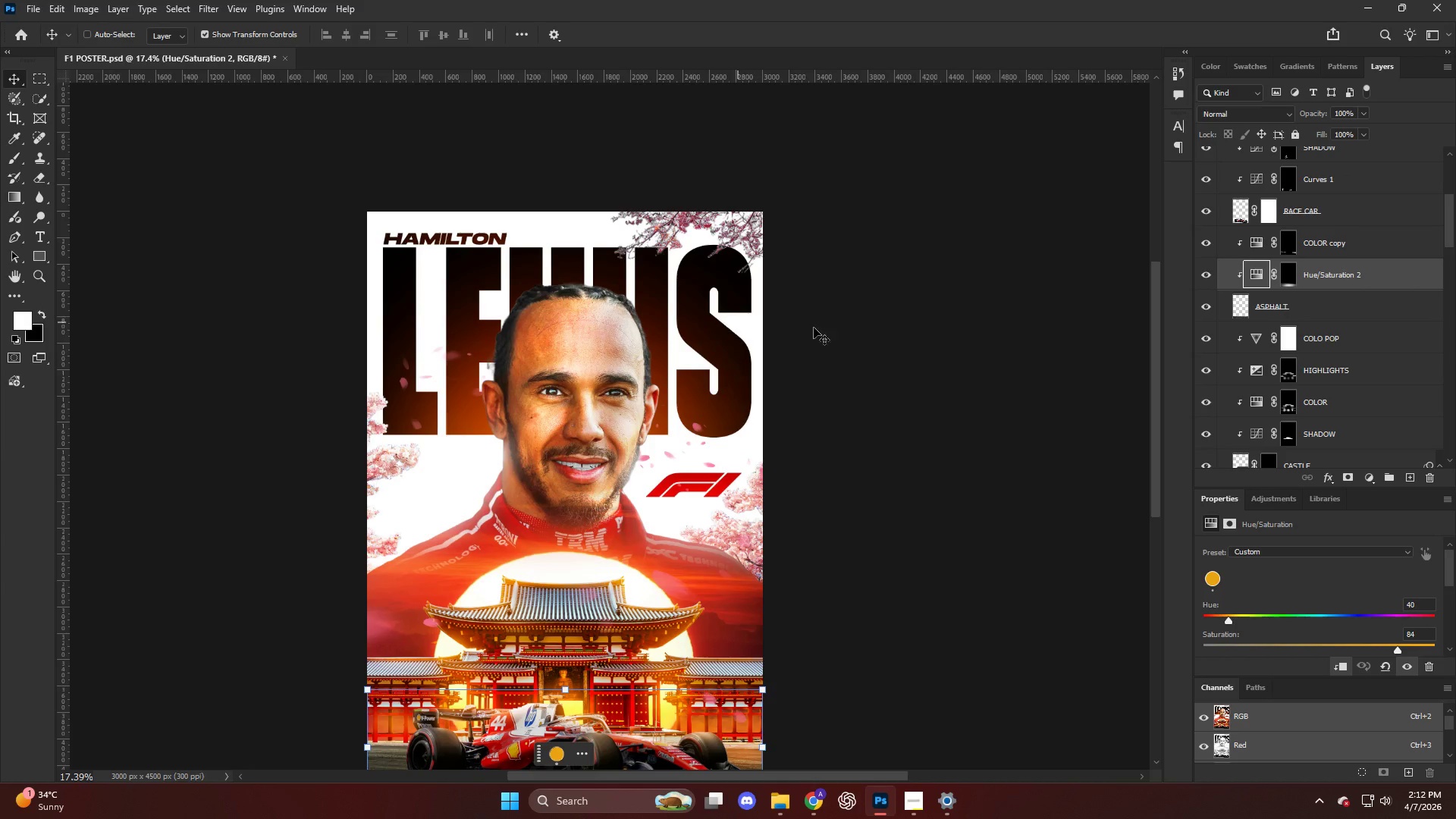 
scroll: coordinate [727, 340], scroll_direction: up, amount: 22.0
 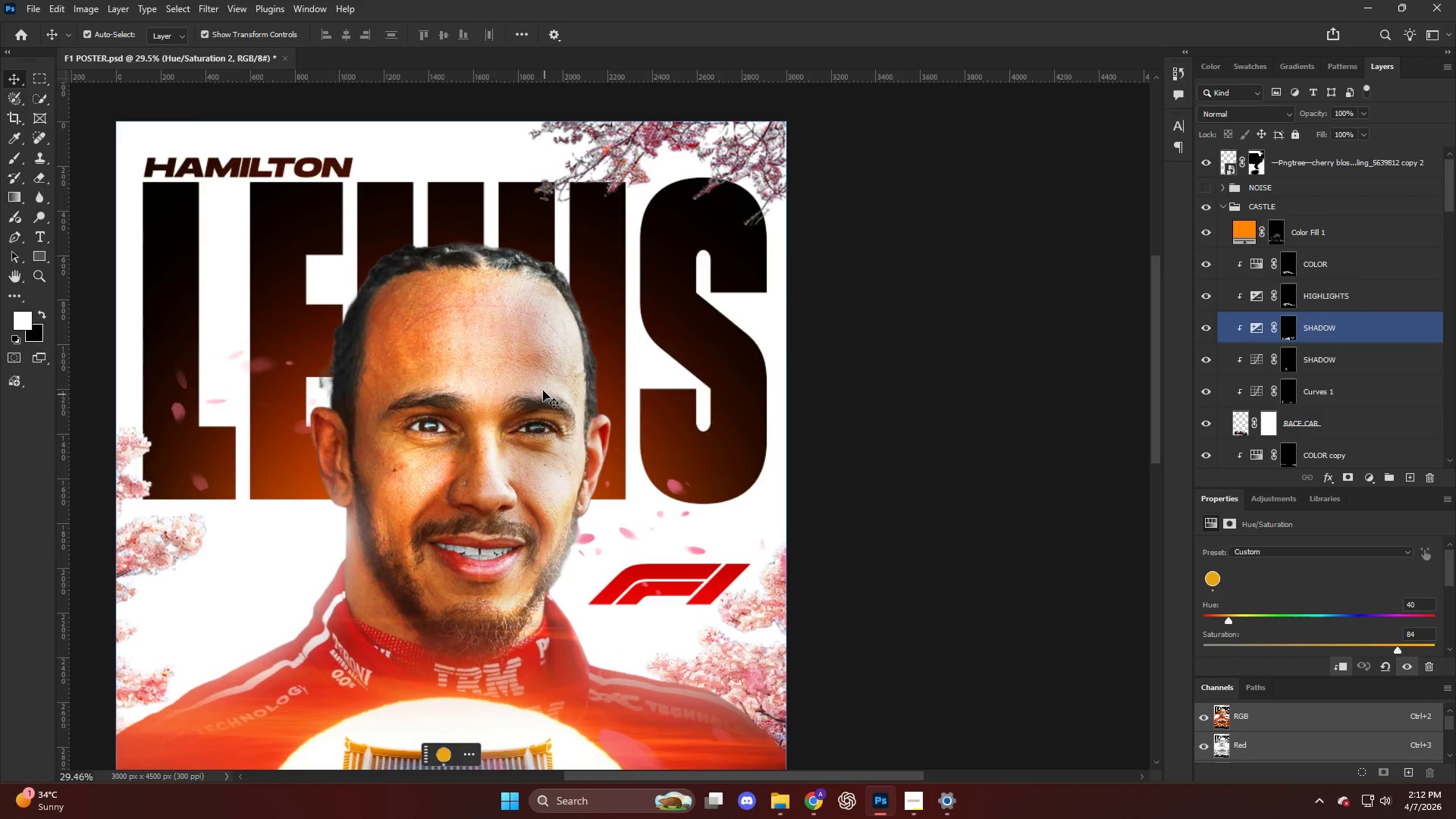 
hold_key(key=AltLeft, duration=0.38)
 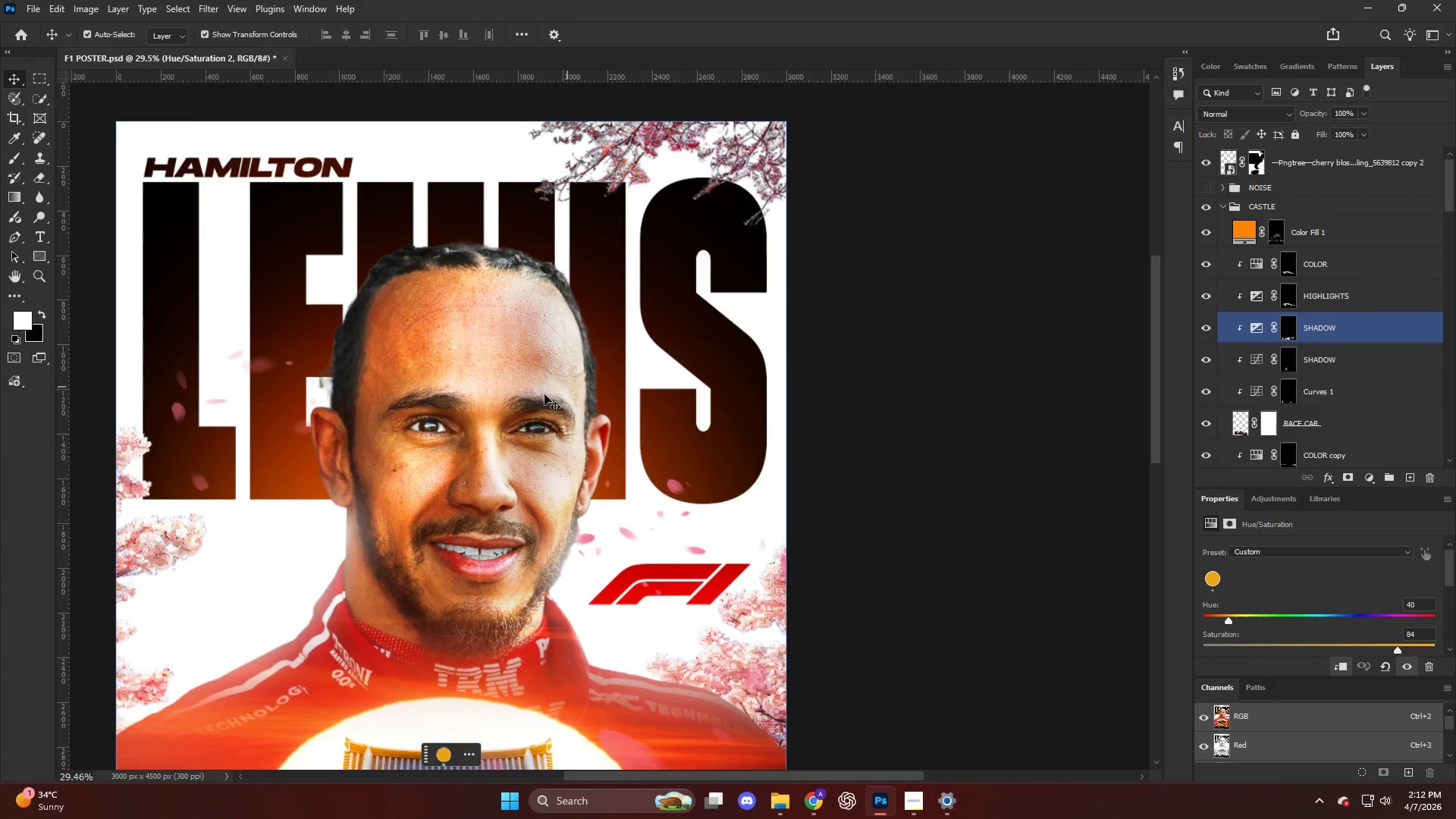 
key(V)
 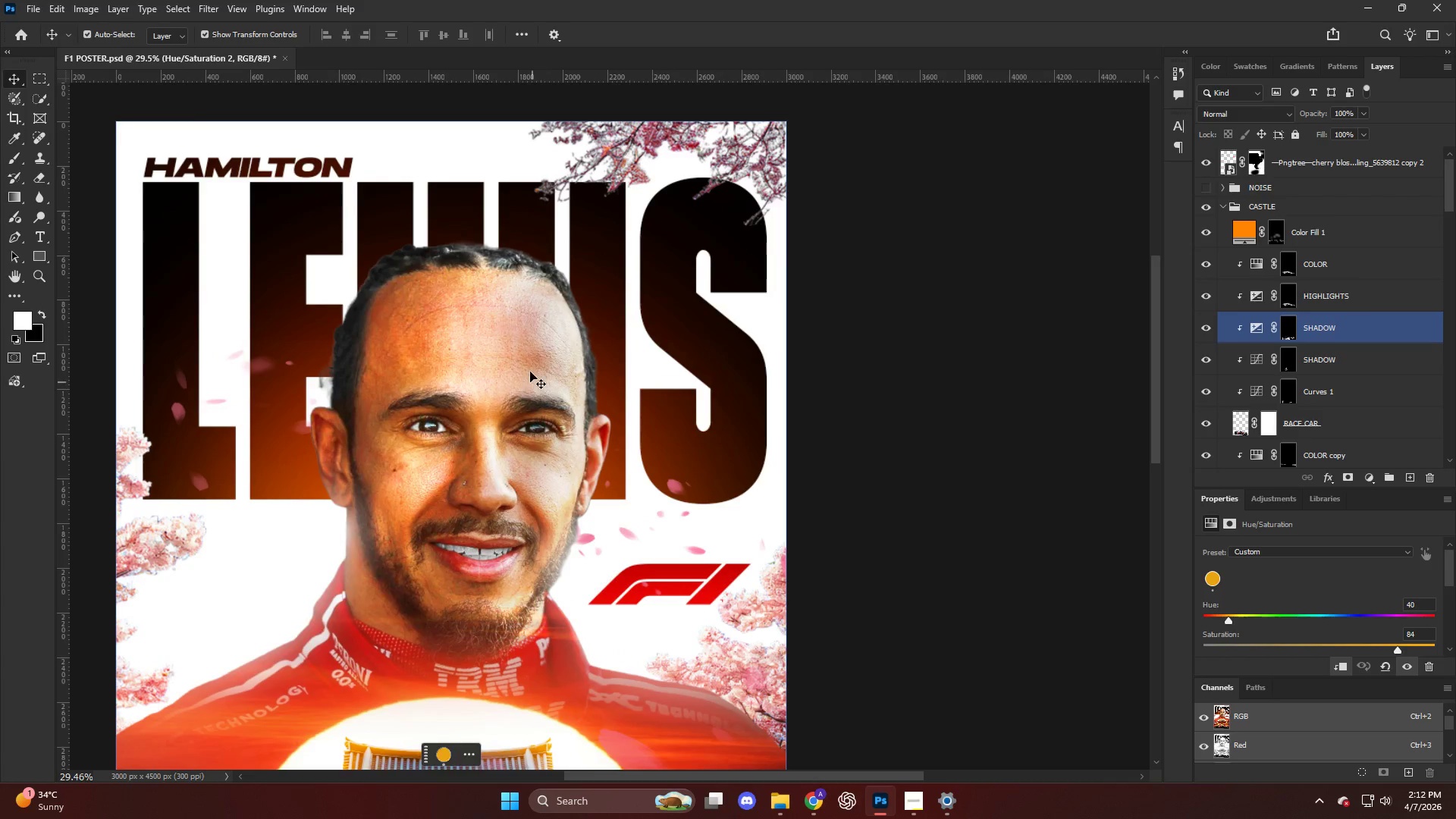 
scroll: coordinate [534, 370], scroll_direction: up, amount: 7.0
 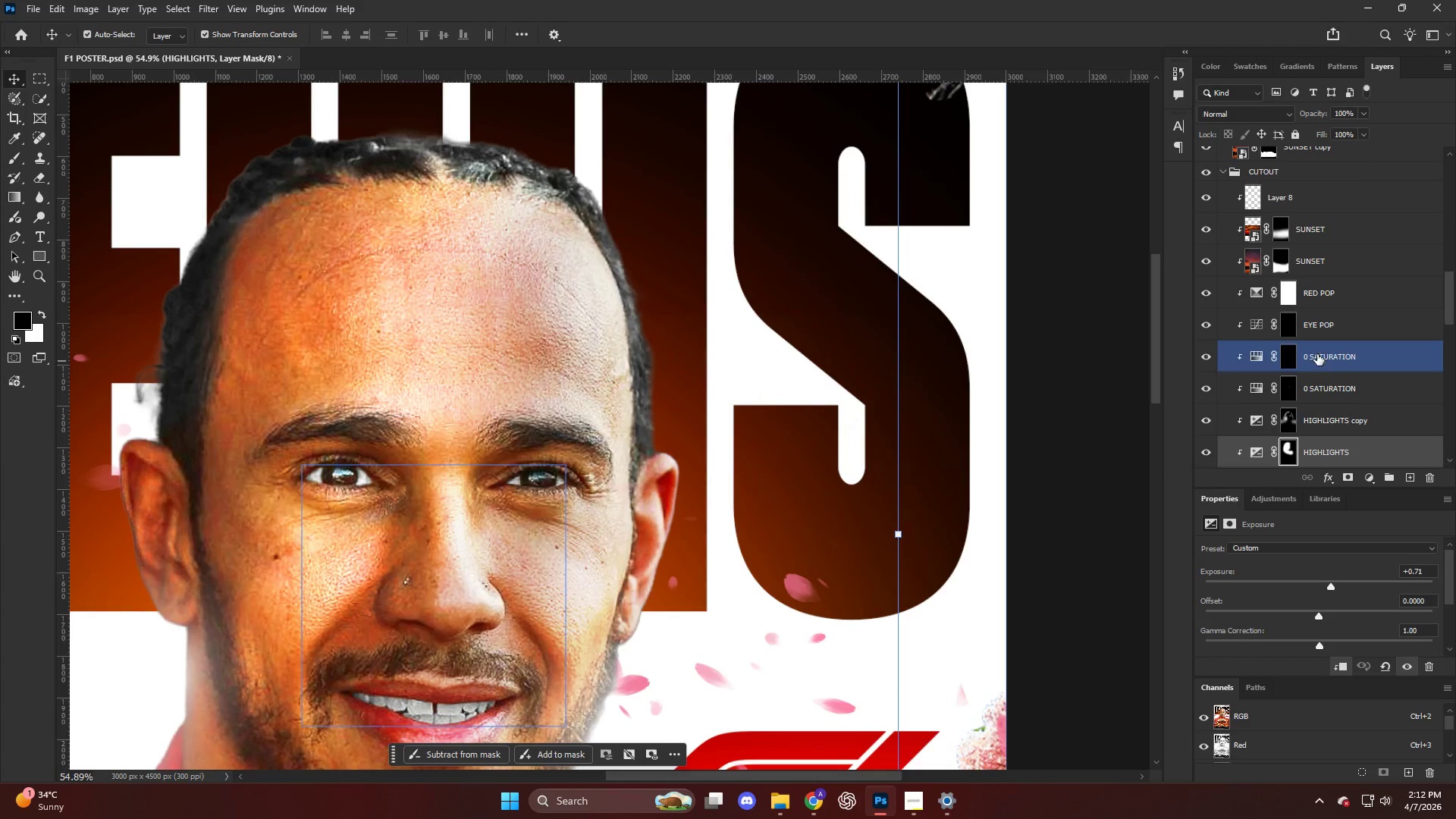 
left_click([530, 371])
 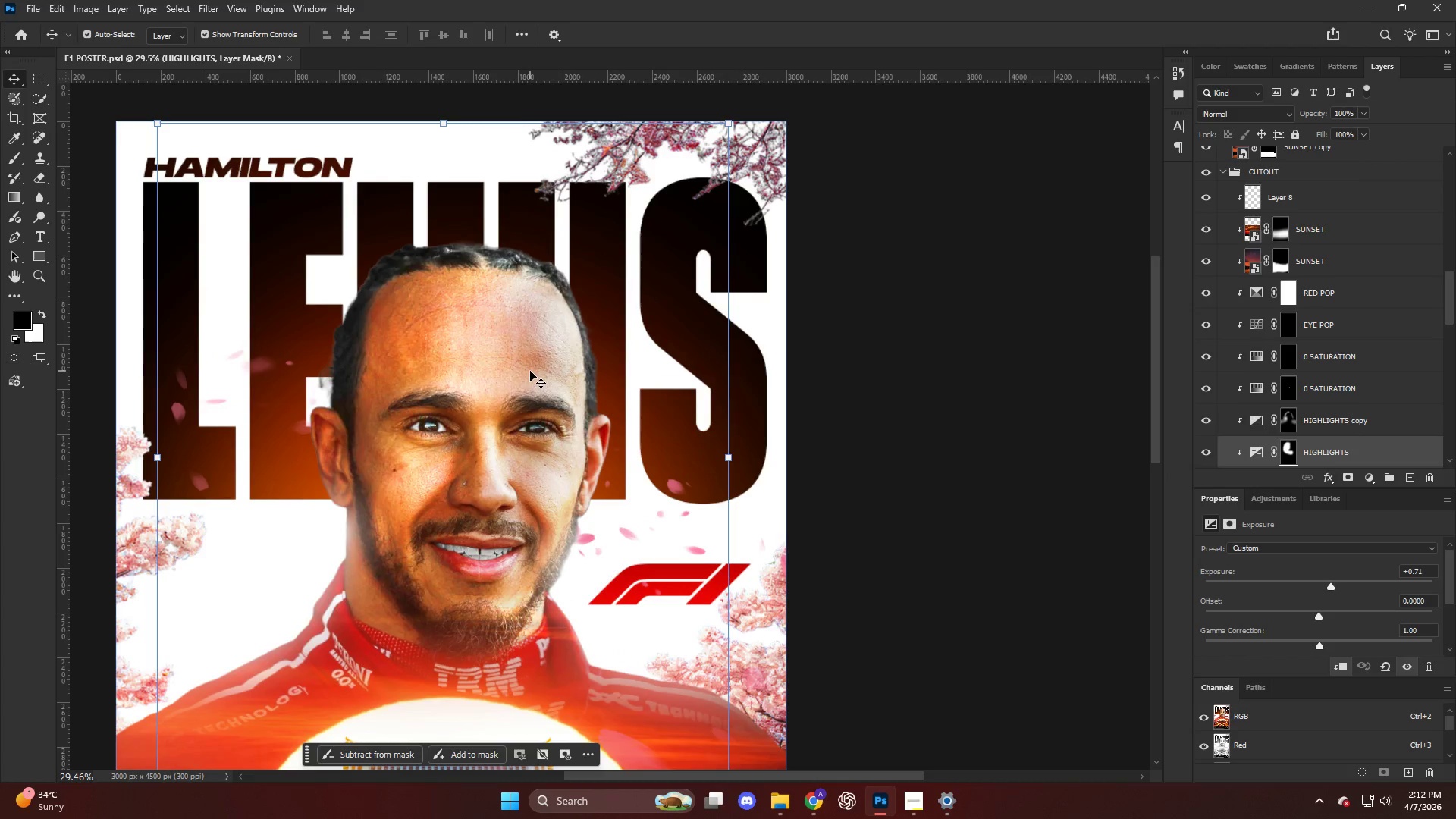 
hold_key(key=AltLeft, duration=0.39)
 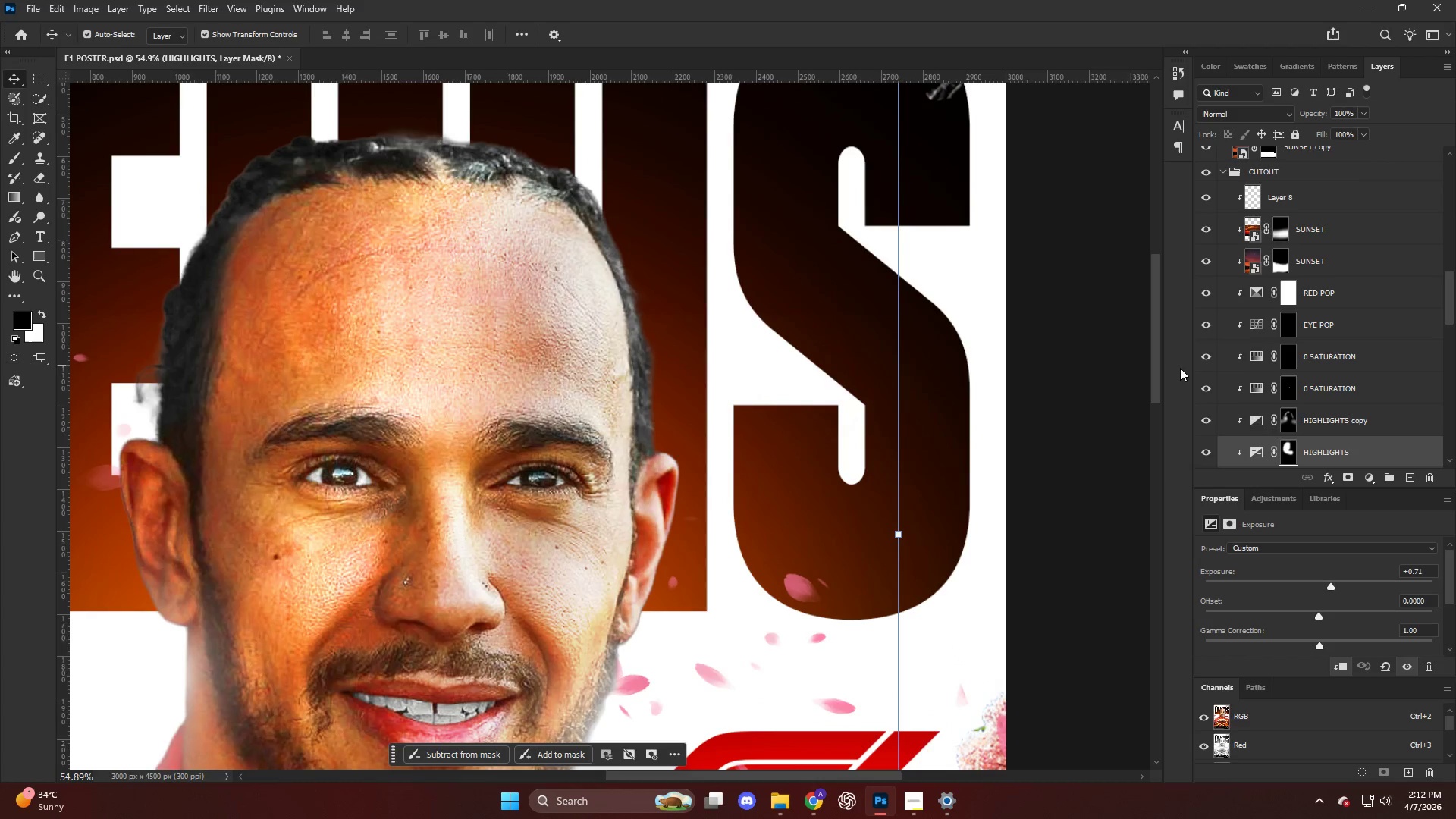 
scroll: coordinate [1347, 409], scroll_direction: down, amount: 5.0
 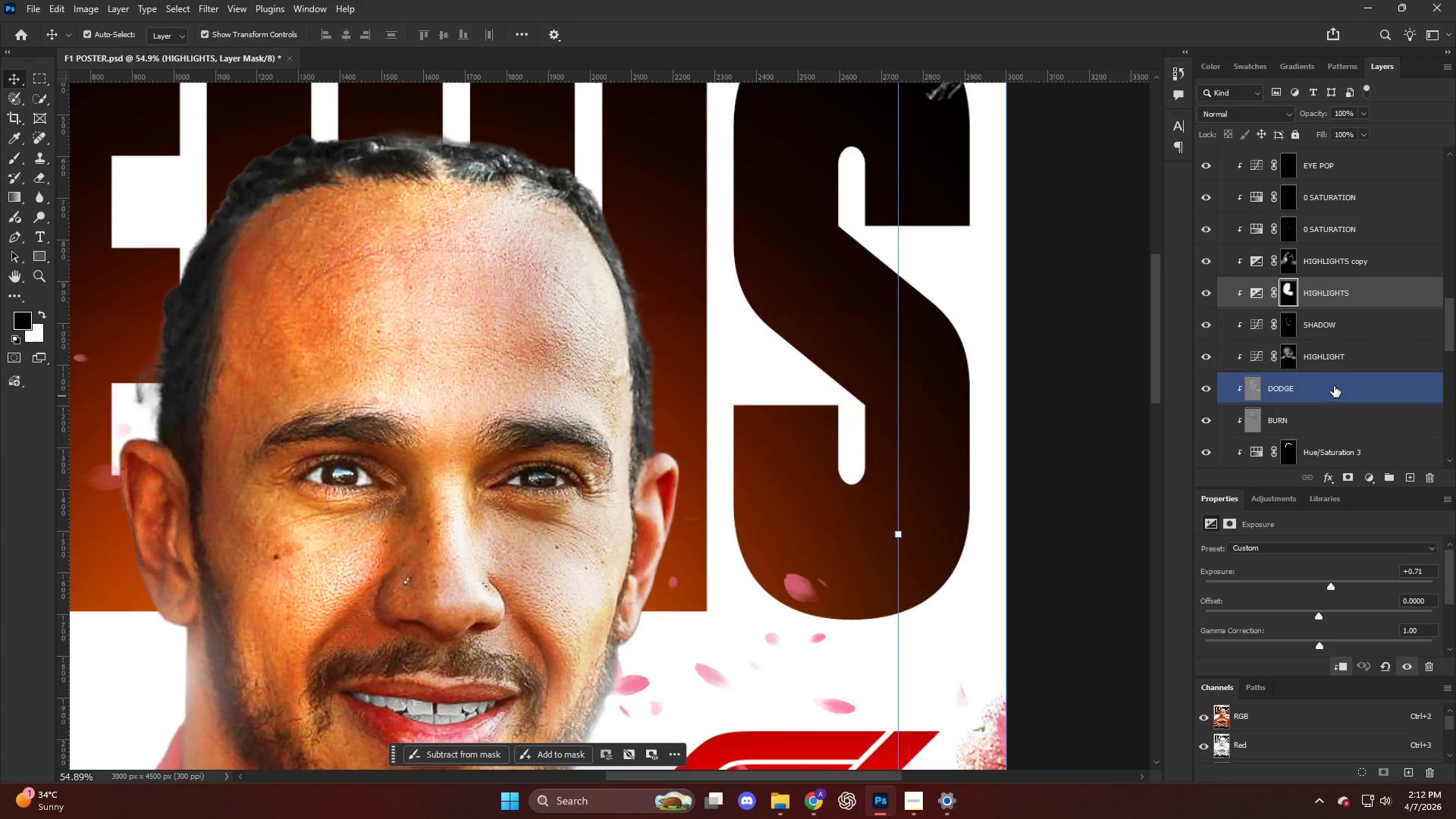 
scroll: coordinate [1329, 381], scroll_direction: up, amount: 7.0
 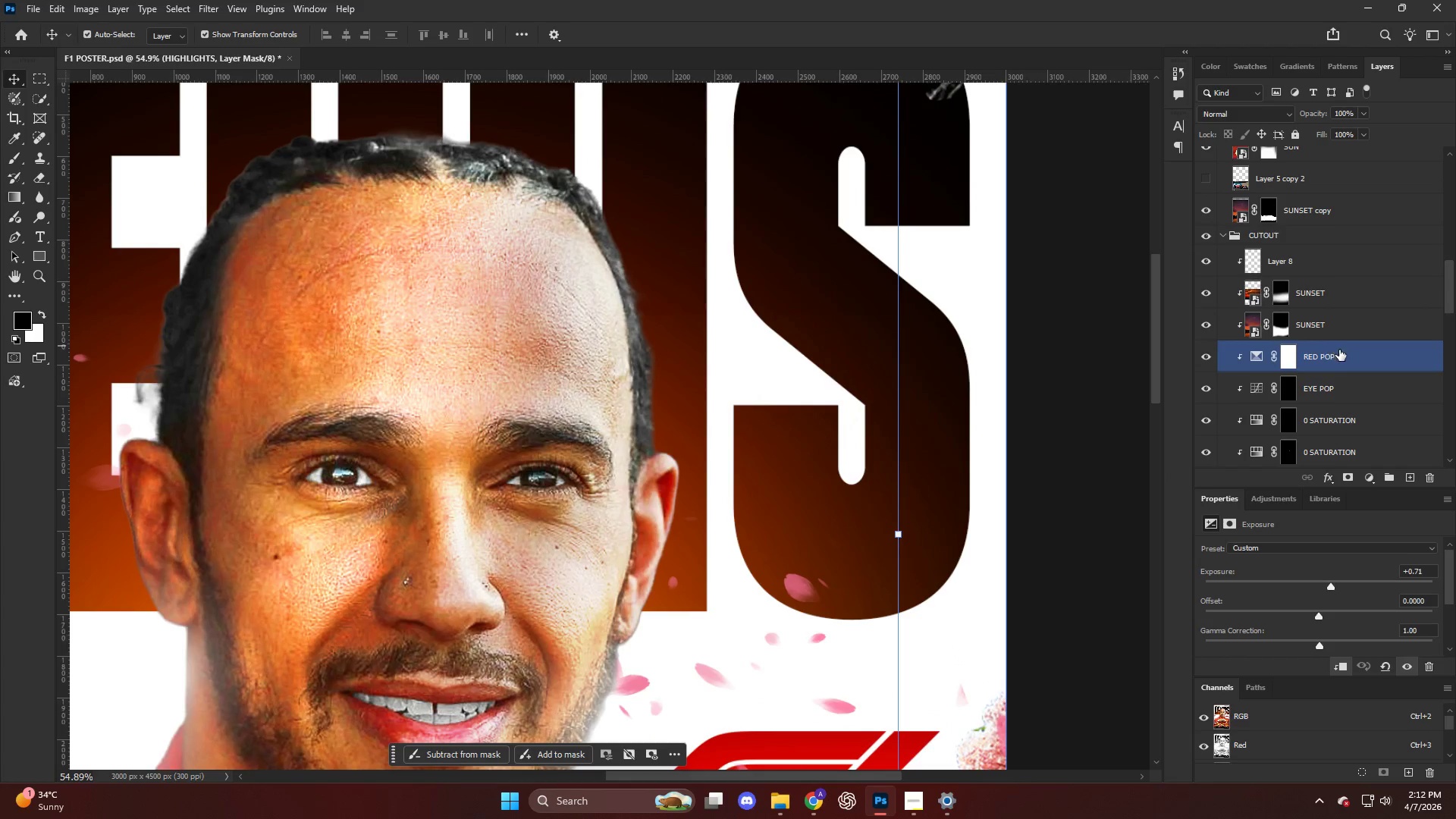 
left_click([1341, 350])
 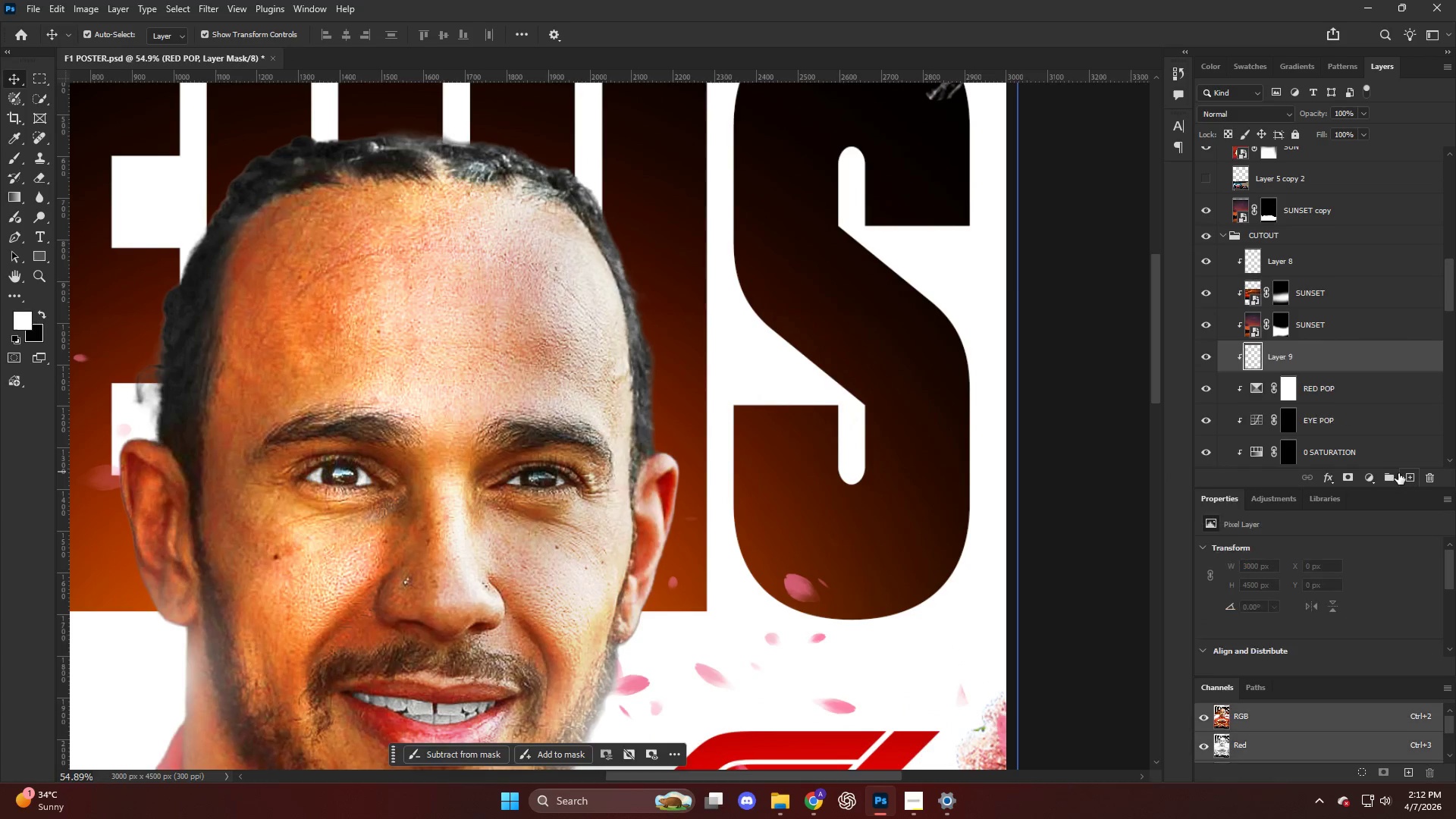 
hold_key(key=AltLeft, duration=0.61)
scroll: coordinate [339, 454], scroll_direction: up, amount: 9.0
 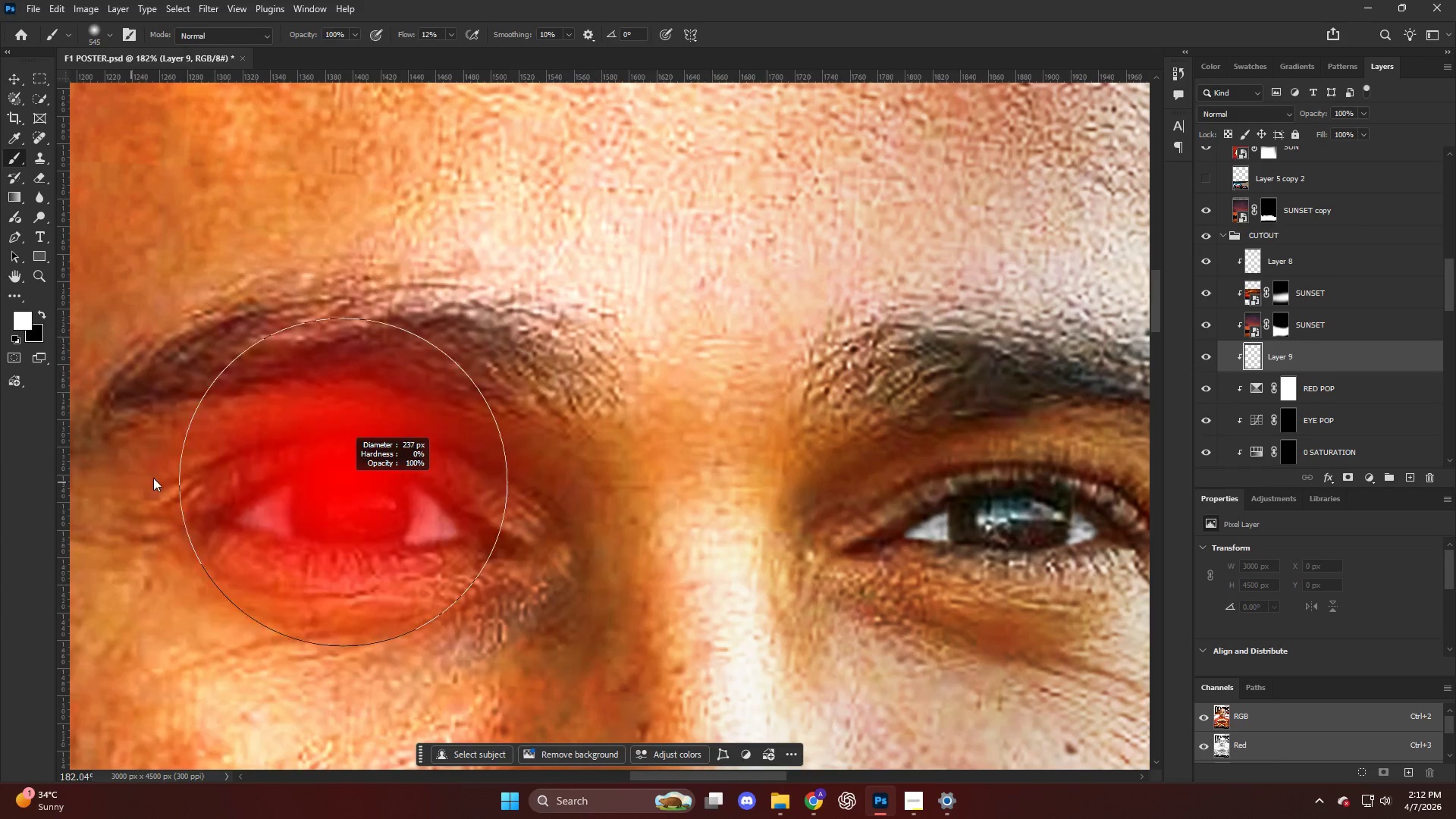 
key(B)
 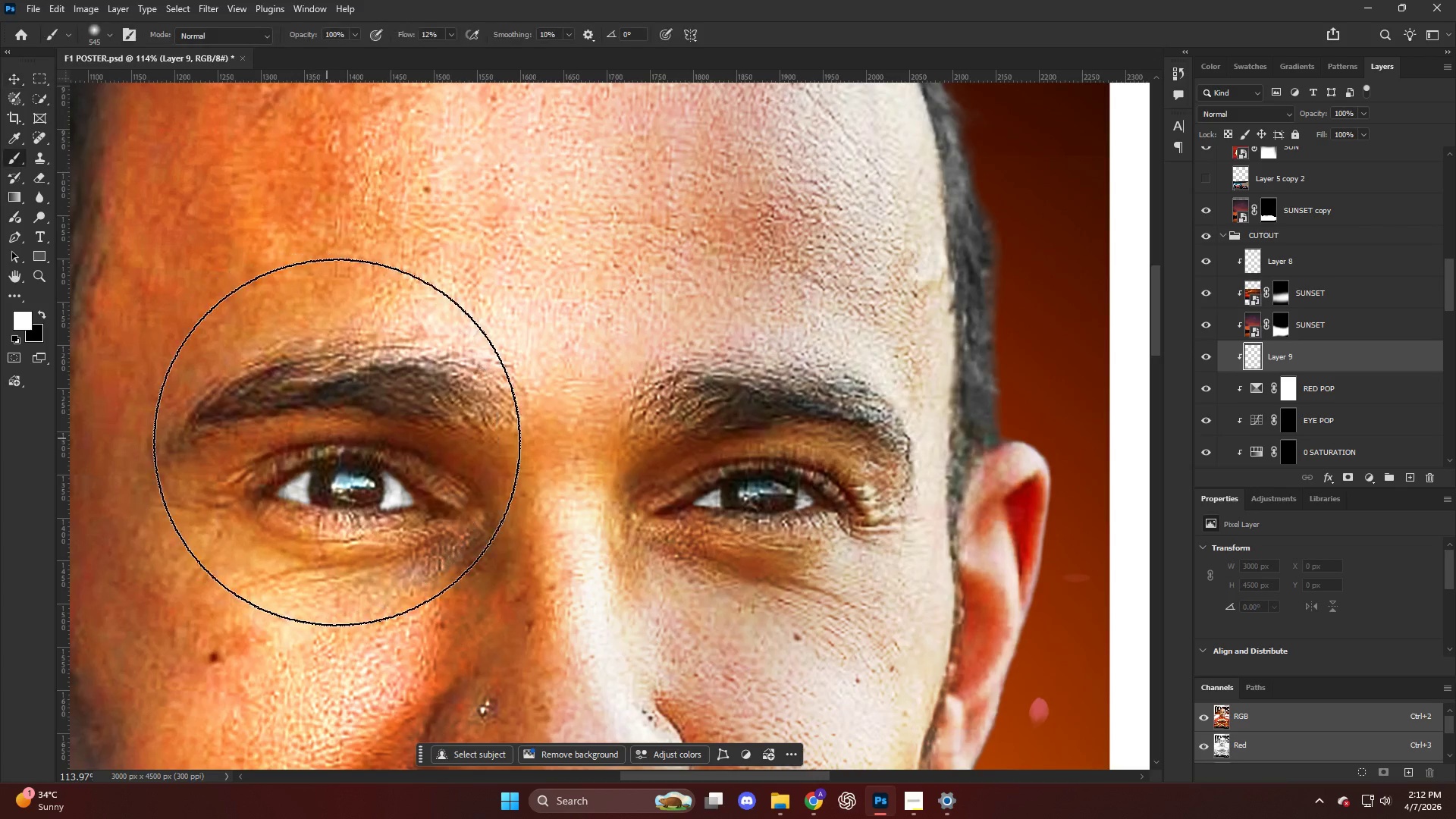 
hold_key(key=AltLeft, duration=0.67)
 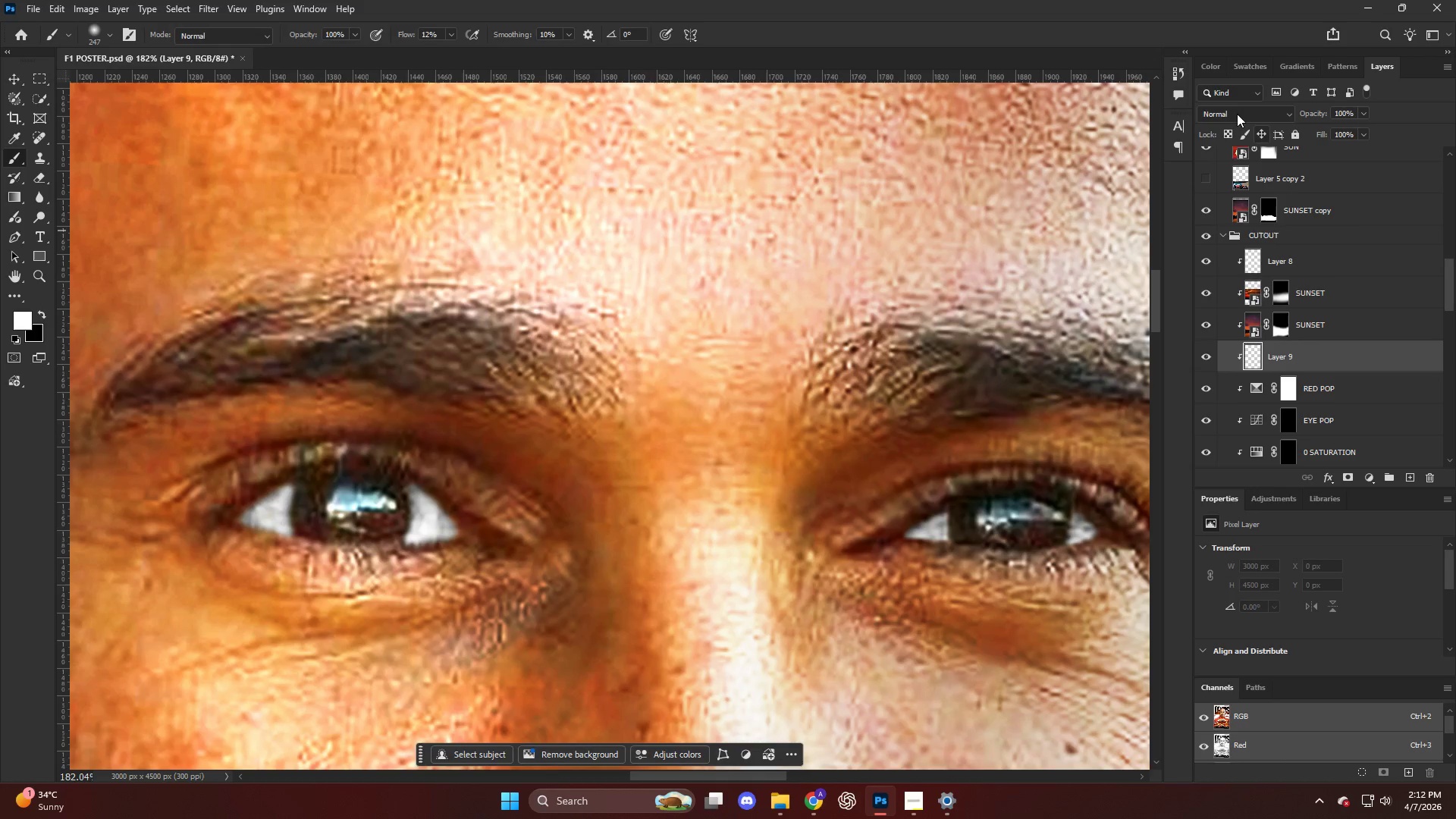 
left_click([1230, 105])
 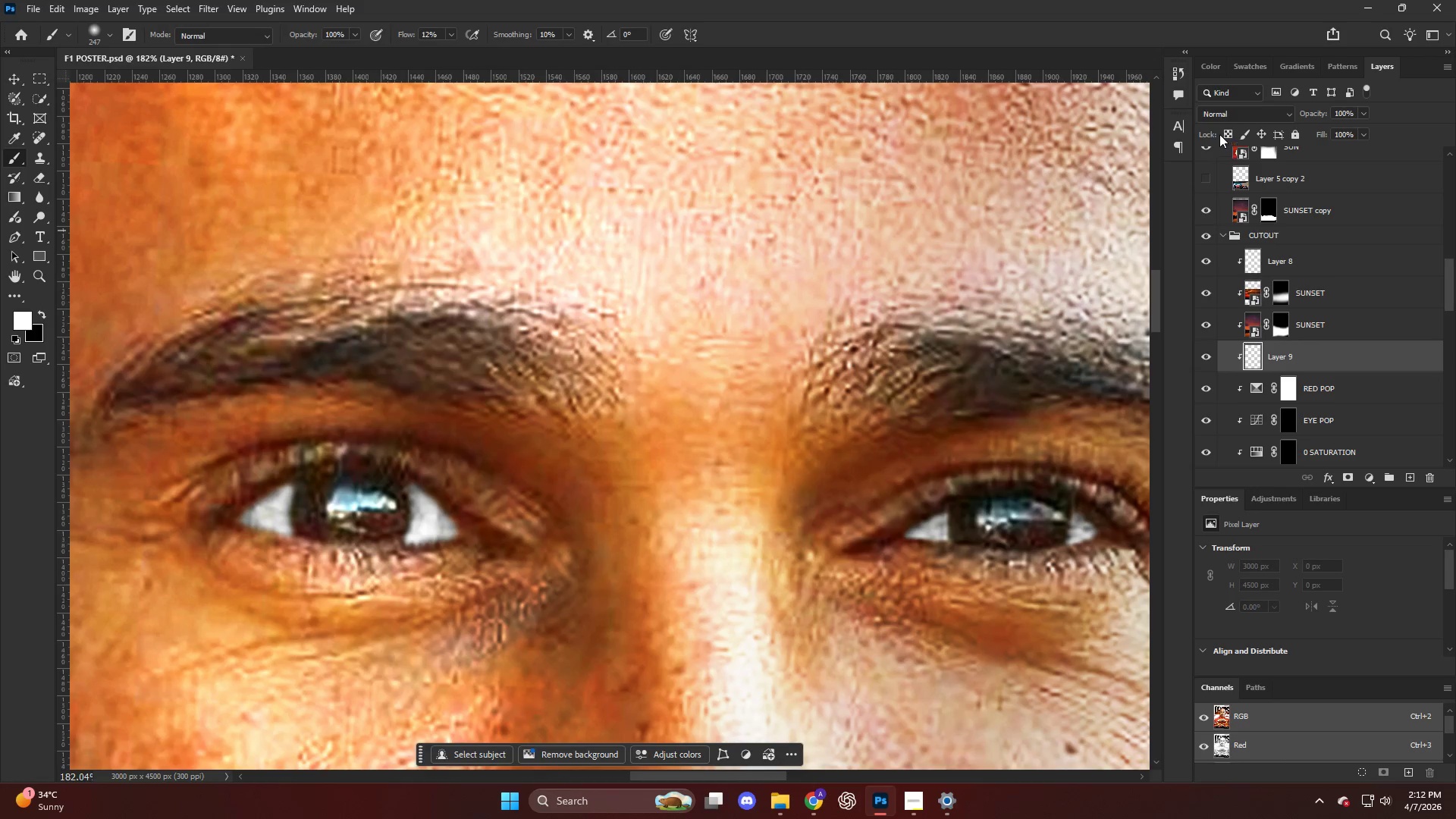 
left_click([1218, 115])
 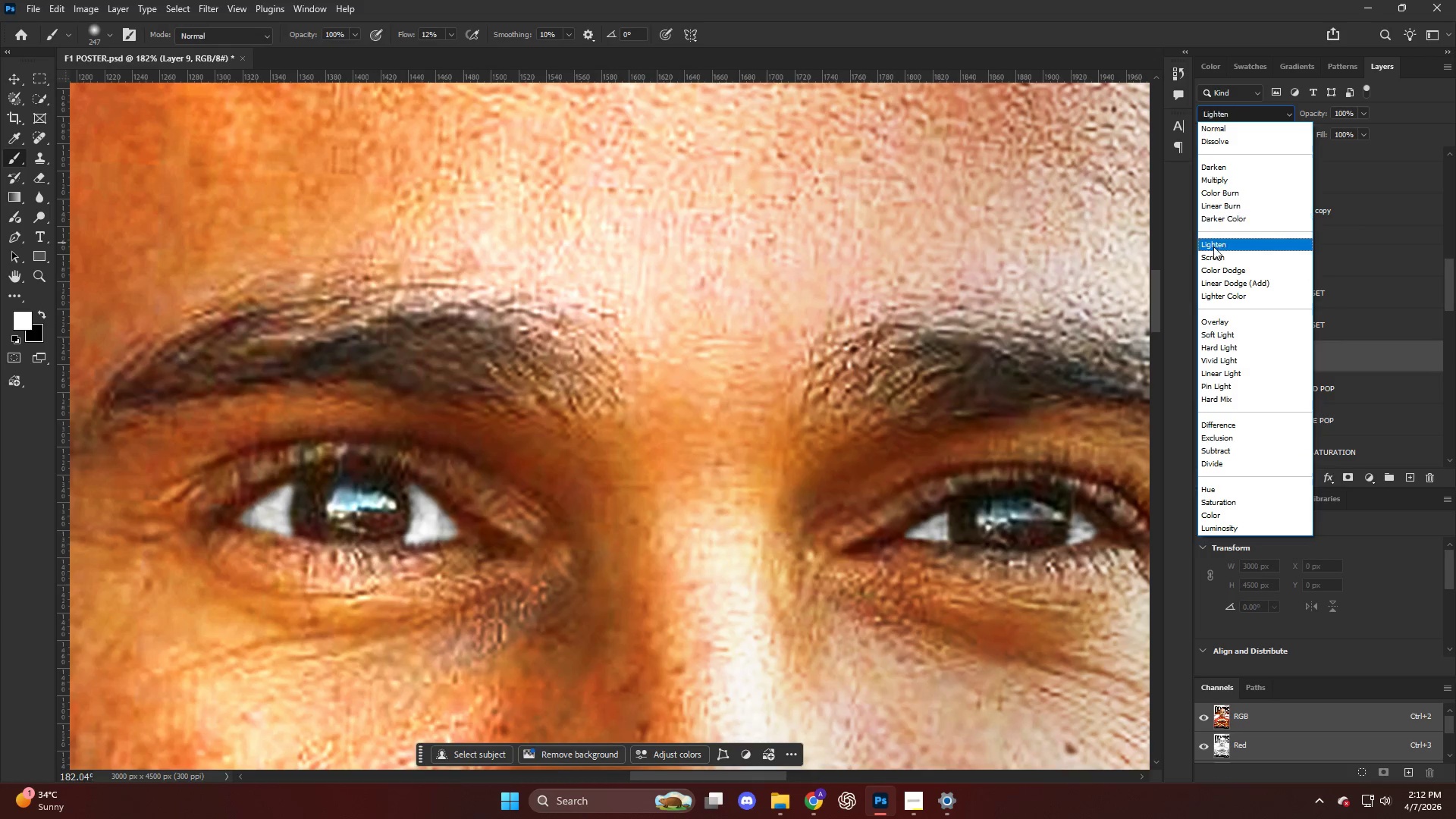 
scroll: coordinate [328, 494], scroll_direction: up, amount: 5.0
 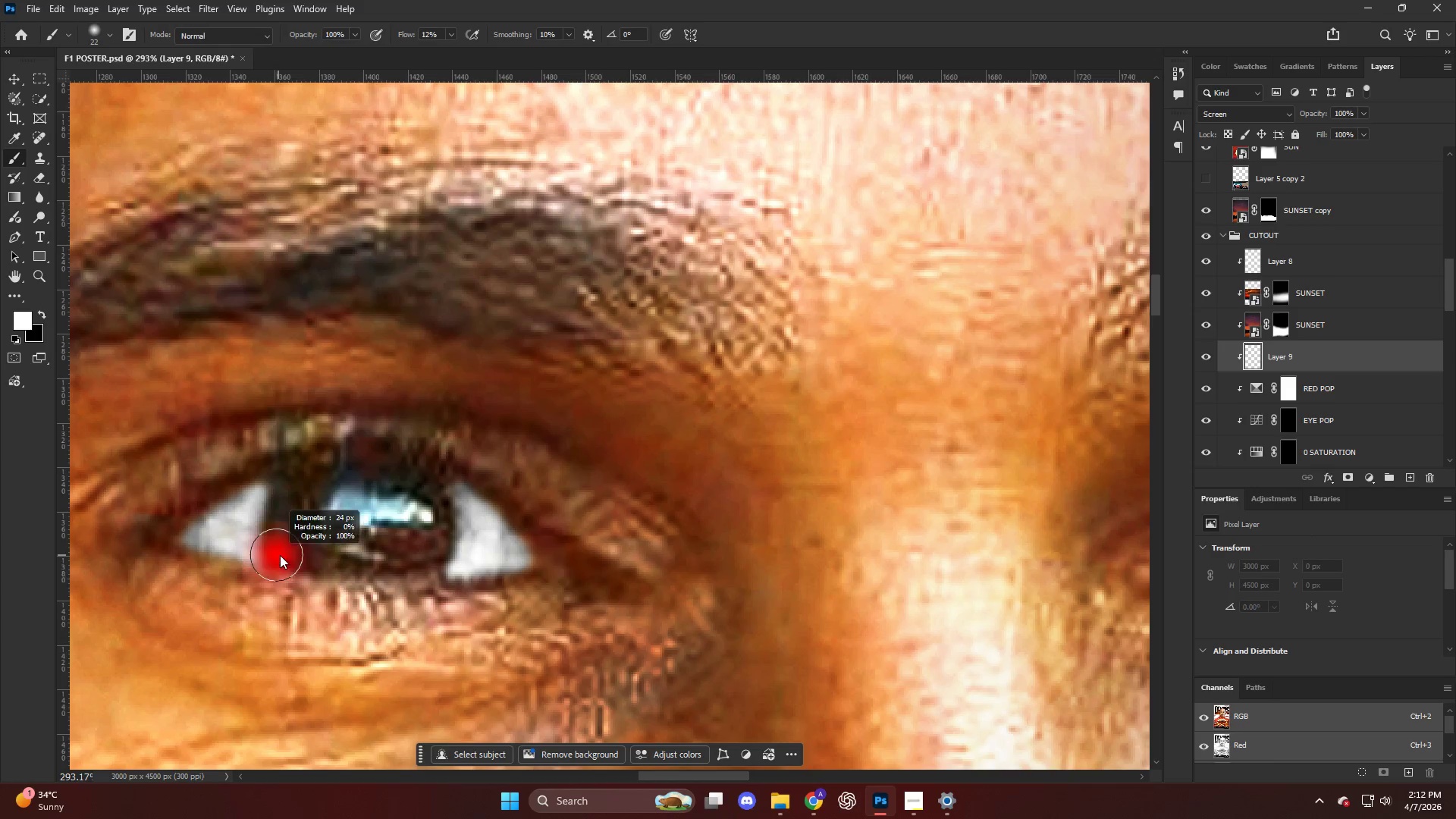 
left_click([1214, 253])
 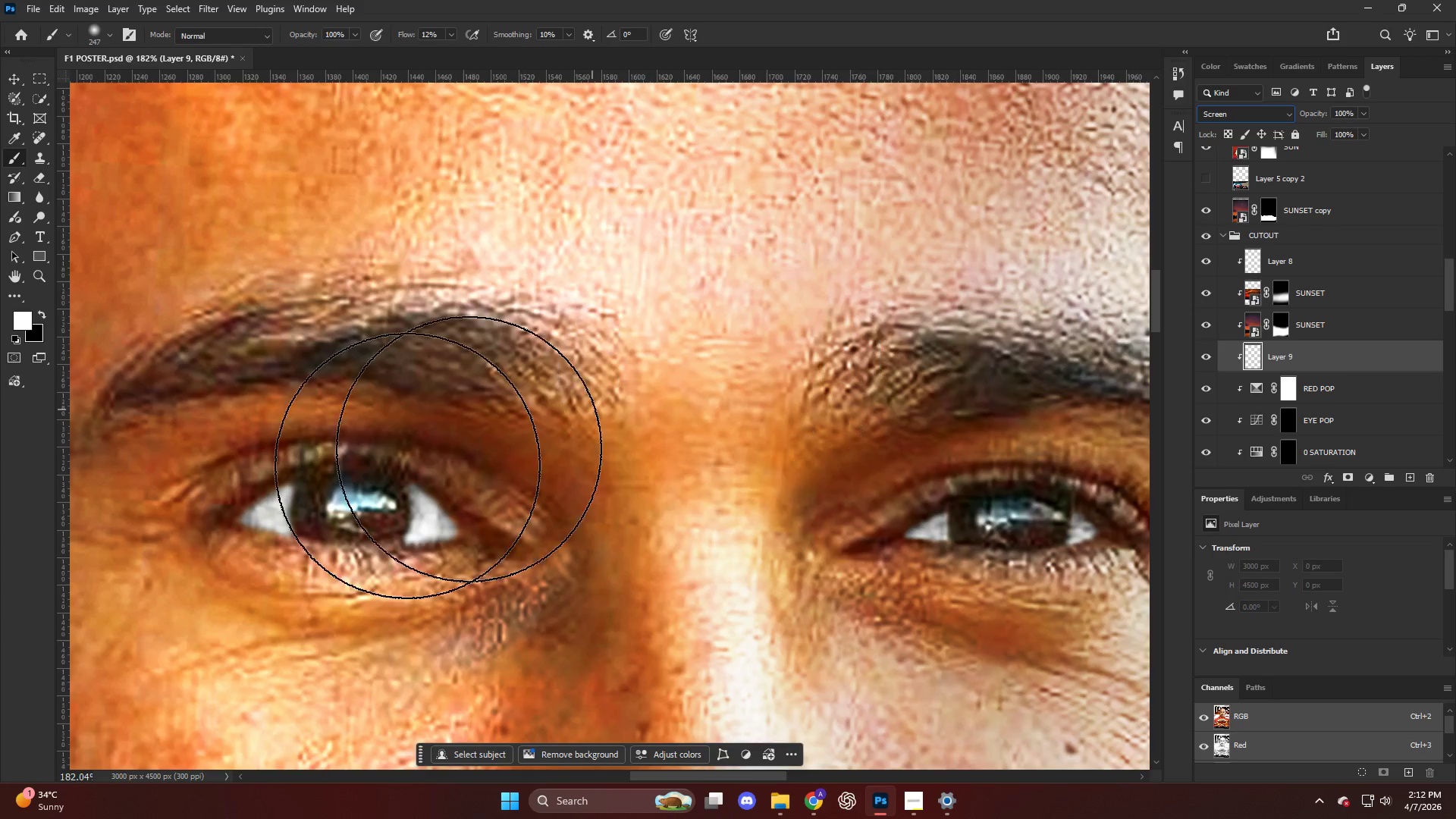 
hold_key(key=AltLeft, duration=1.89)
left_click([298, 550])
 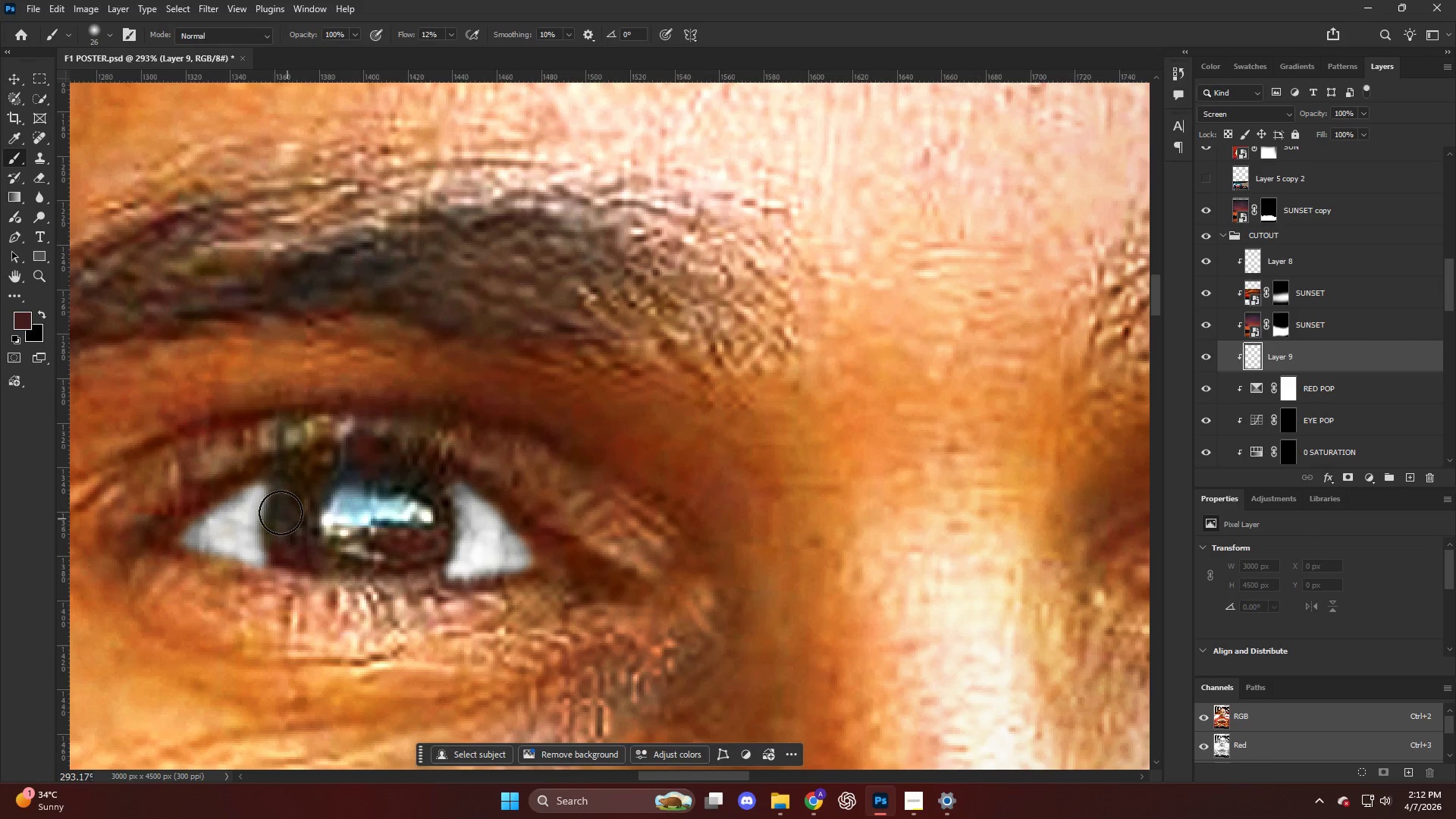 
key(Alt+AltLeft)
 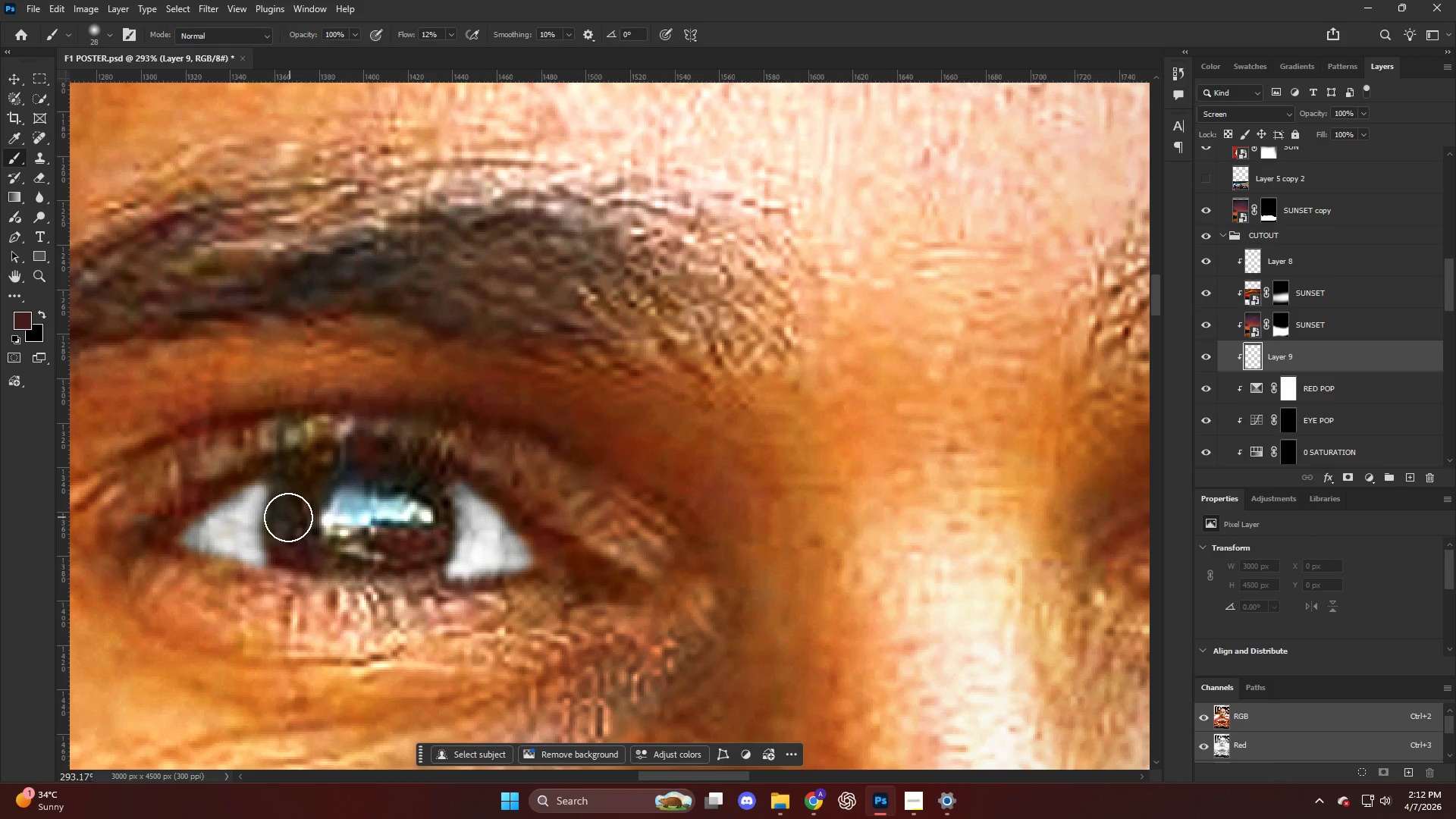 
left_click_drag(start_coordinate=[287, 526], to_coordinate=[406, 545])
 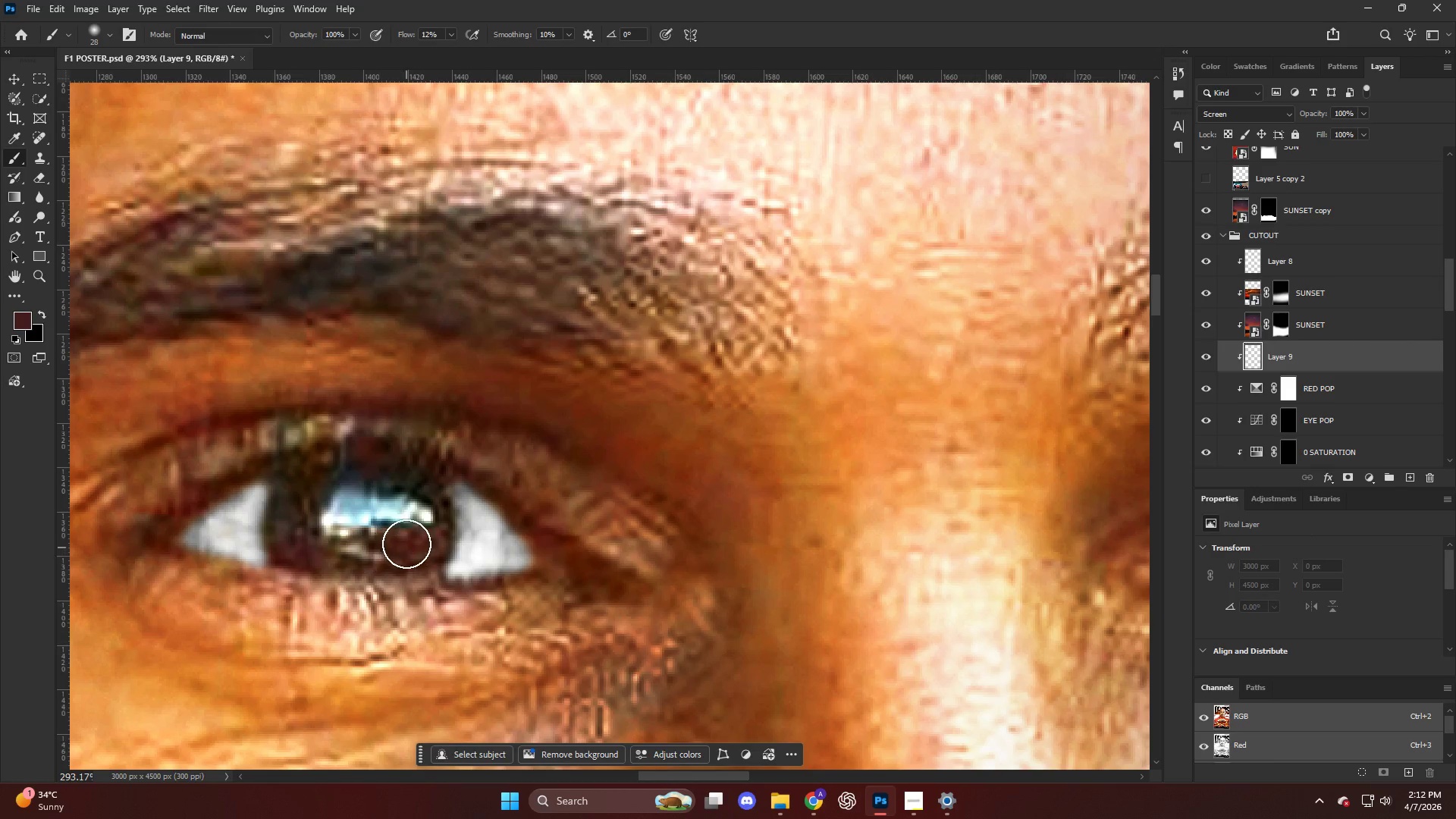 
key(Alt+AltLeft)
 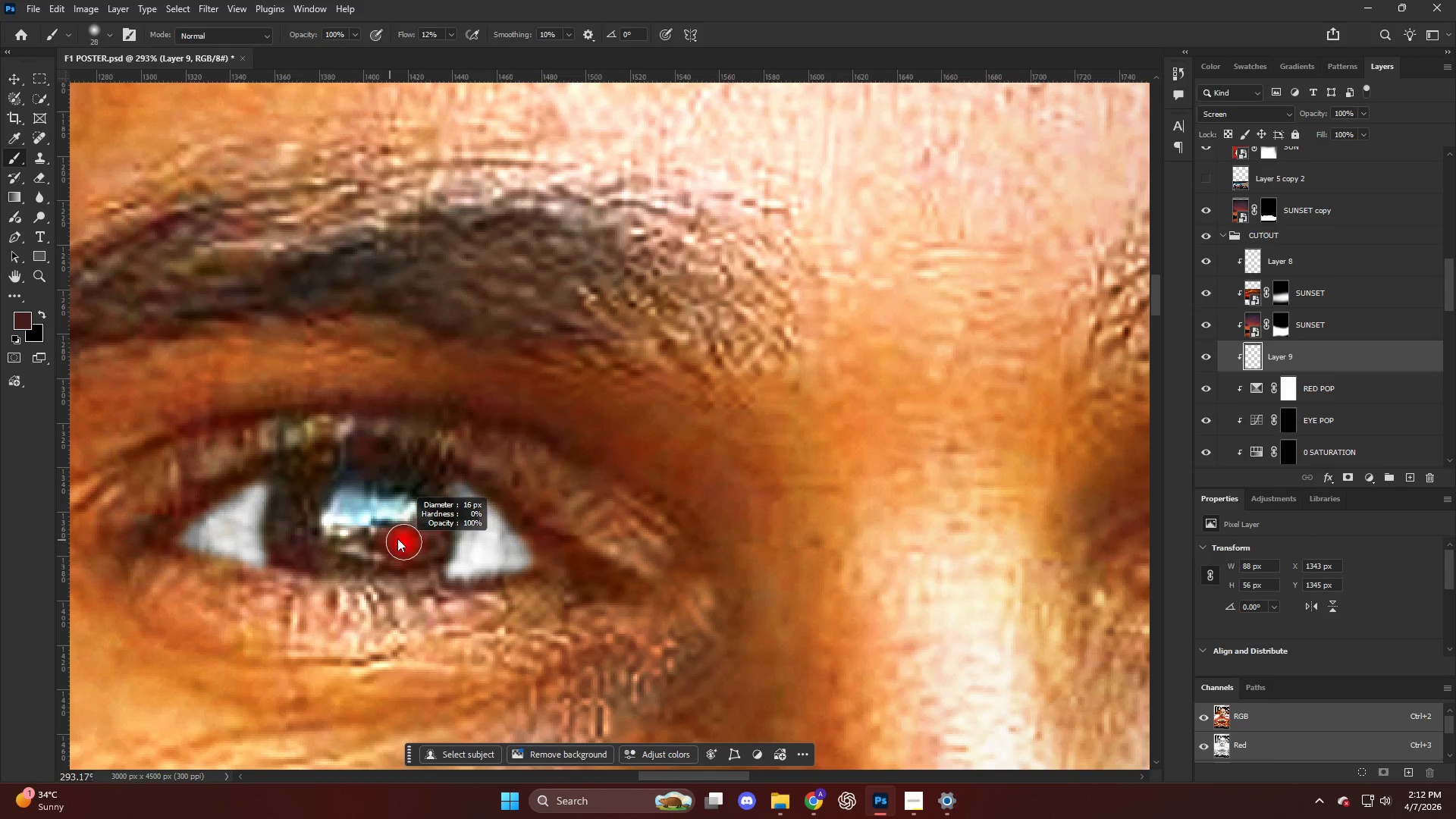 
left_click_drag(start_coordinate=[406, 538], to_coordinate=[287, 516])
 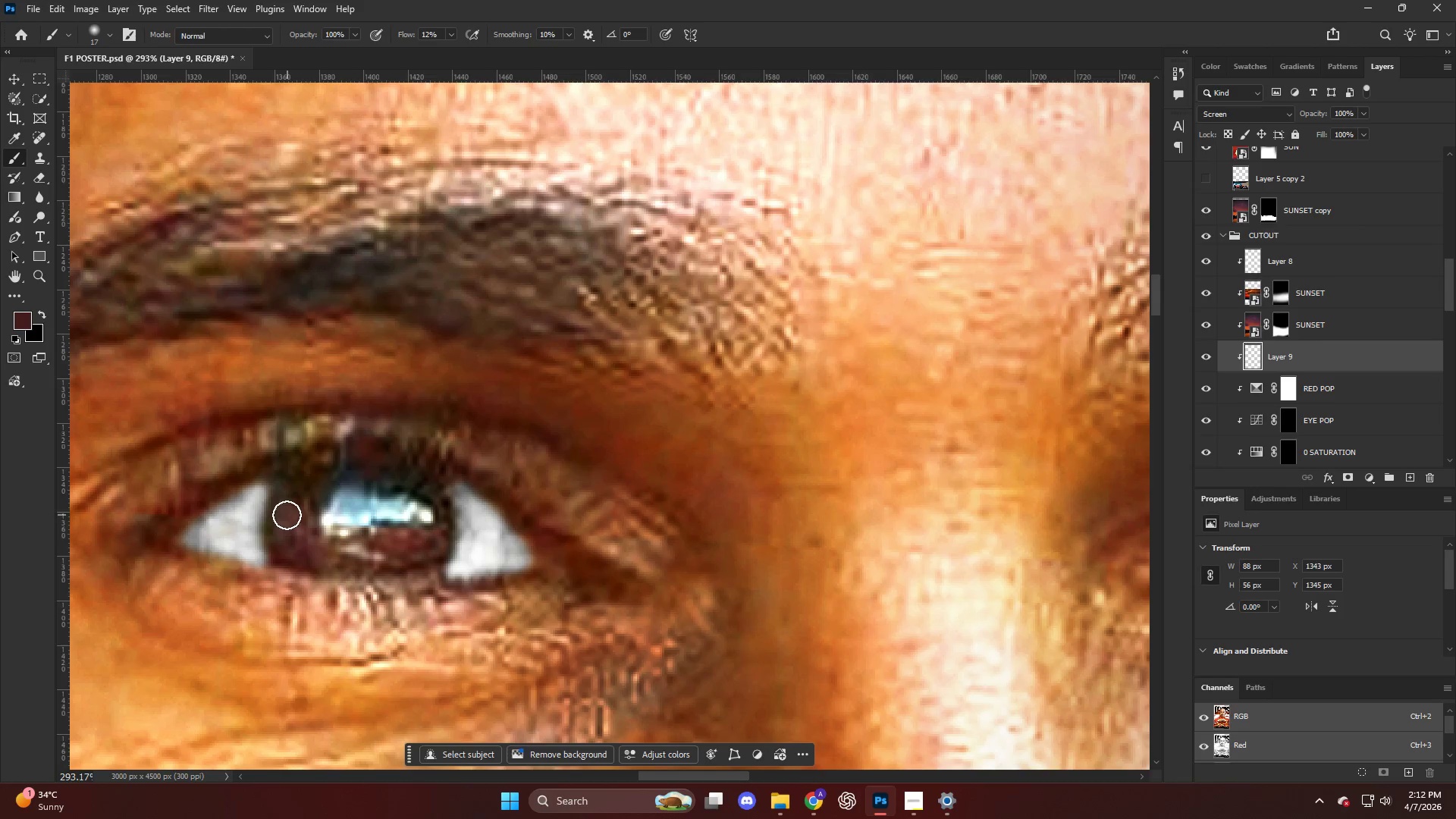 
hold_key(key=AltLeft, duration=0.45)
scroll: coordinate [763, 518], scroll_direction: down, amount: 2.0
 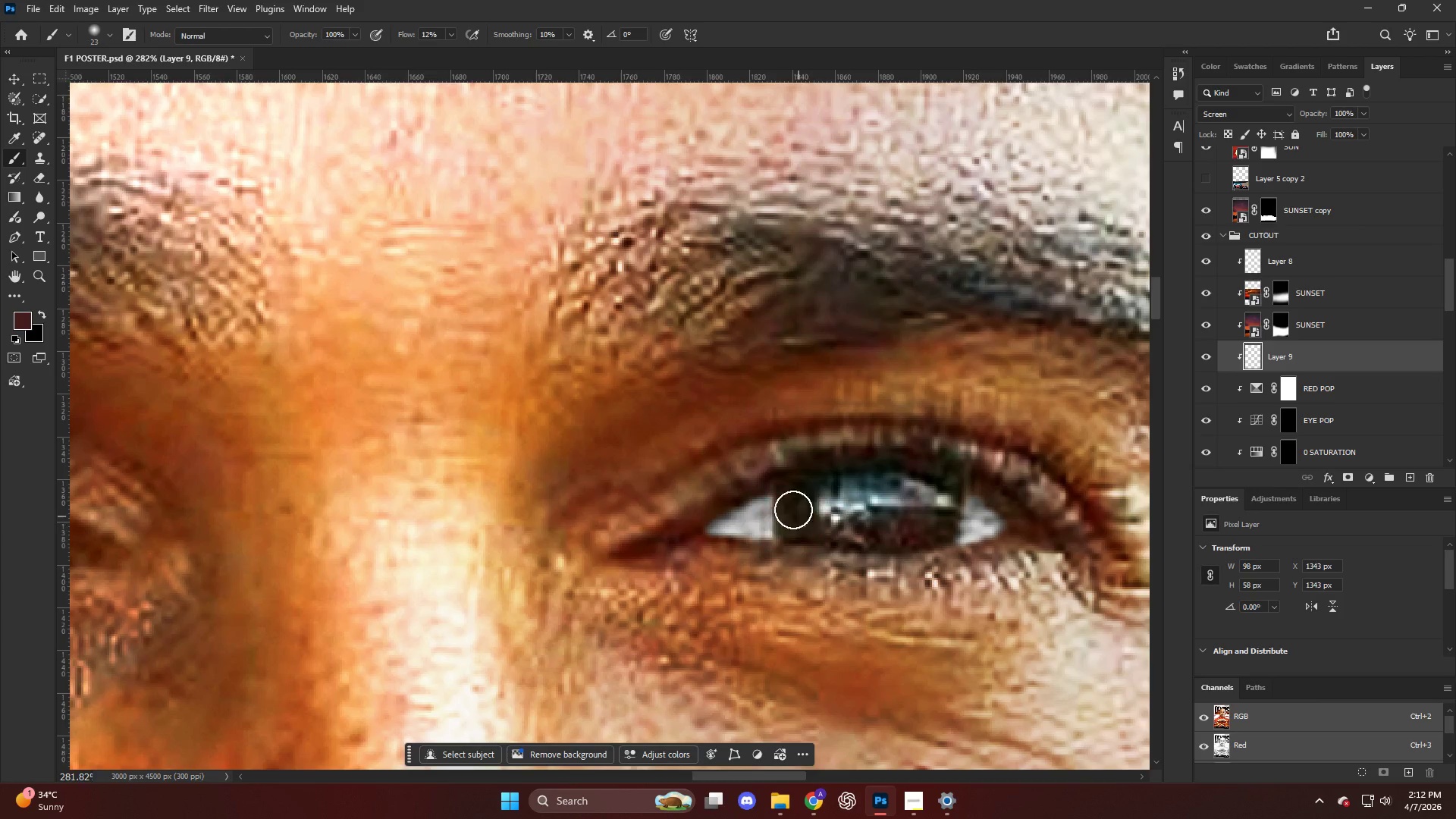 
hold_key(key=AltLeft, duration=0.81)
 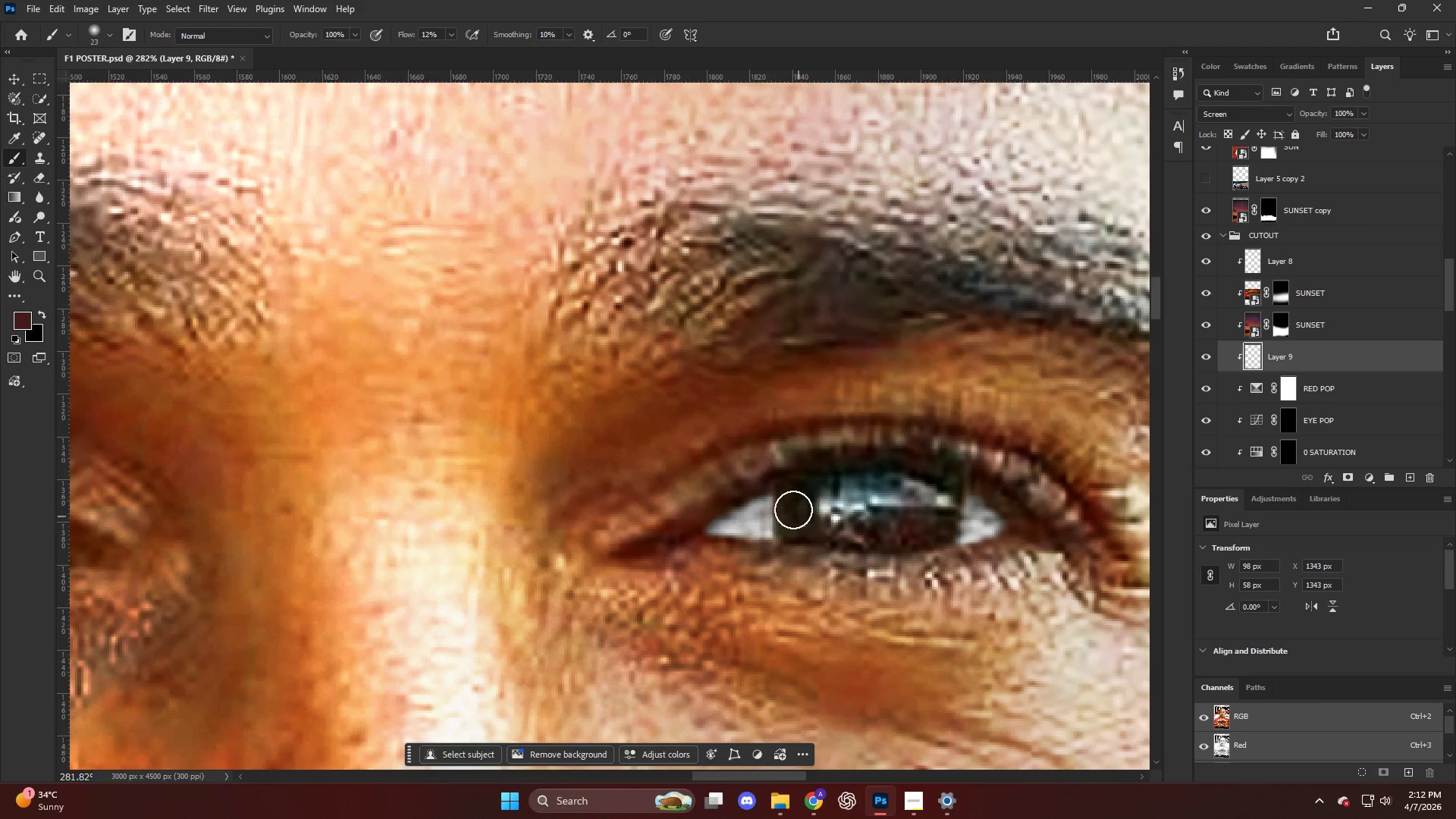 
left_click_drag(start_coordinate=[793, 509], to_coordinate=[813, 510])
 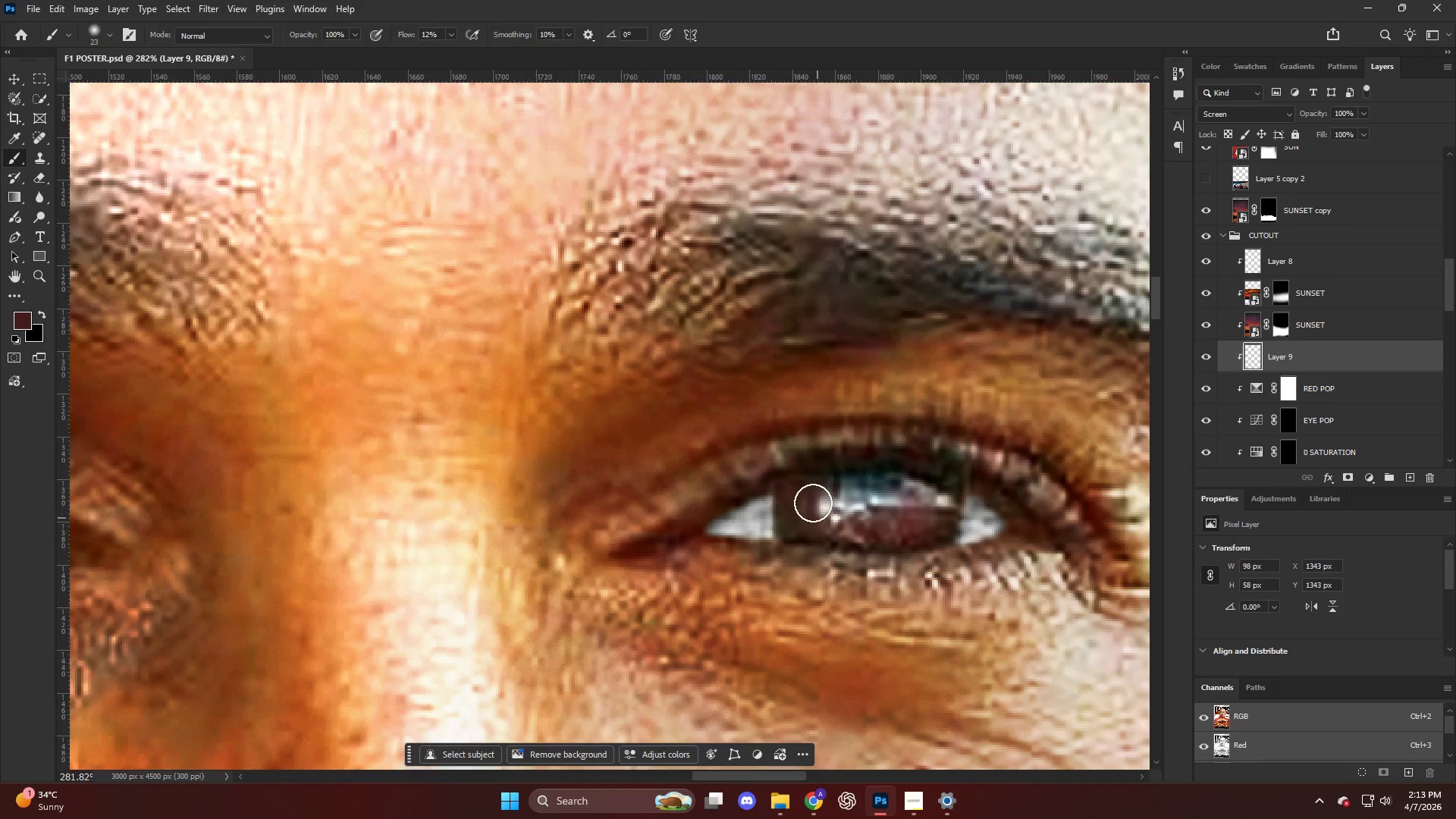 
hold_key(key=AltLeft, duration=0.88)
scroll: coordinate [852, 449], scroll_direction: down, amount: 29.0
 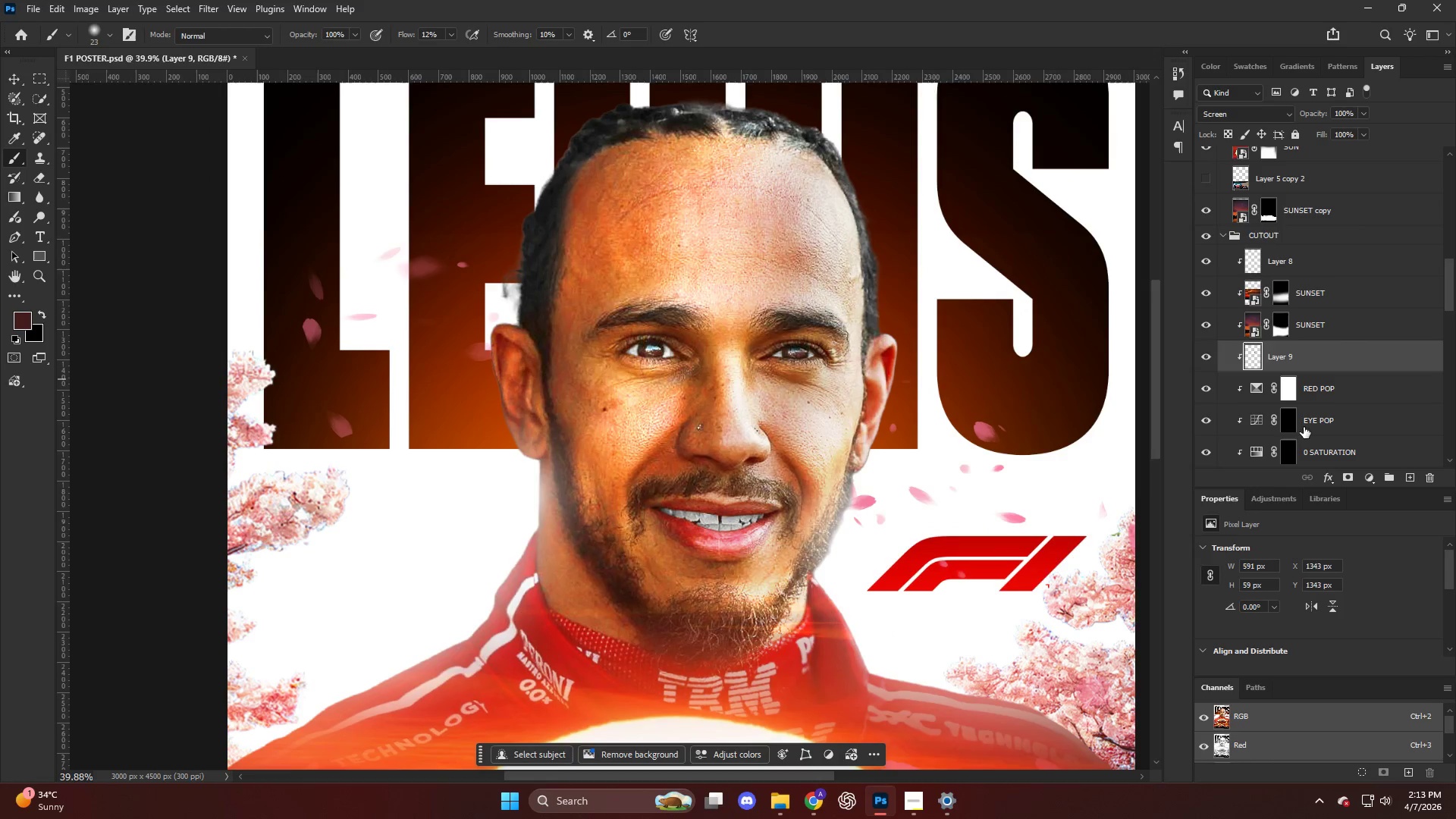 
key(Alt+AltLeft)
 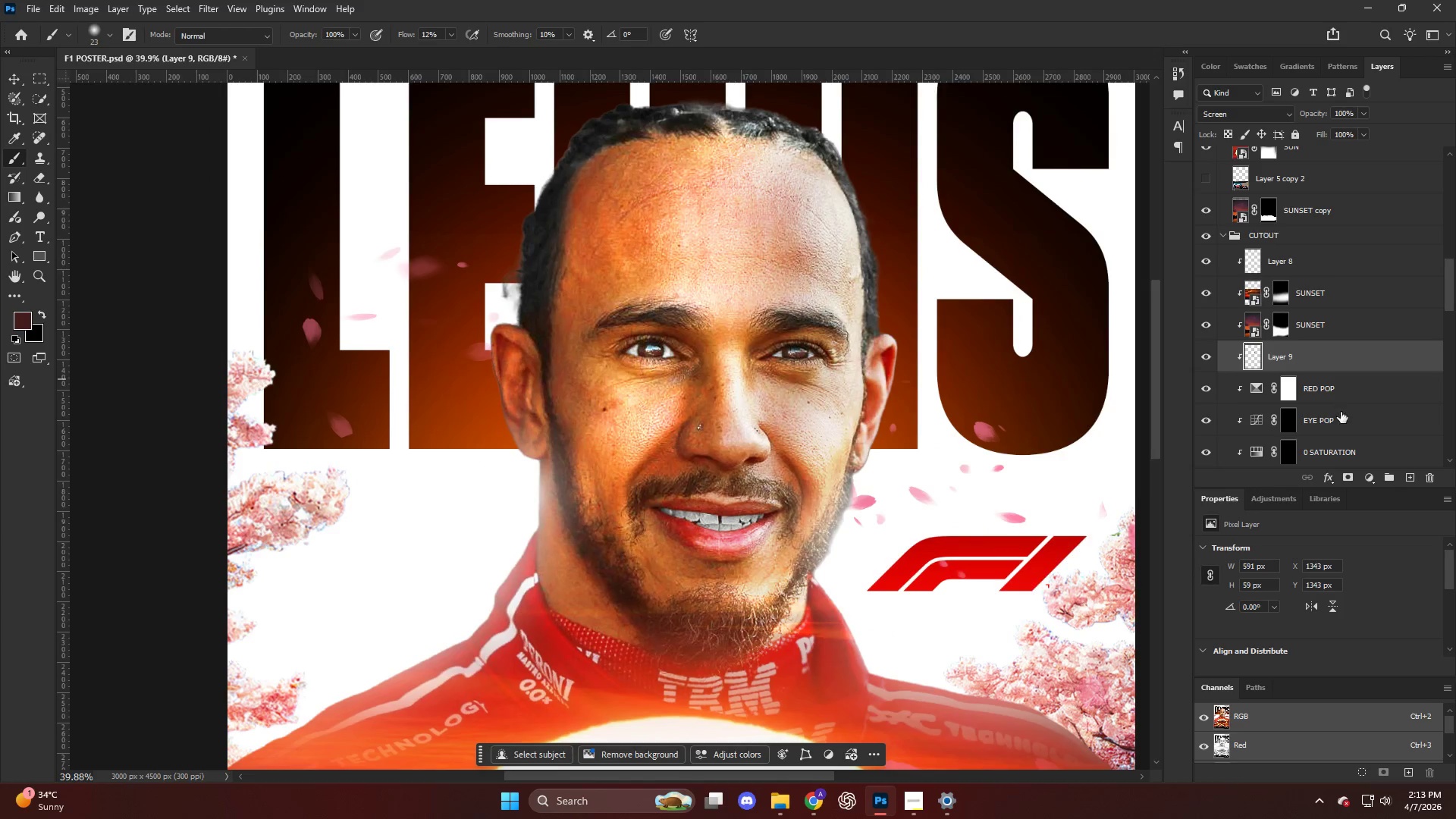 
scroll: coordinate [1315, 367], scroll_direction: down, amount: 4.0
 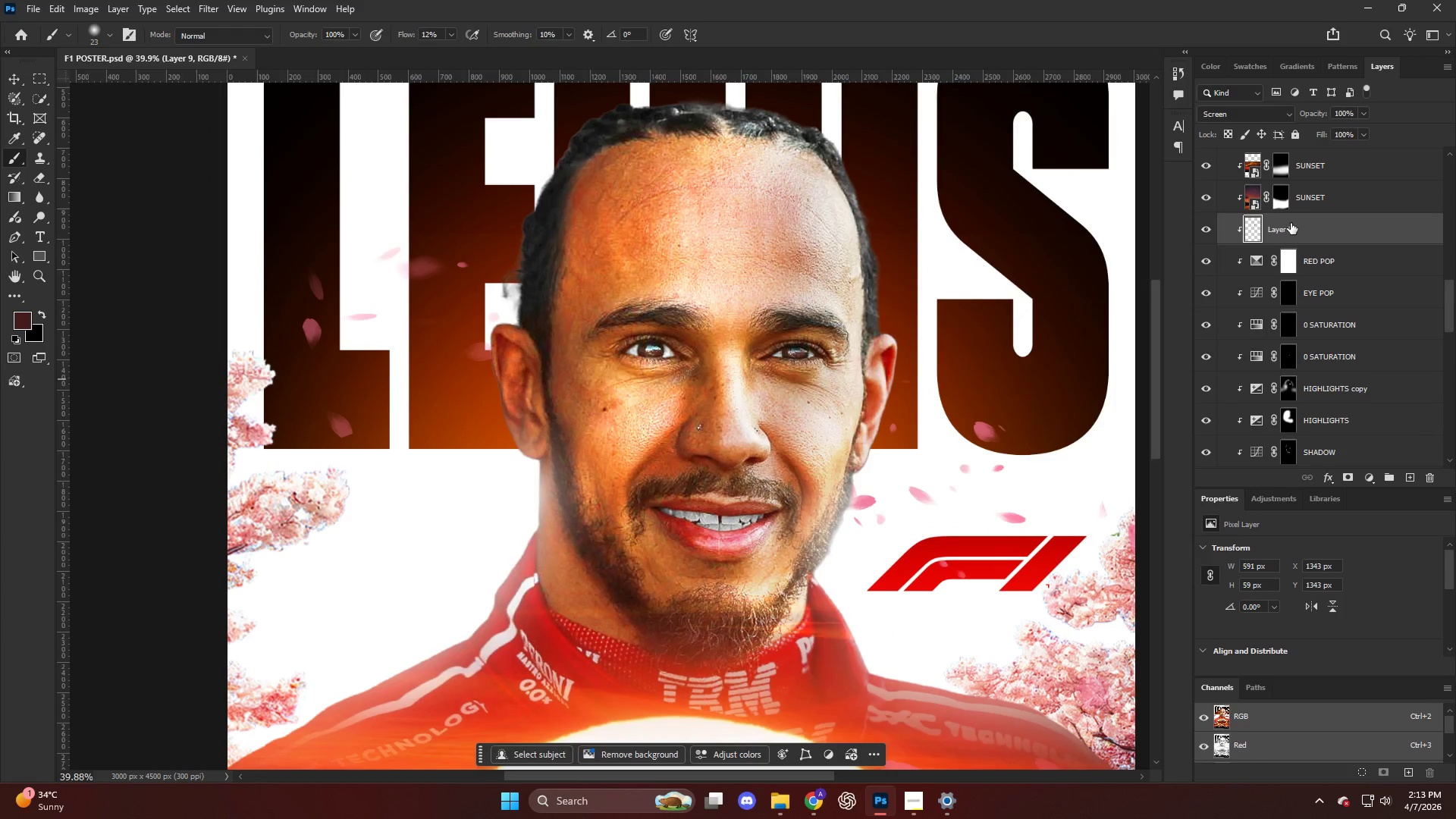 
double_click([1287, 231])
 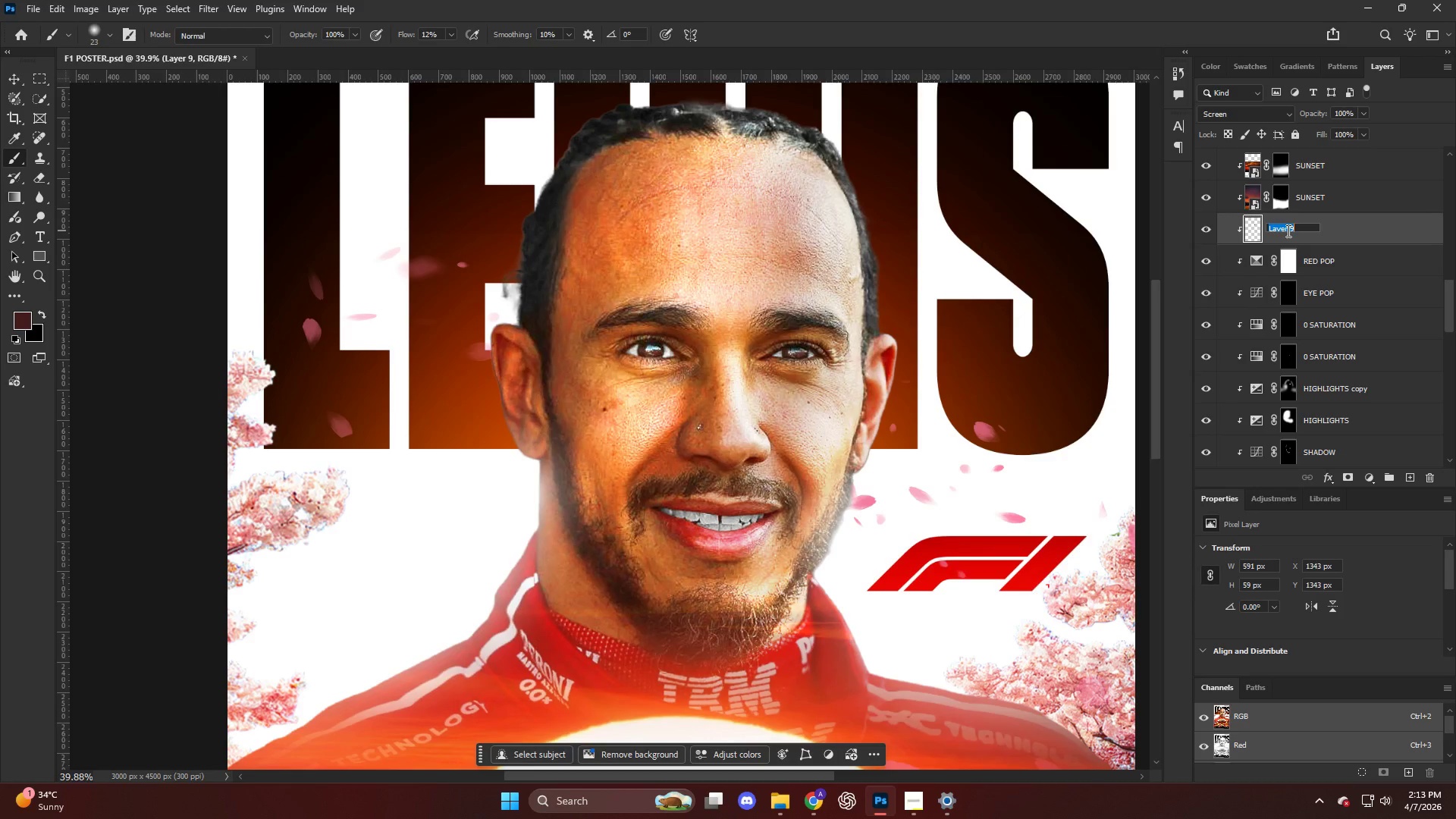 
type(EYE )
 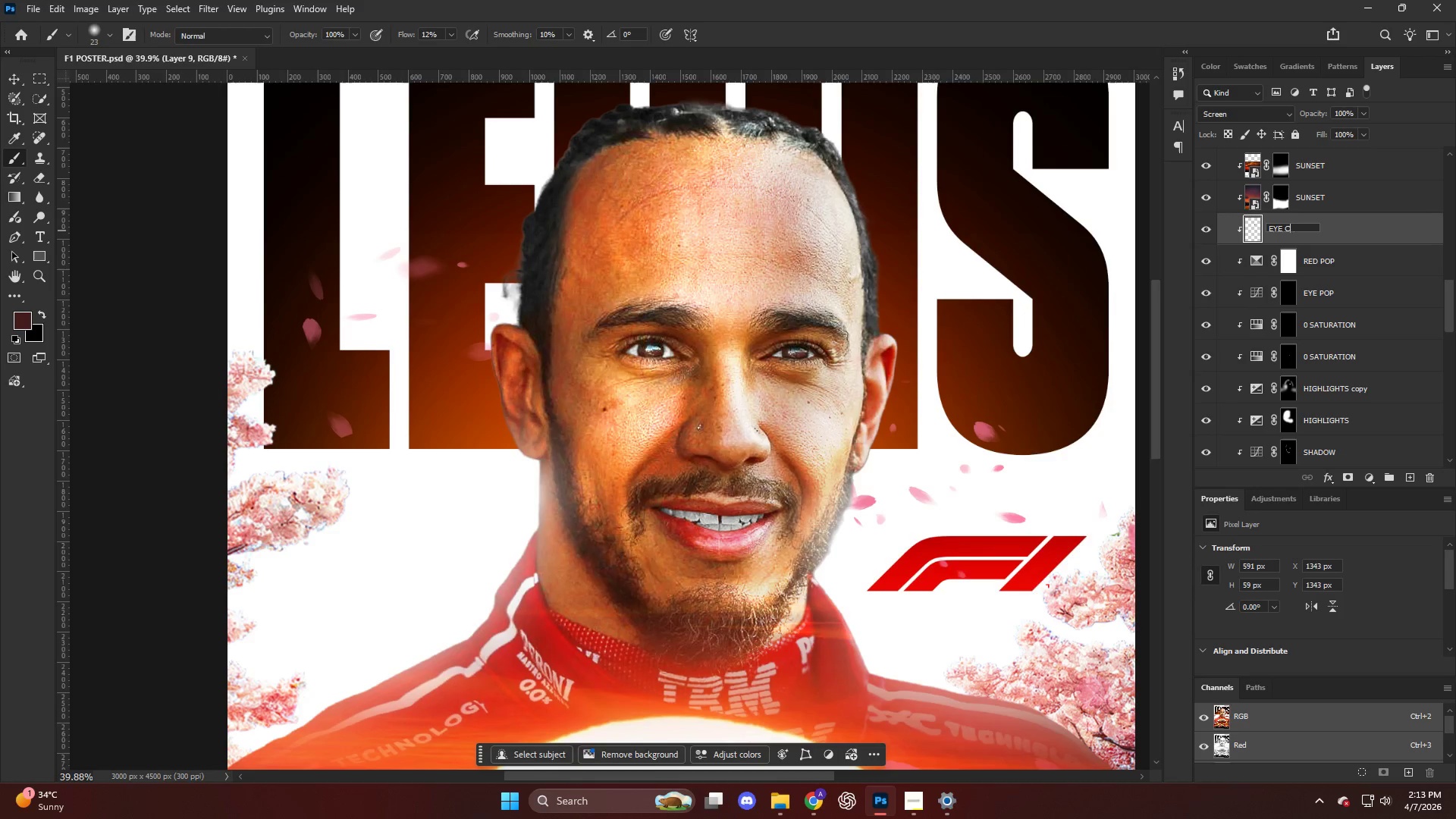 
type(COLOR)
 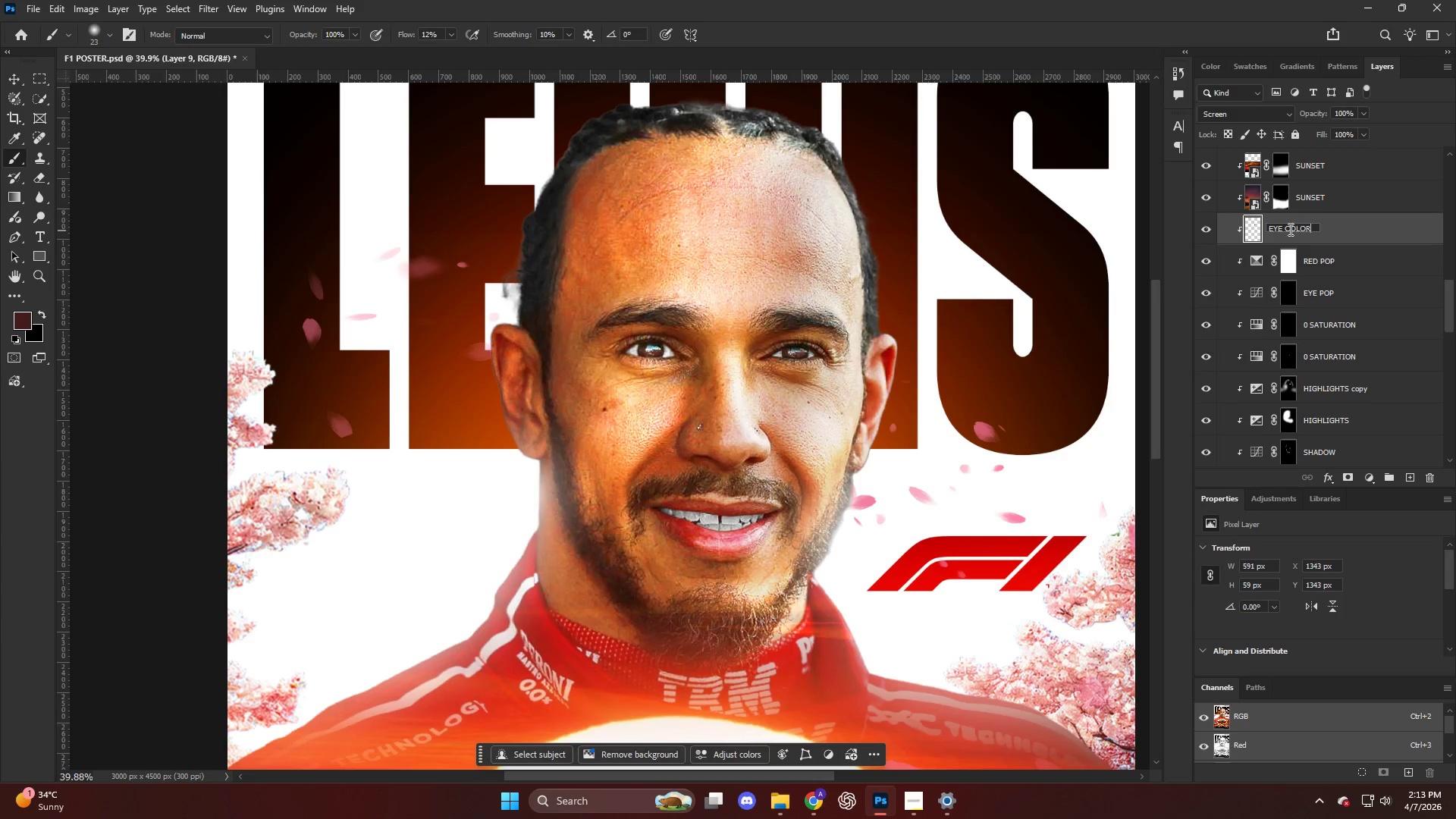 
key(Enter)
 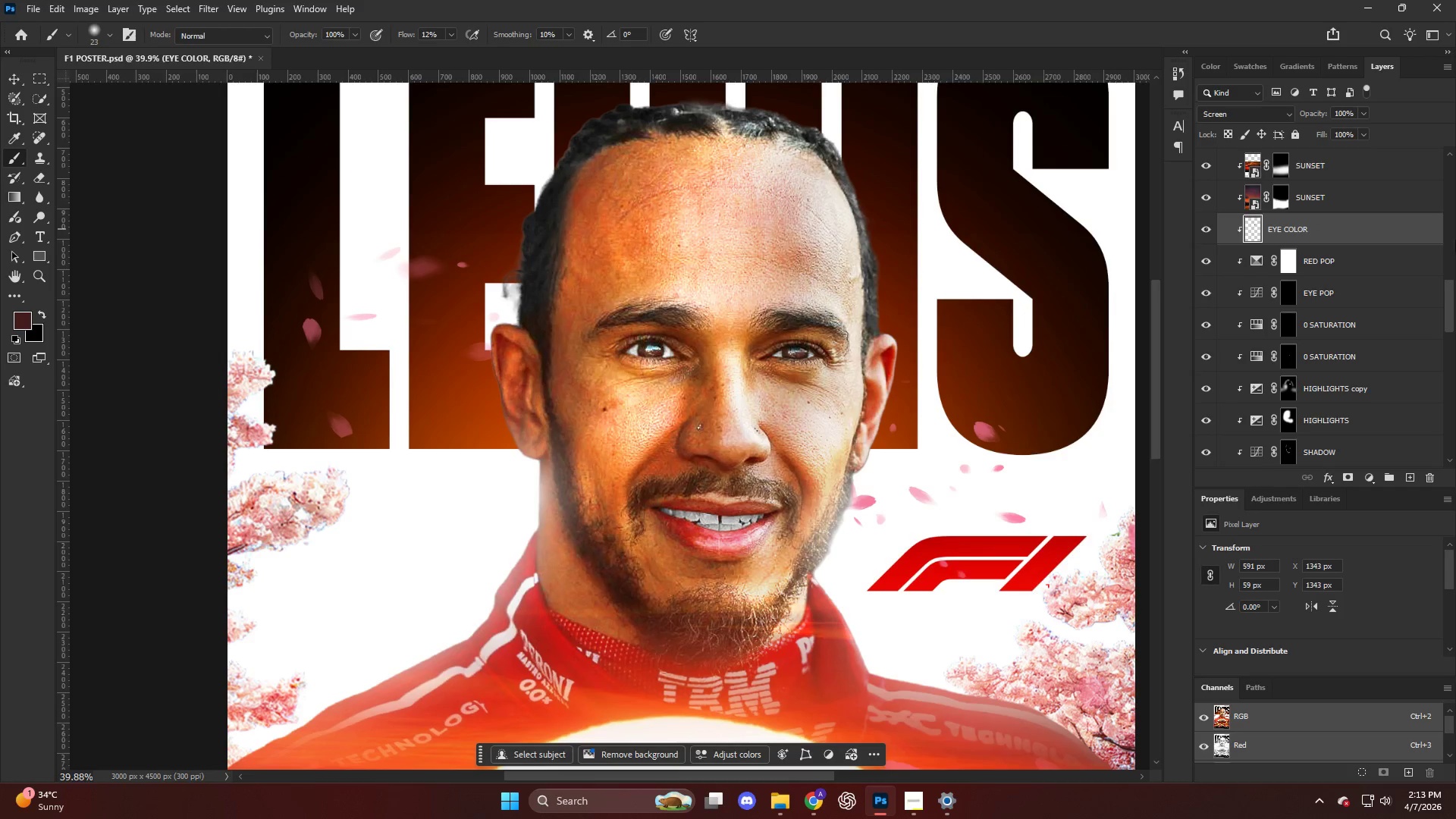 
scroll: coordinate [1387, 296], scroll_direction: down, amount: 9.0
 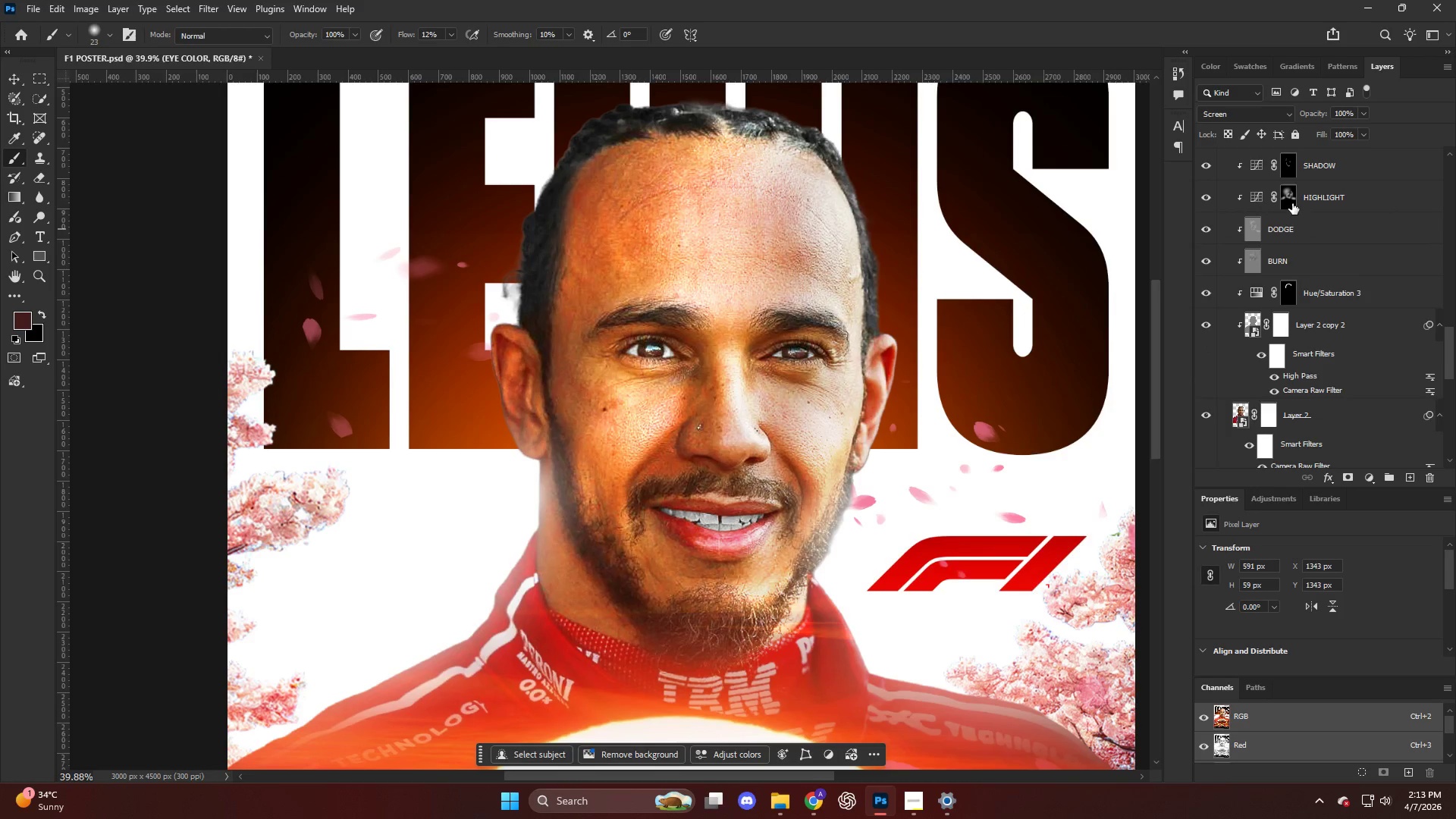 
left_click([1291, 194])
 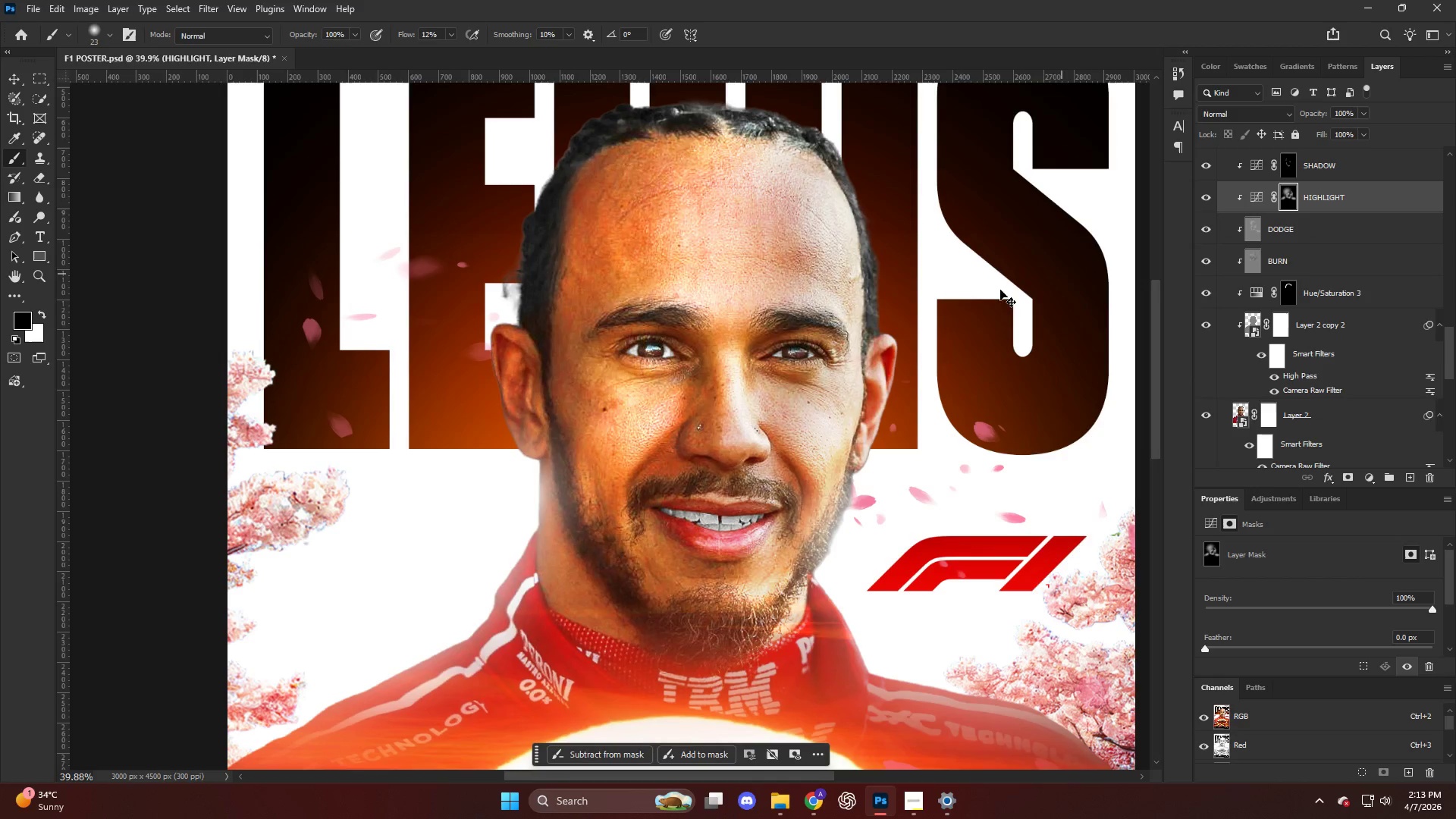 
scroll: coordinate [892, 319], scroll_direction: up, amount: 1.0
 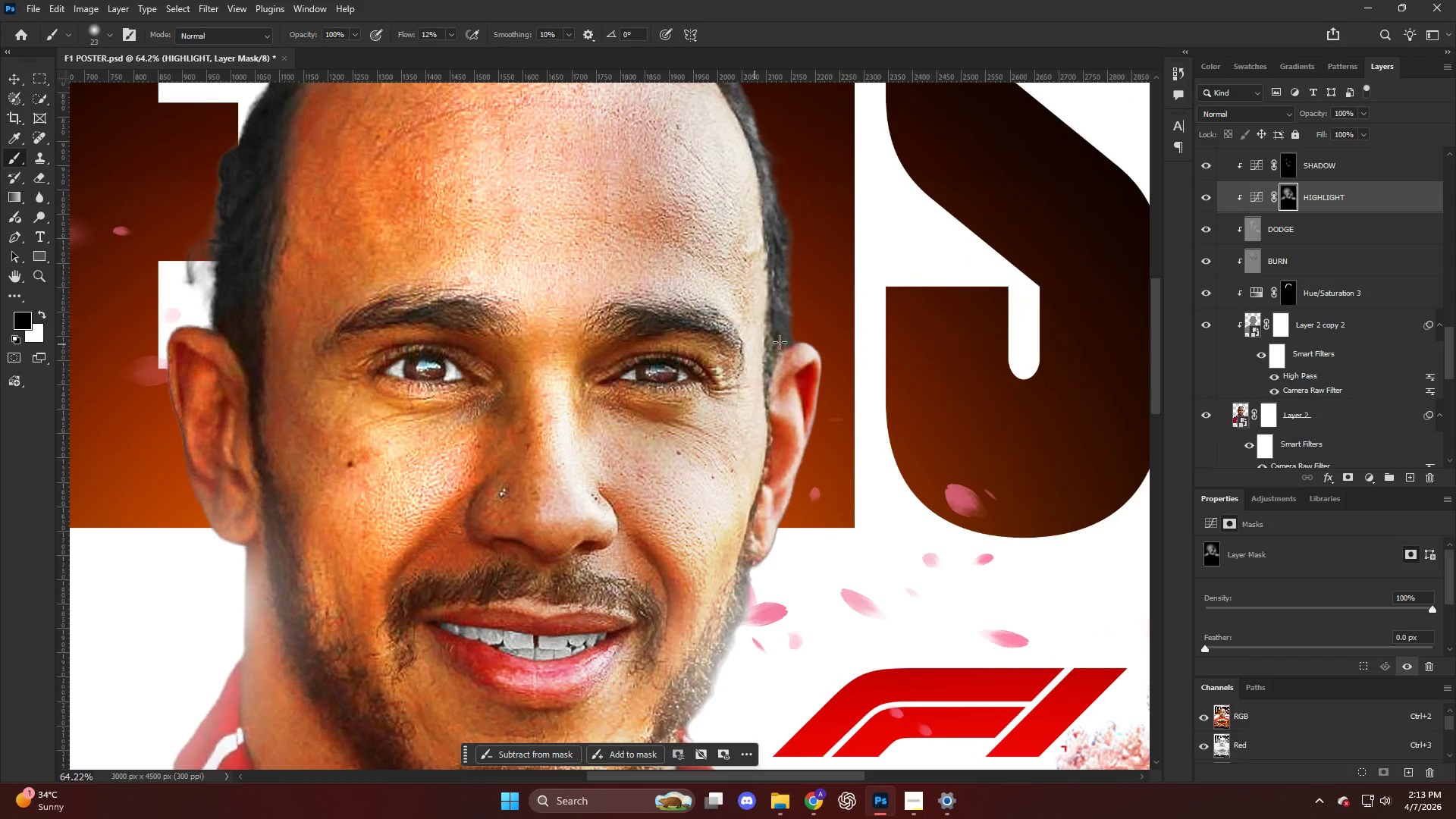 
hold_key(key=ControlLeft, duration=0.33)
 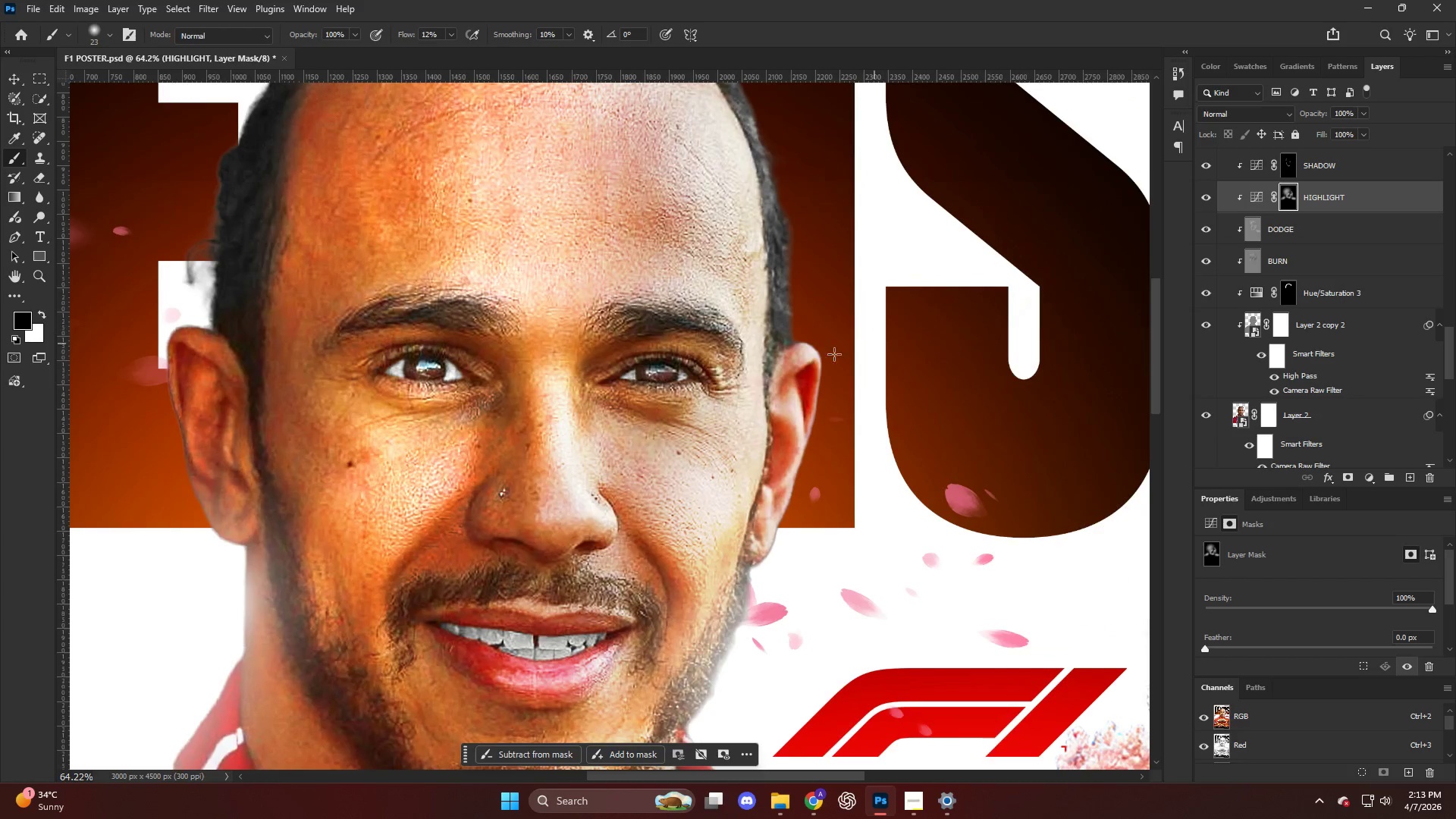 
scroll: coordinate [780, 340], scroll_direction: down, amount: 4.0
 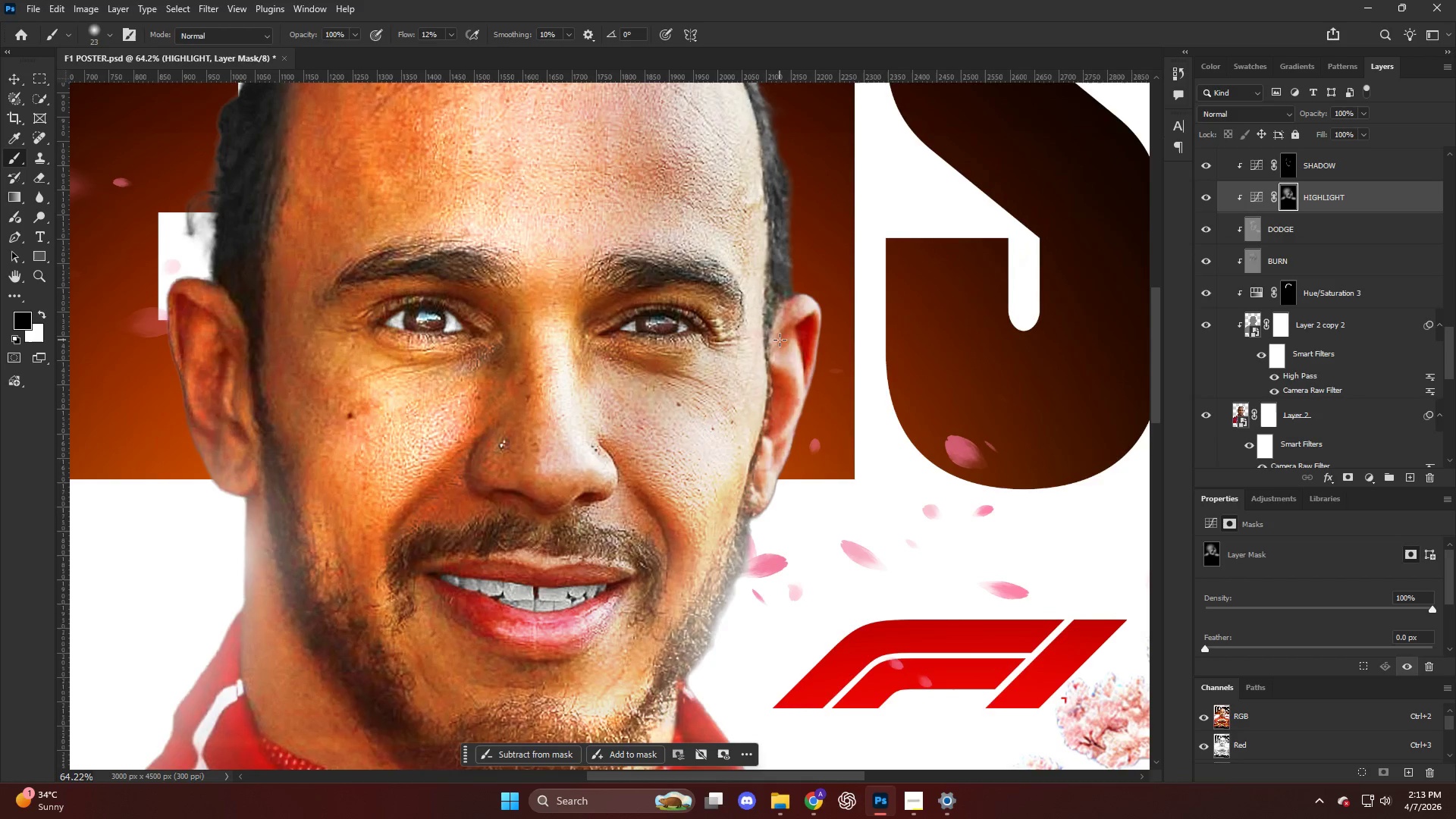 
key(Alt+AltLeft)
 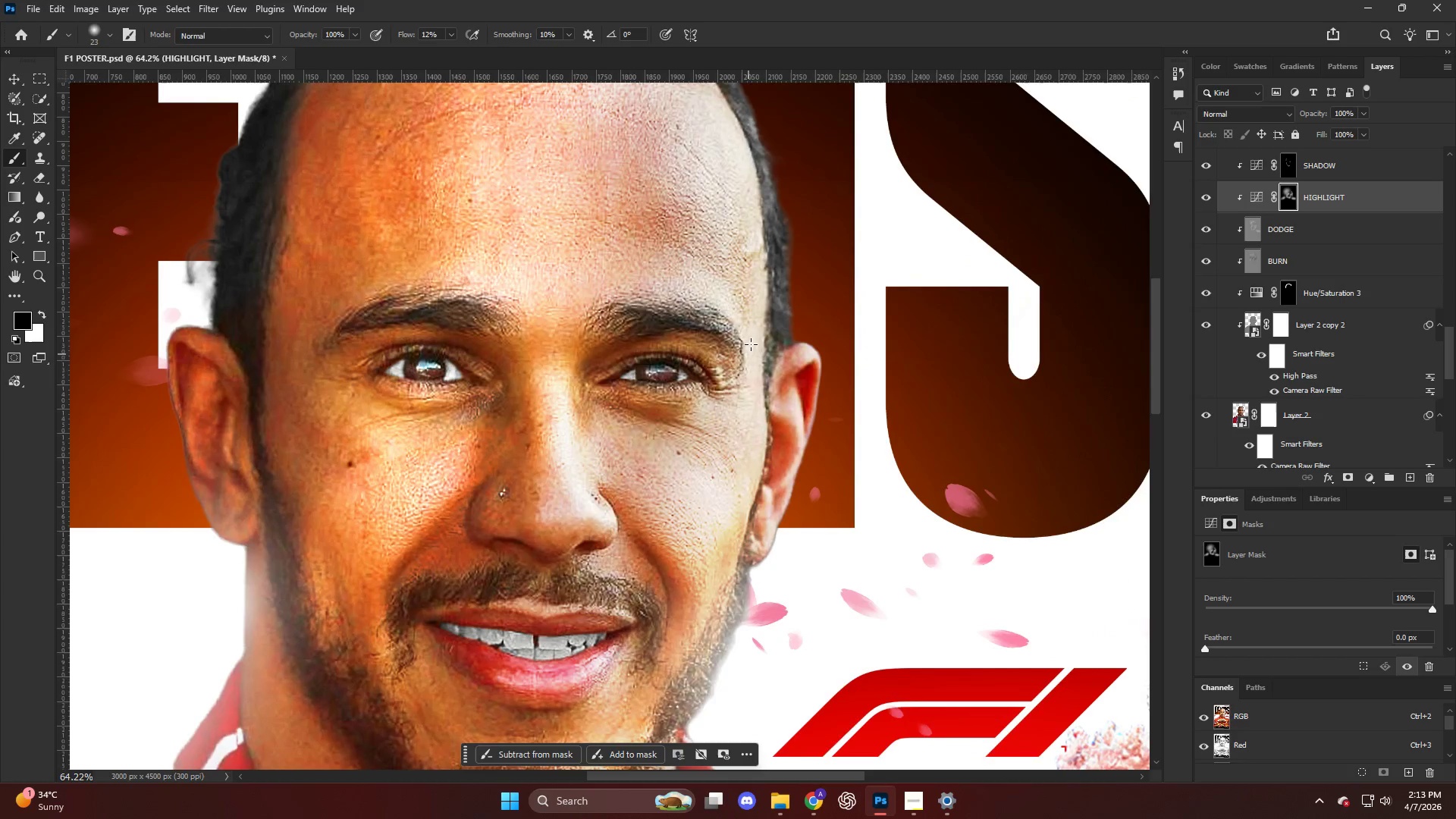 
type(bx)
 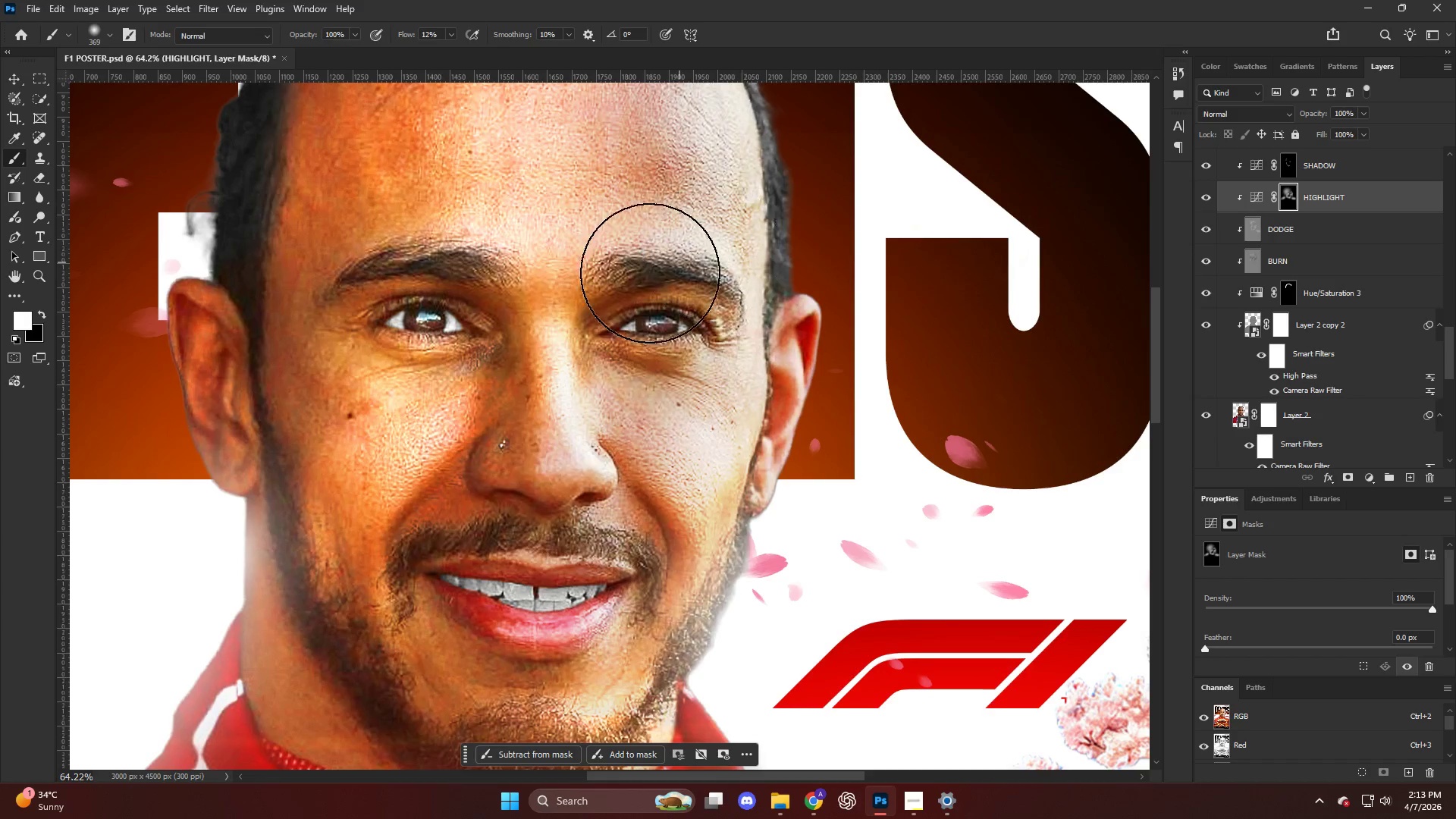 
hold_key(key=AltLeft, duration=0.39)
 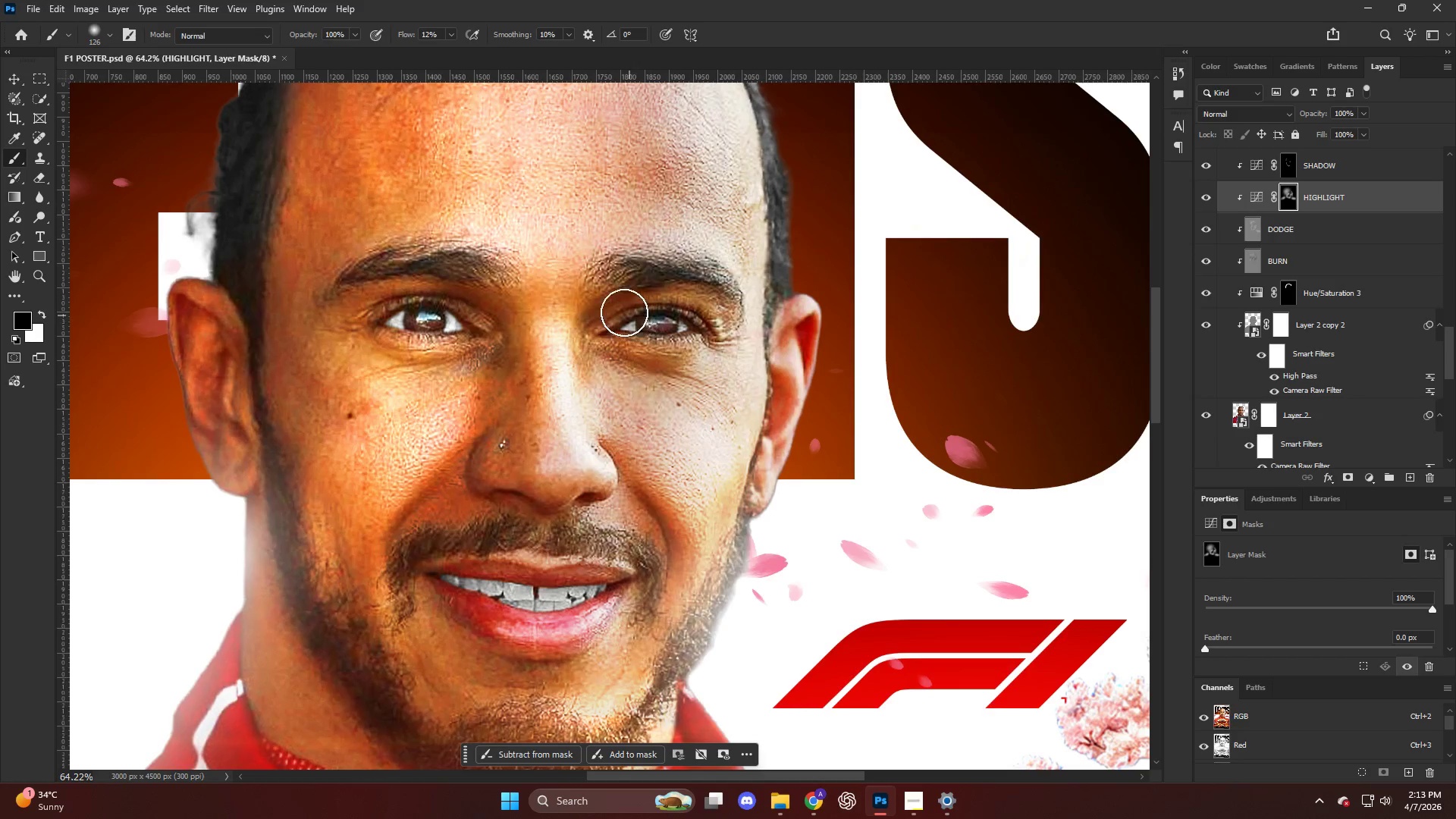 
left_click_drag(start_coordinate=[623, 309], to_coordinate=[748, 284])
 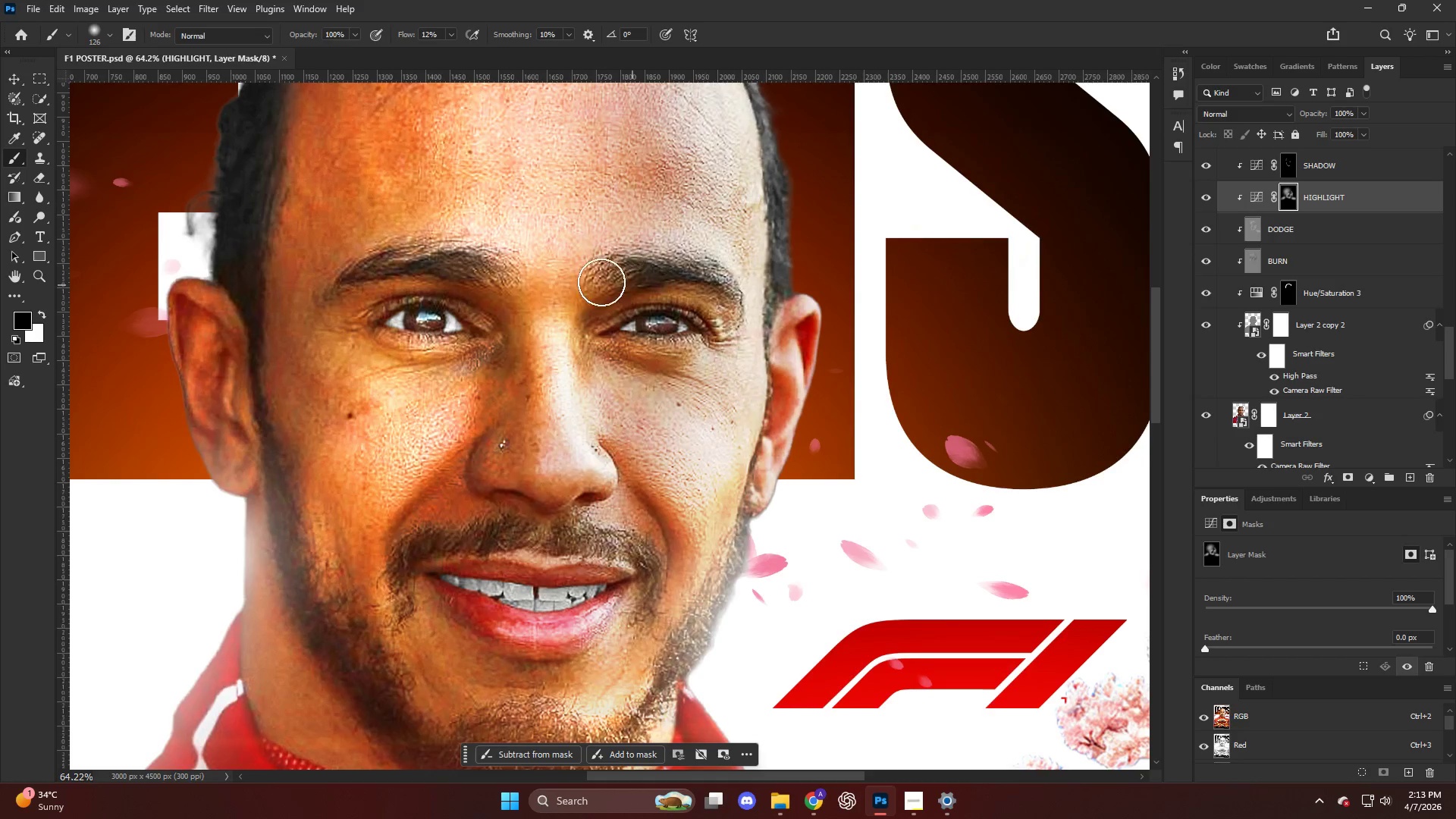 
hold_key(key=AltLeft, duration=0.39)
 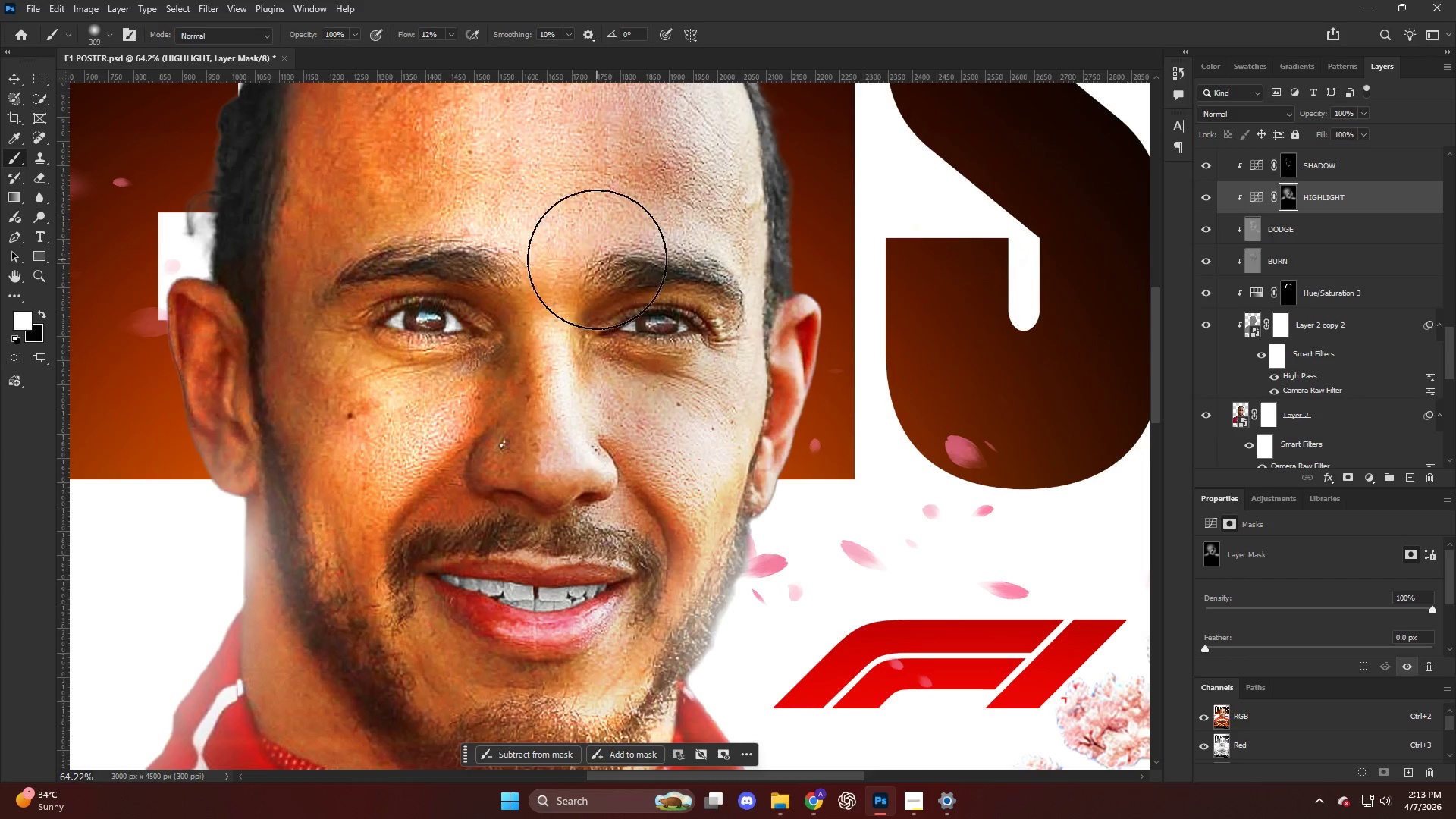 
left_click_drag(start_coordinate=[623, 256], to_coordinate=[746, 244])
 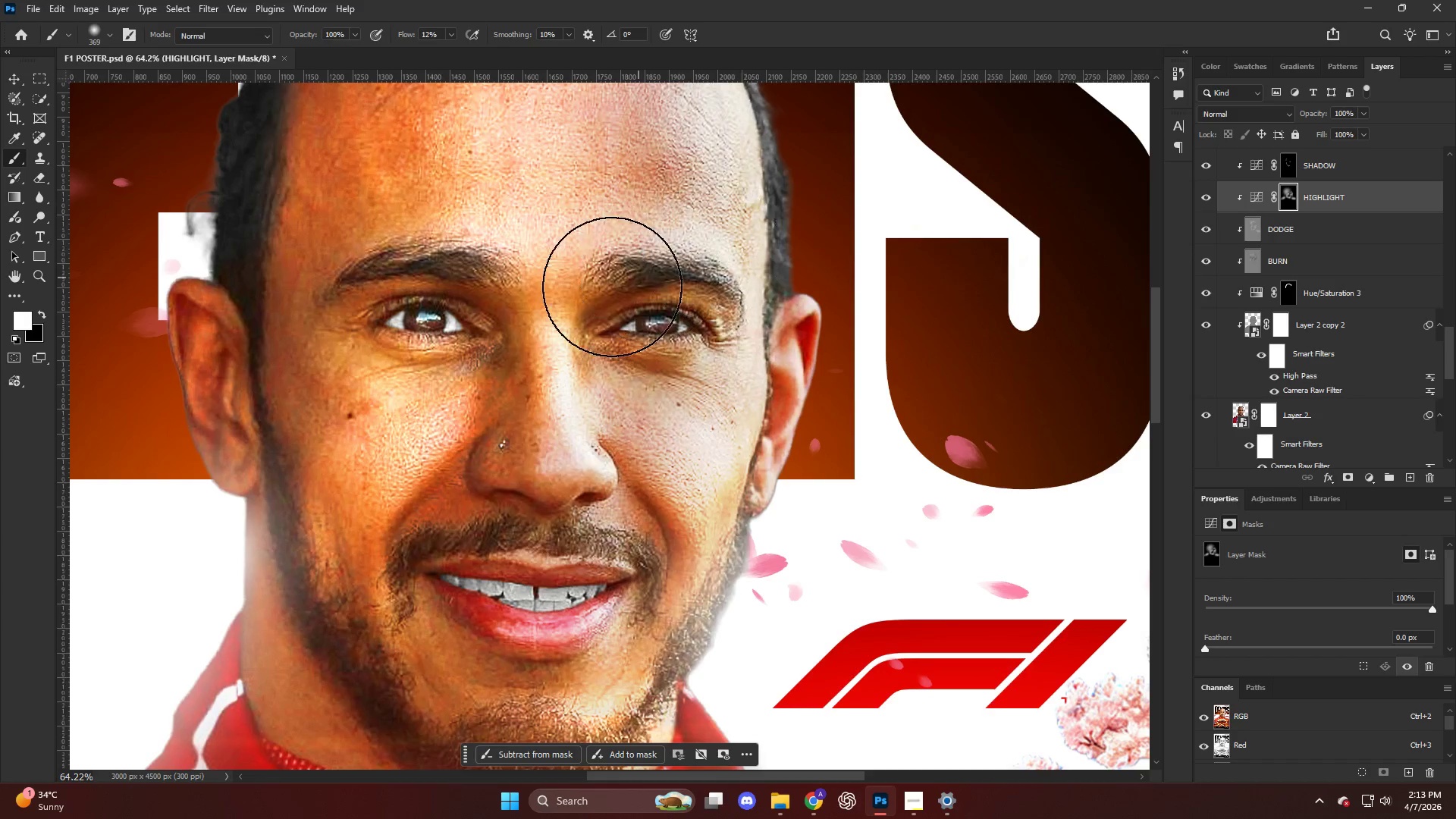 
key(Alt+AltLeft)
 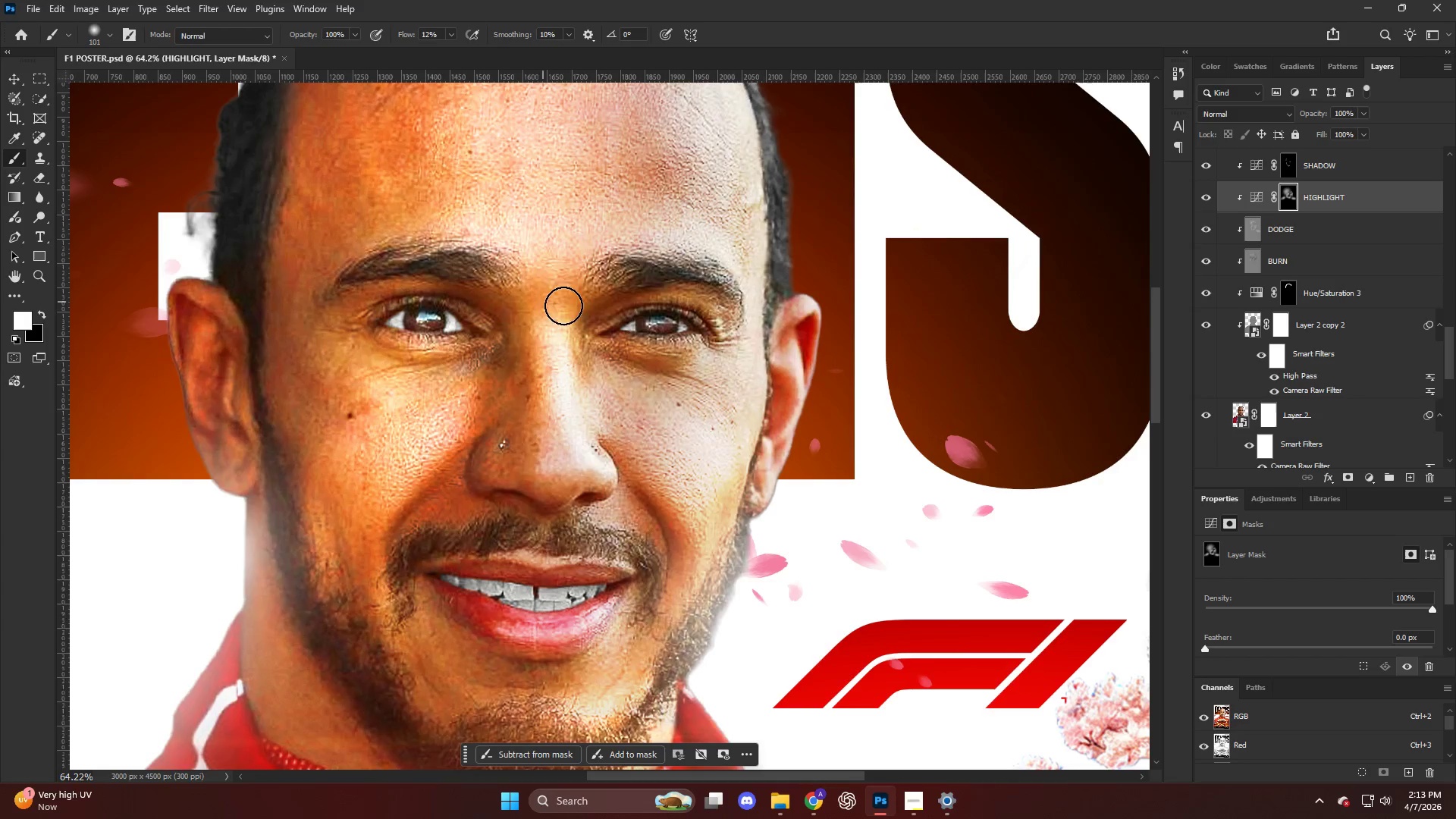 
left_click_drag(start_coordinate=[601, 301], to_coordinate=[724, 288])
 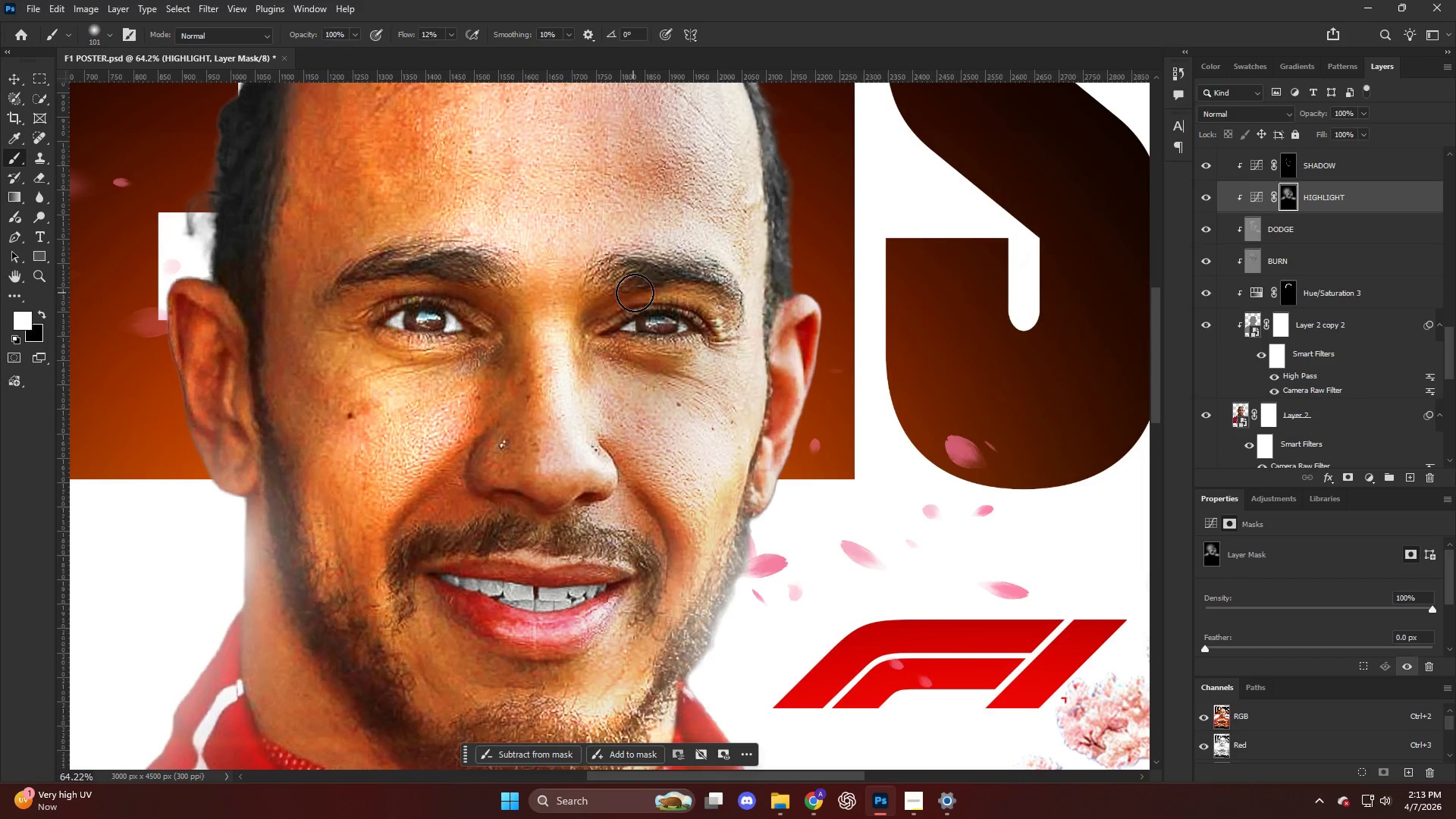 
left_click_drag(start_coordinate=[632, 293], to_coordinate=[730, 286])
 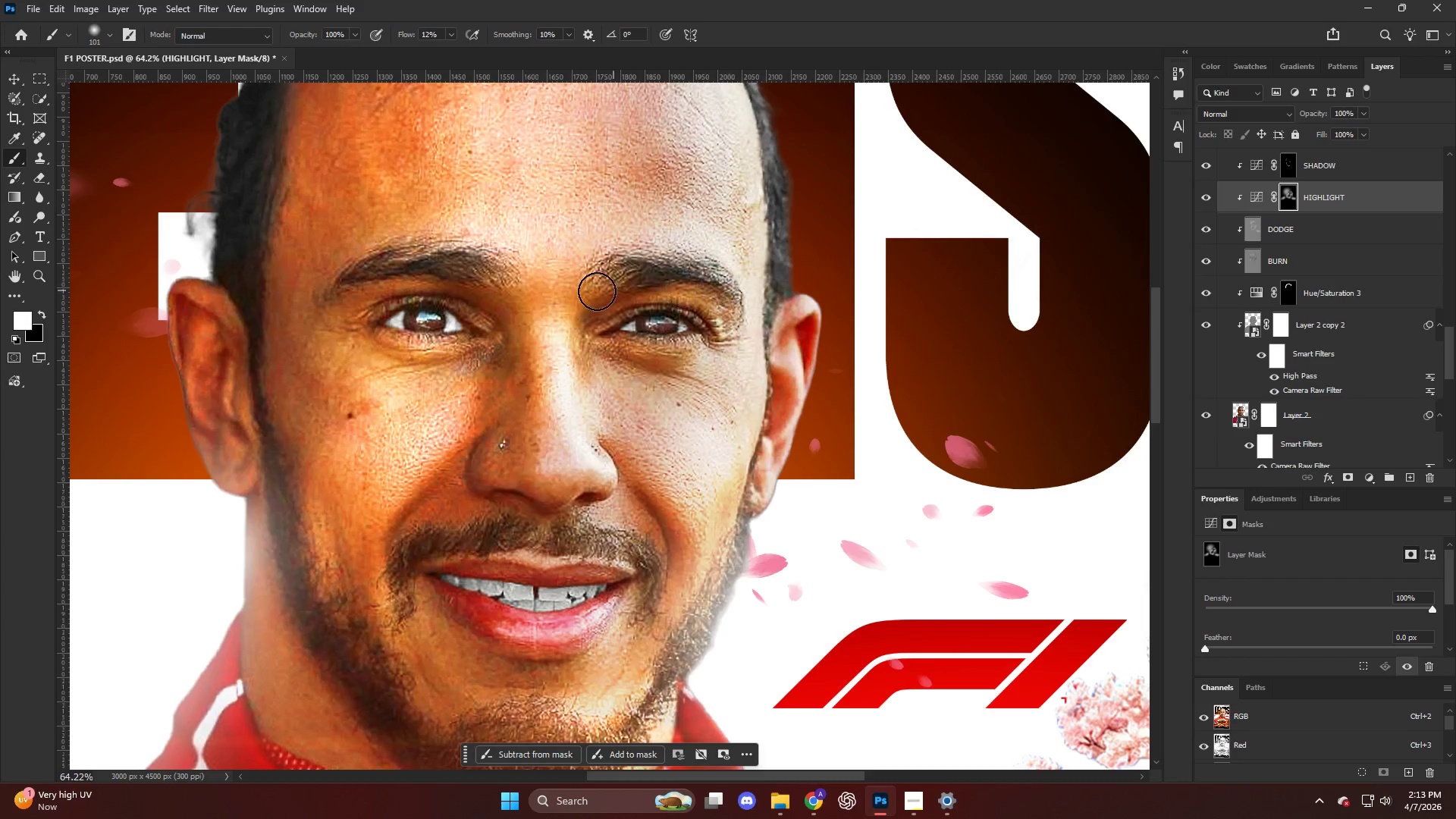 
scroll: coordinate [728, 288], scroll_direction: up, amount: 3.0
 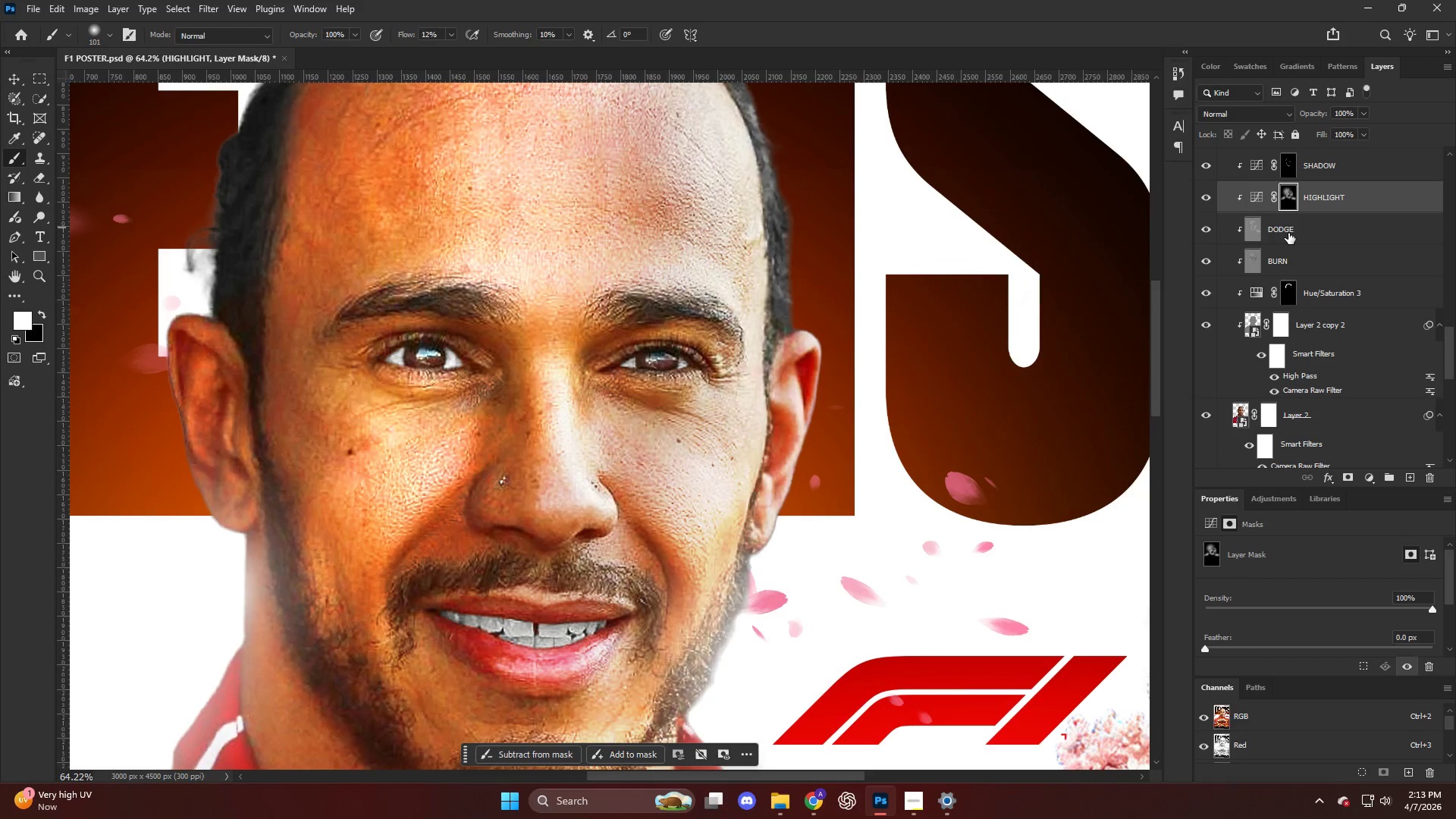 
left_click_drag(start_coordinate=[599, 291], to_coordinate=[691, 290])
 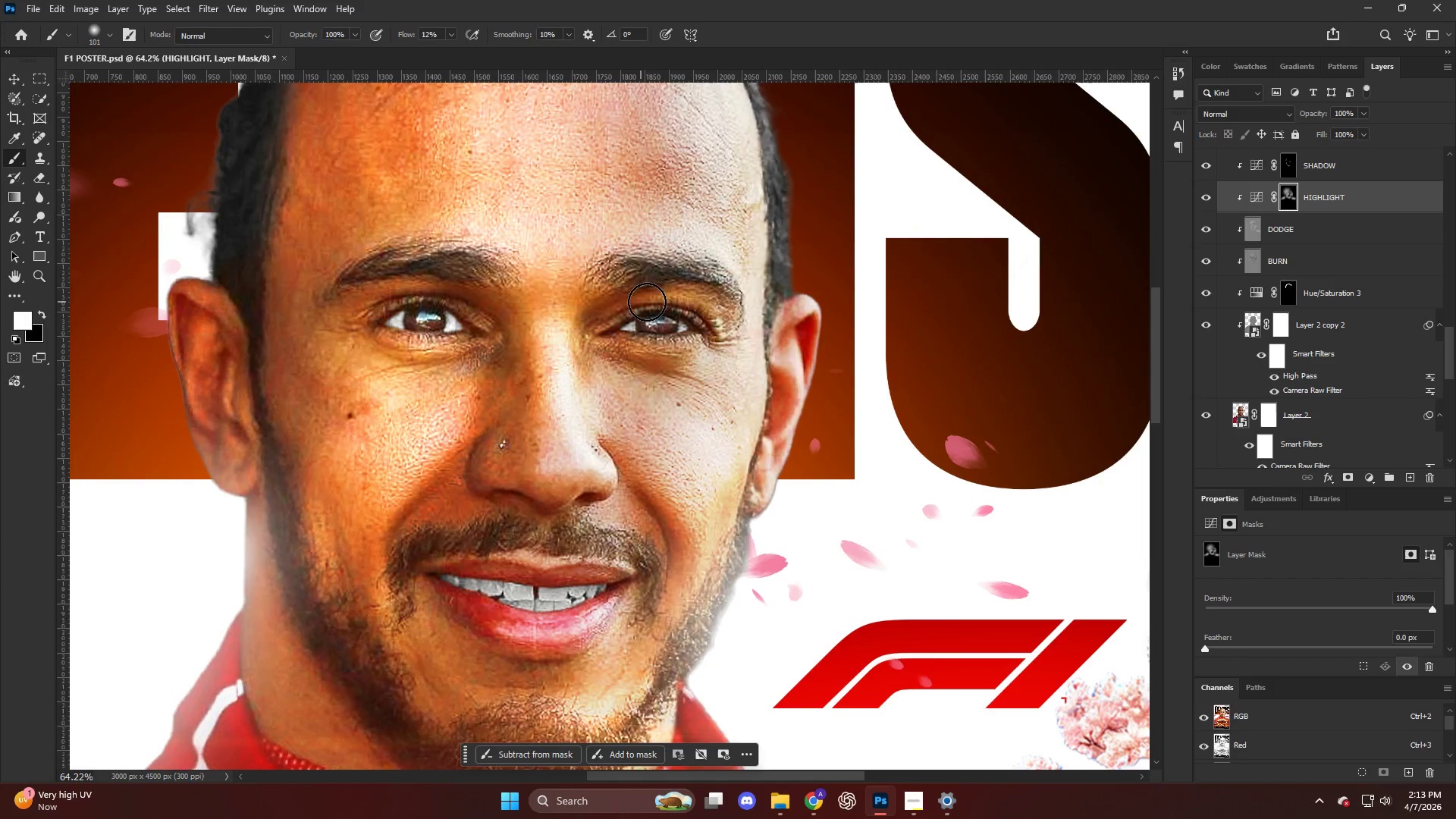 
scroll: coordinate [1288, 233], scroll_direction: up, amount: 2.0
 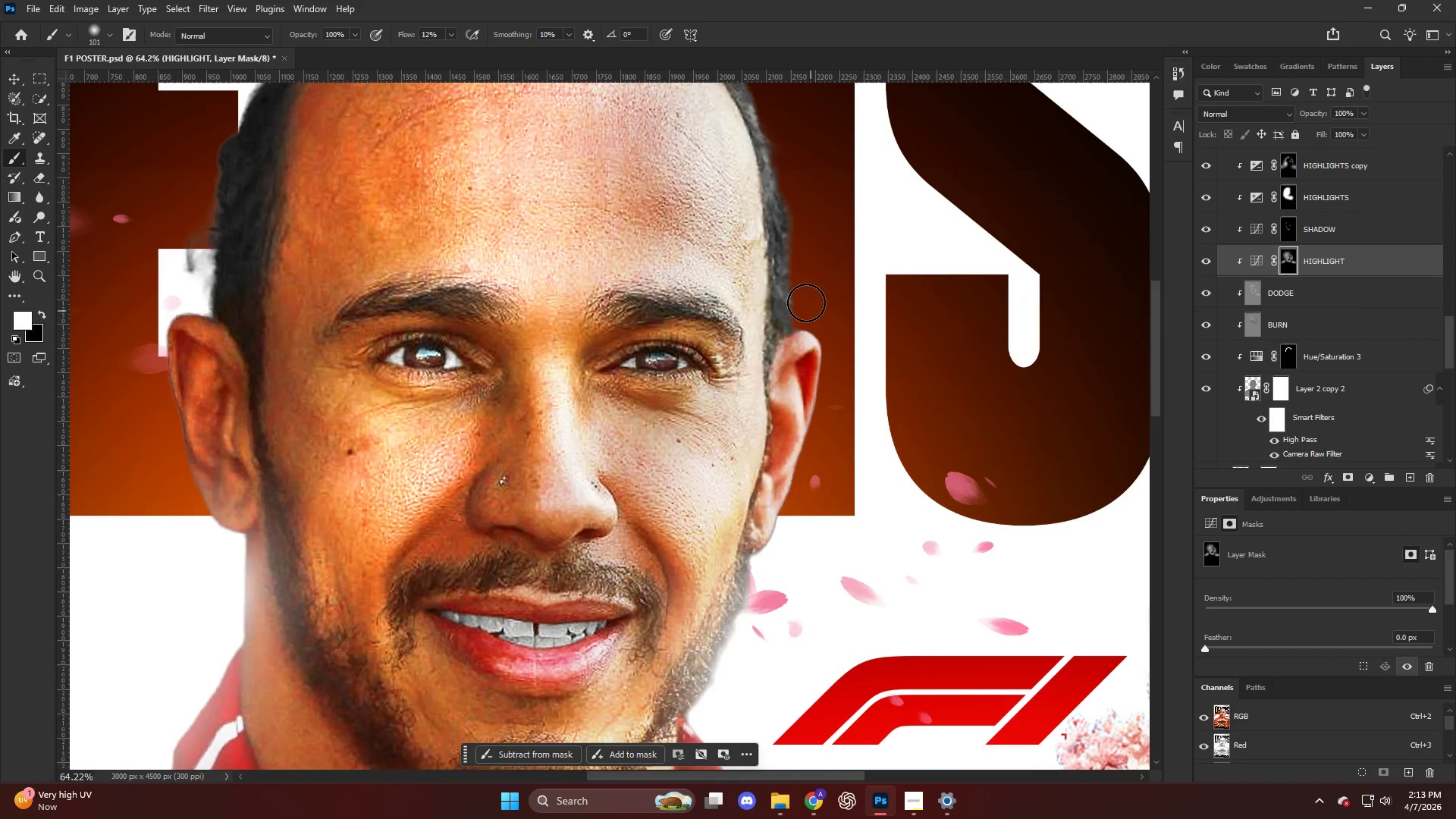 
hold_key(key=AltLeft, duration=0.33)
 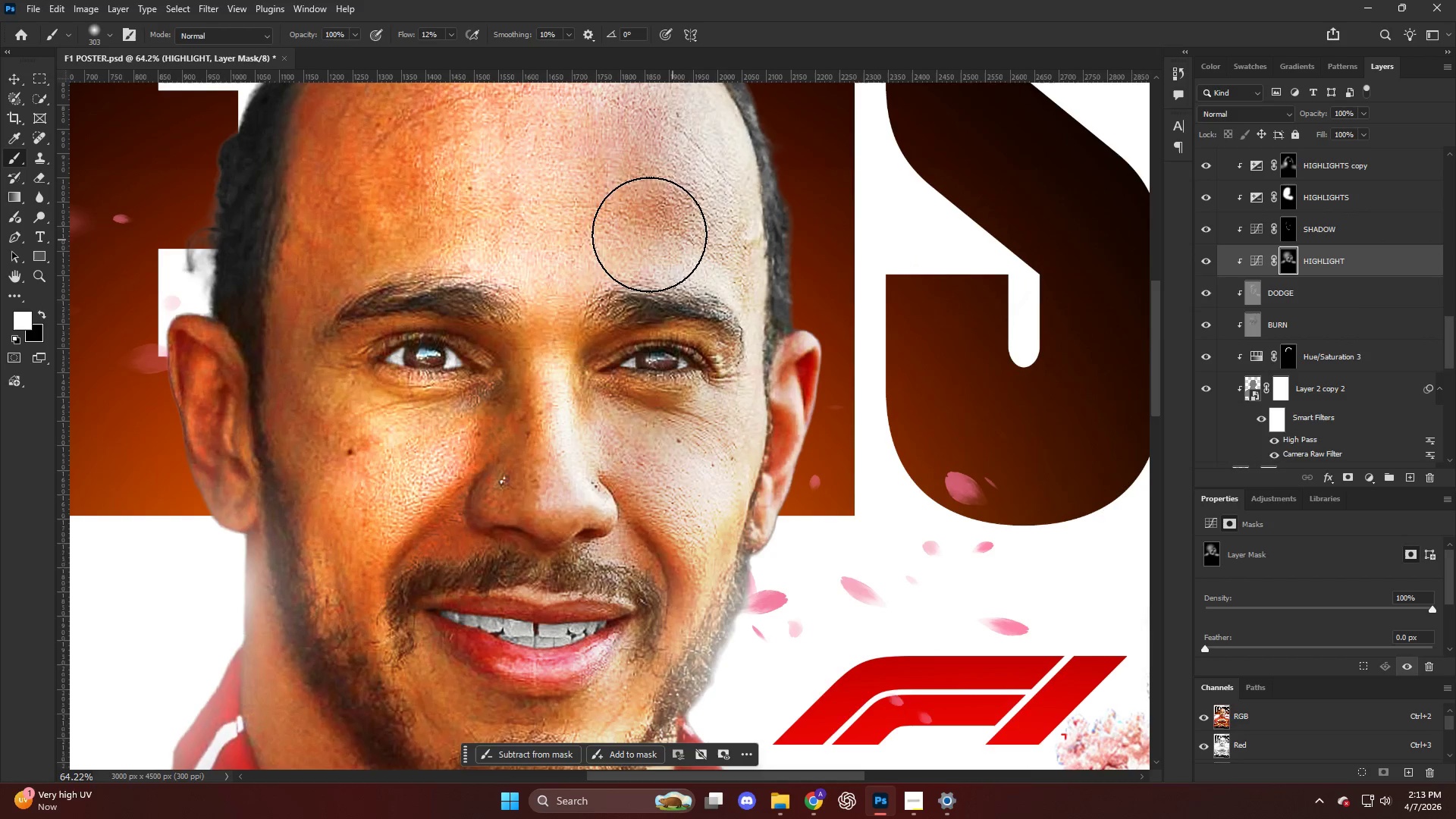 
left_click_drag(start_coordinate=[649, 234], to_coordinate=[802, 215])
 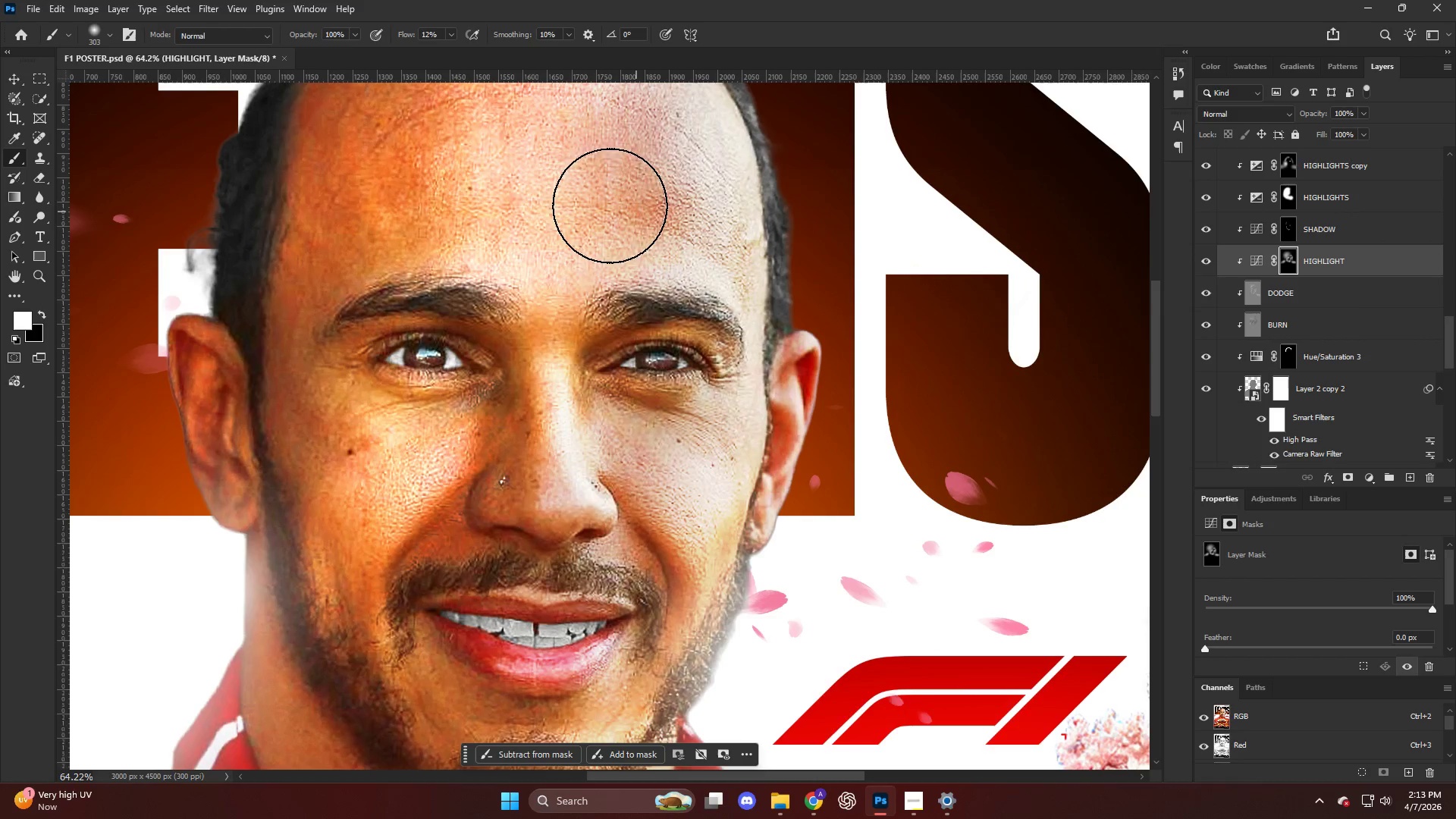 
left_click_drag(start_coordinate=[629, 203], to_coordinate=[732, 185])
 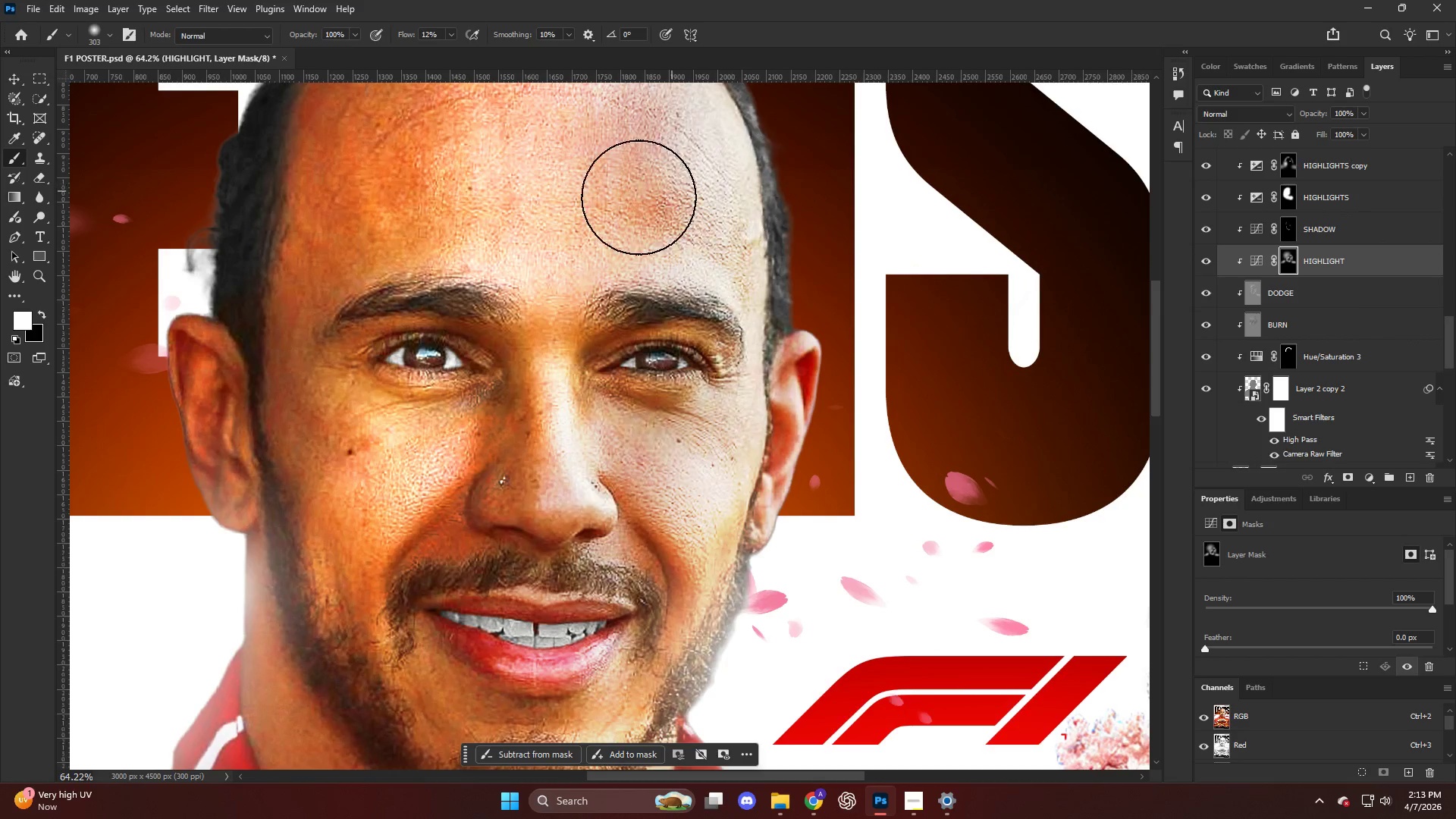 
hold_key(key=AltLeft, duration=0.41)
scroll: coordinate [663, 281], scroll_direction: up, amount: 10.0
 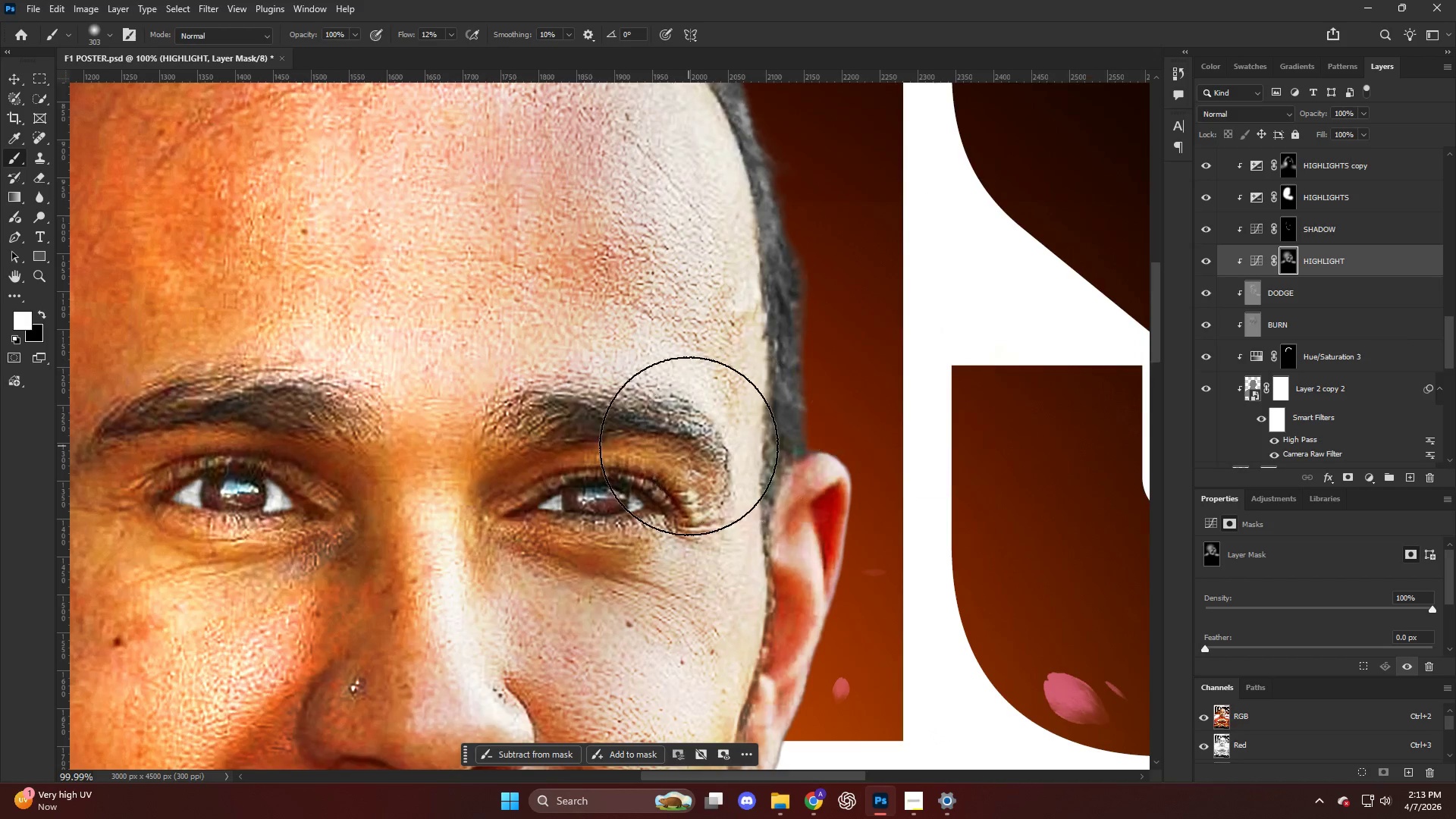 
hold_key(key=AltLeft, duration=0.7)
 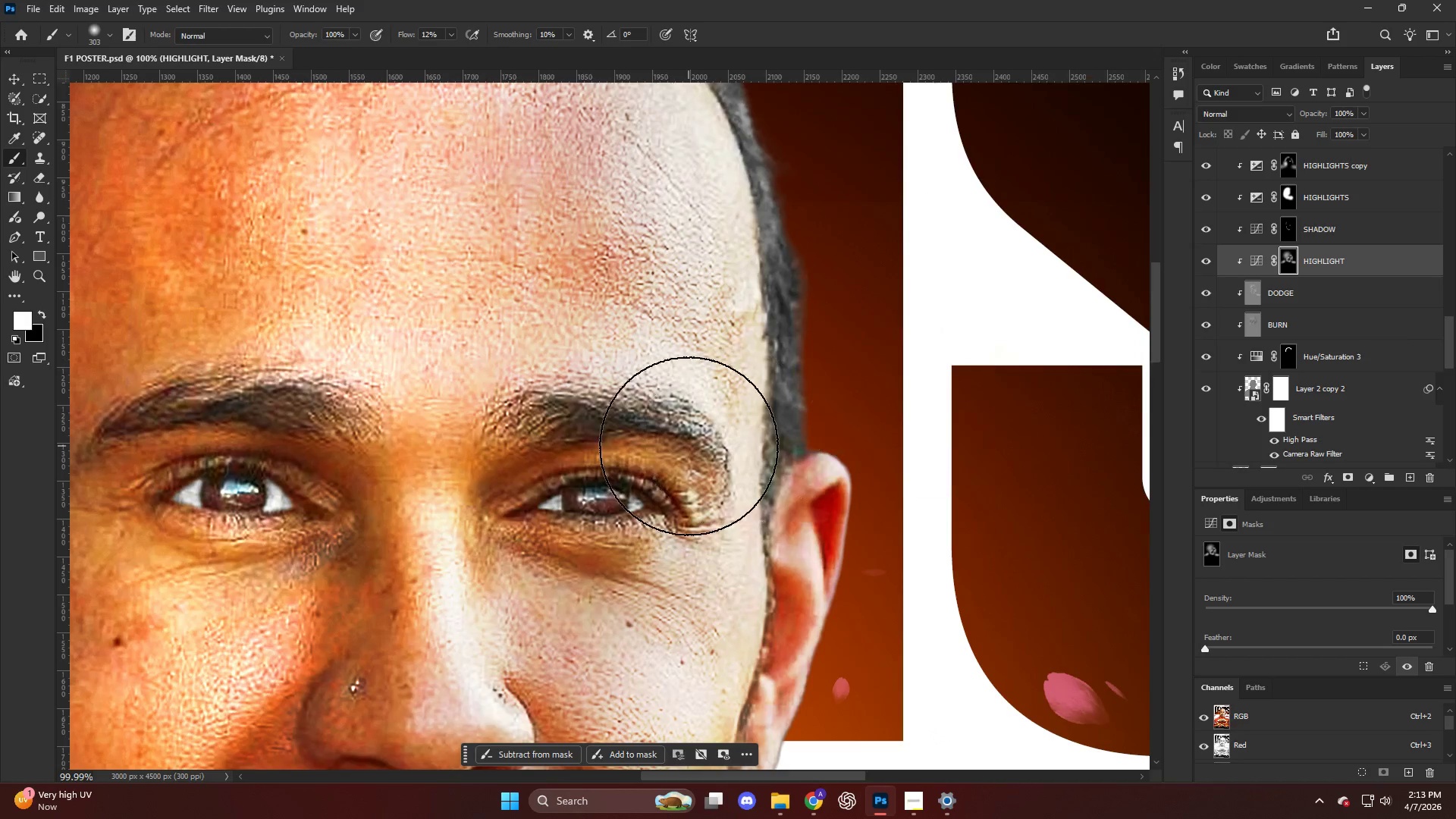 
key(Alt+AltLeft)
 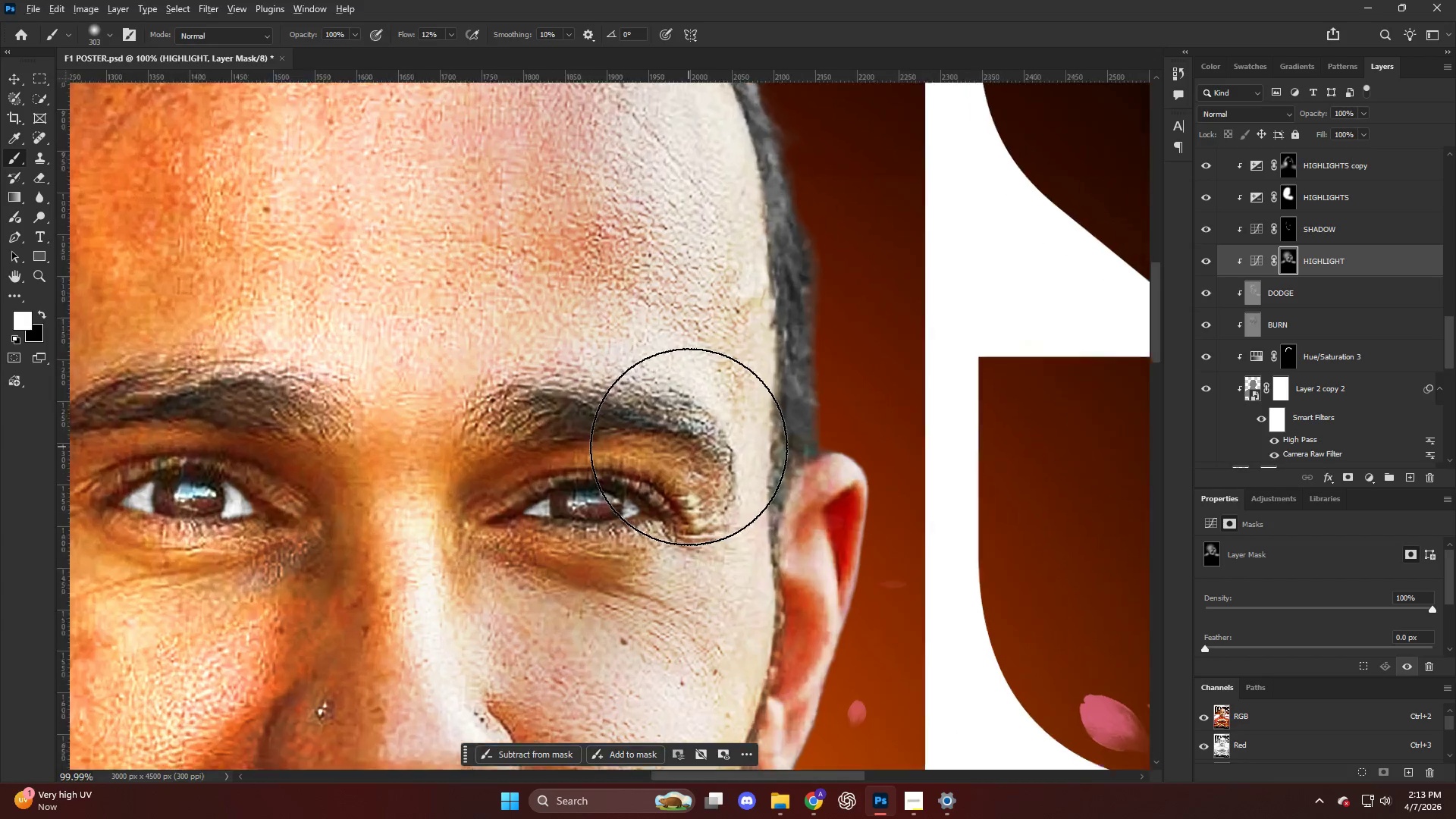 
scroll: coordinate [1345, 324], scroll_direction: up, amount: 14.0
 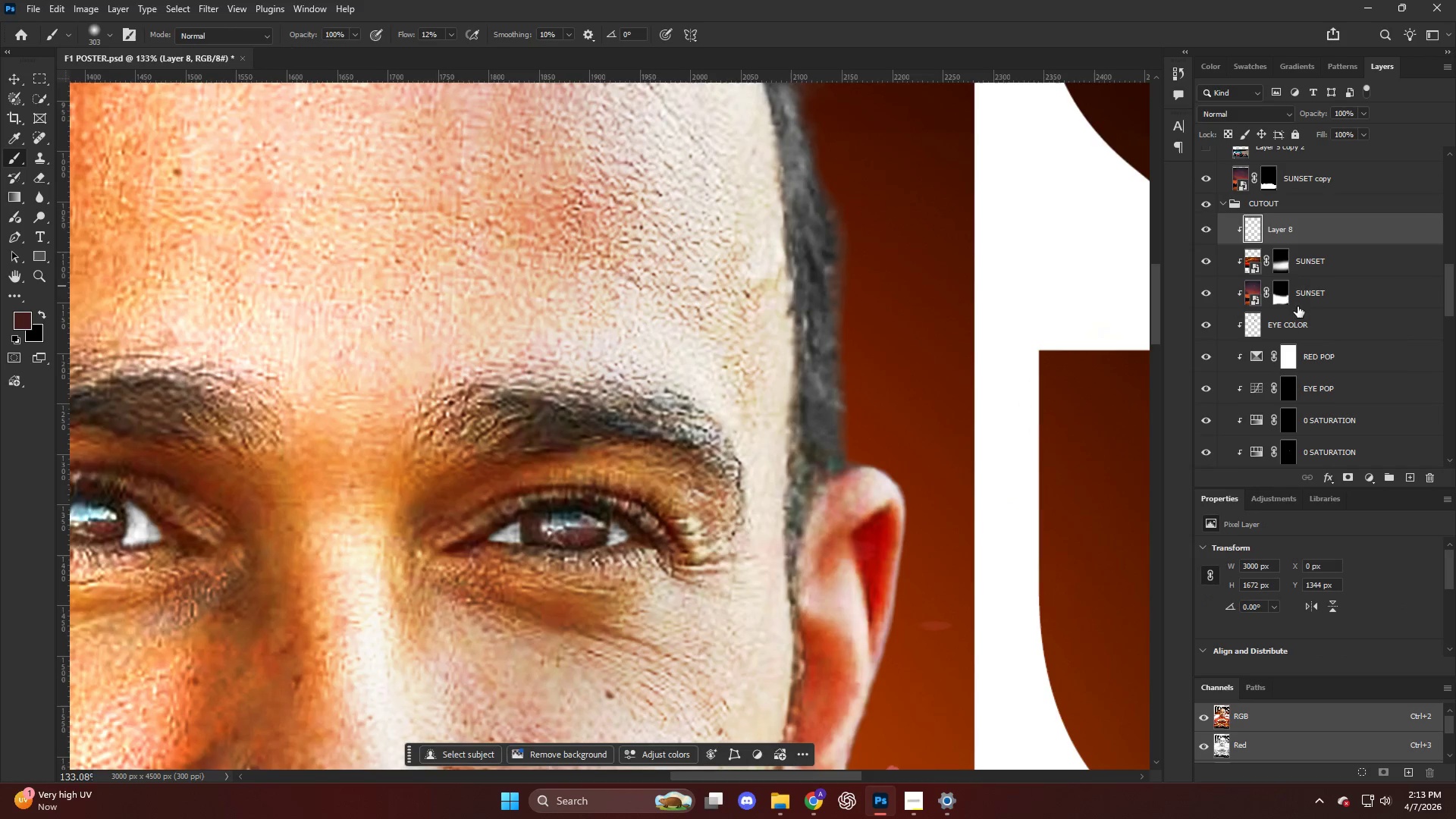 
scroll: coordinate [591, 437], scroll_direction: down, amount: 7.0
 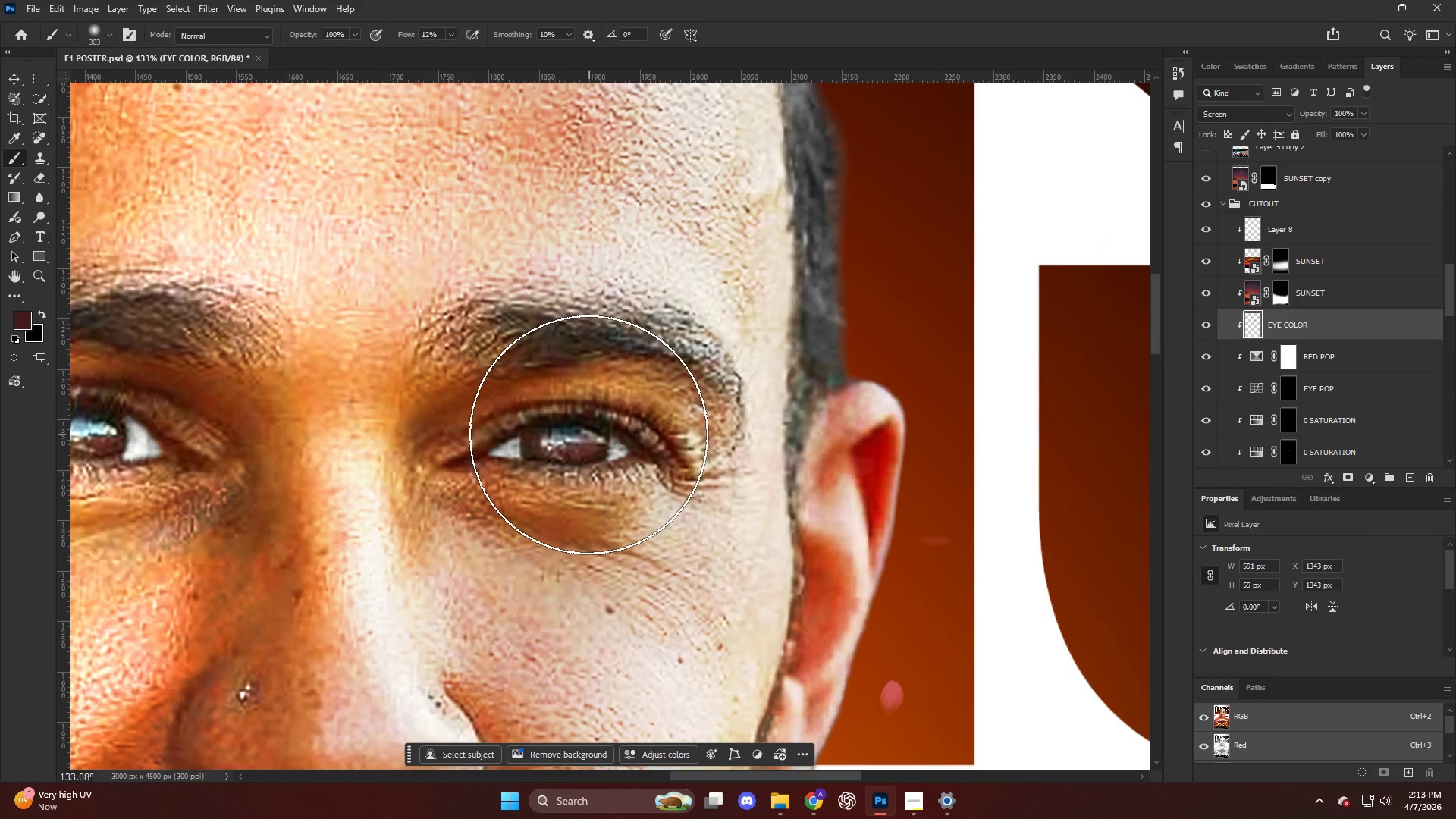 
left_click([1297, 321])
 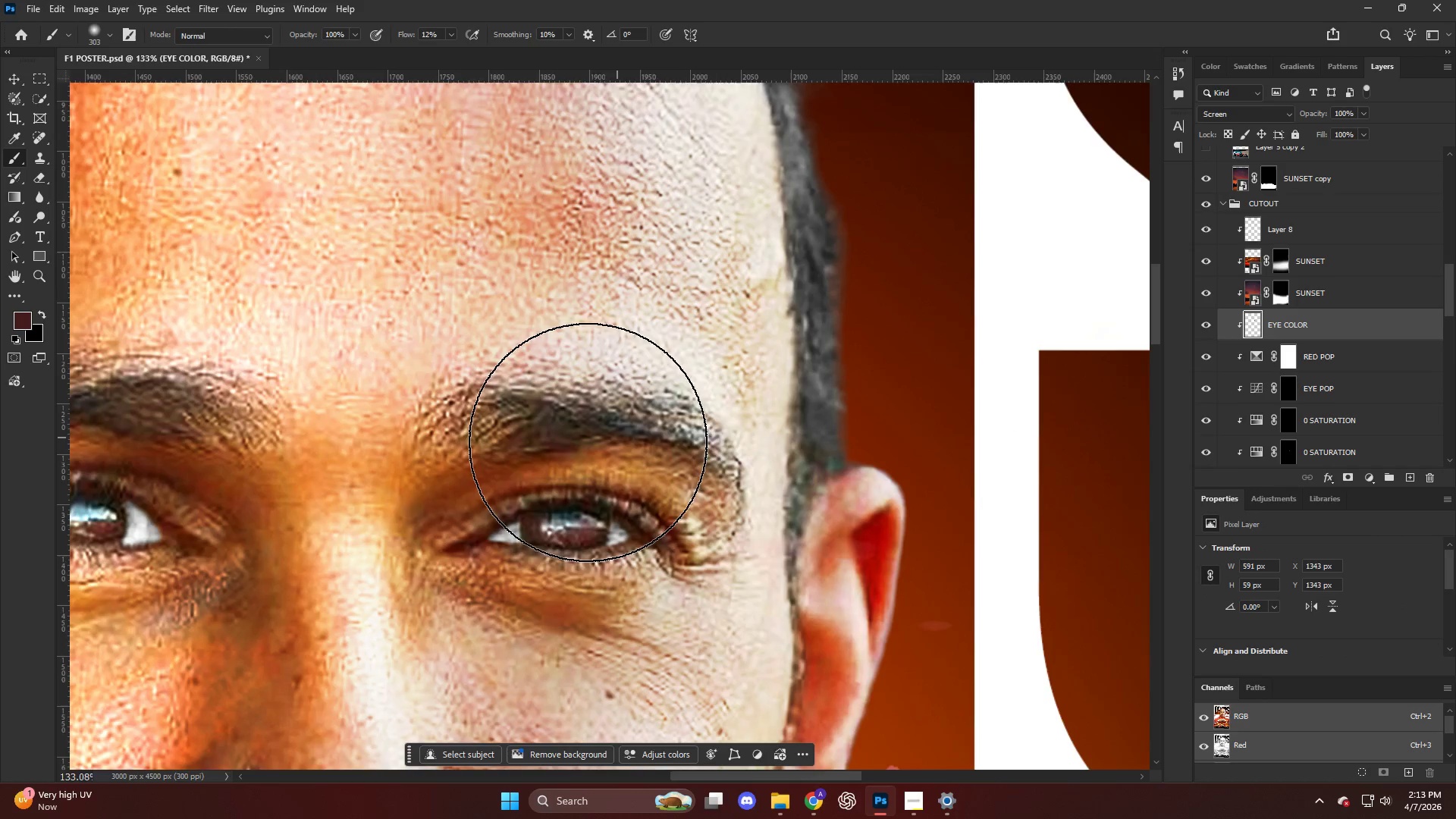 
scroll: coordinate [571, 442], scroll_direction: up, amount: 5.0
 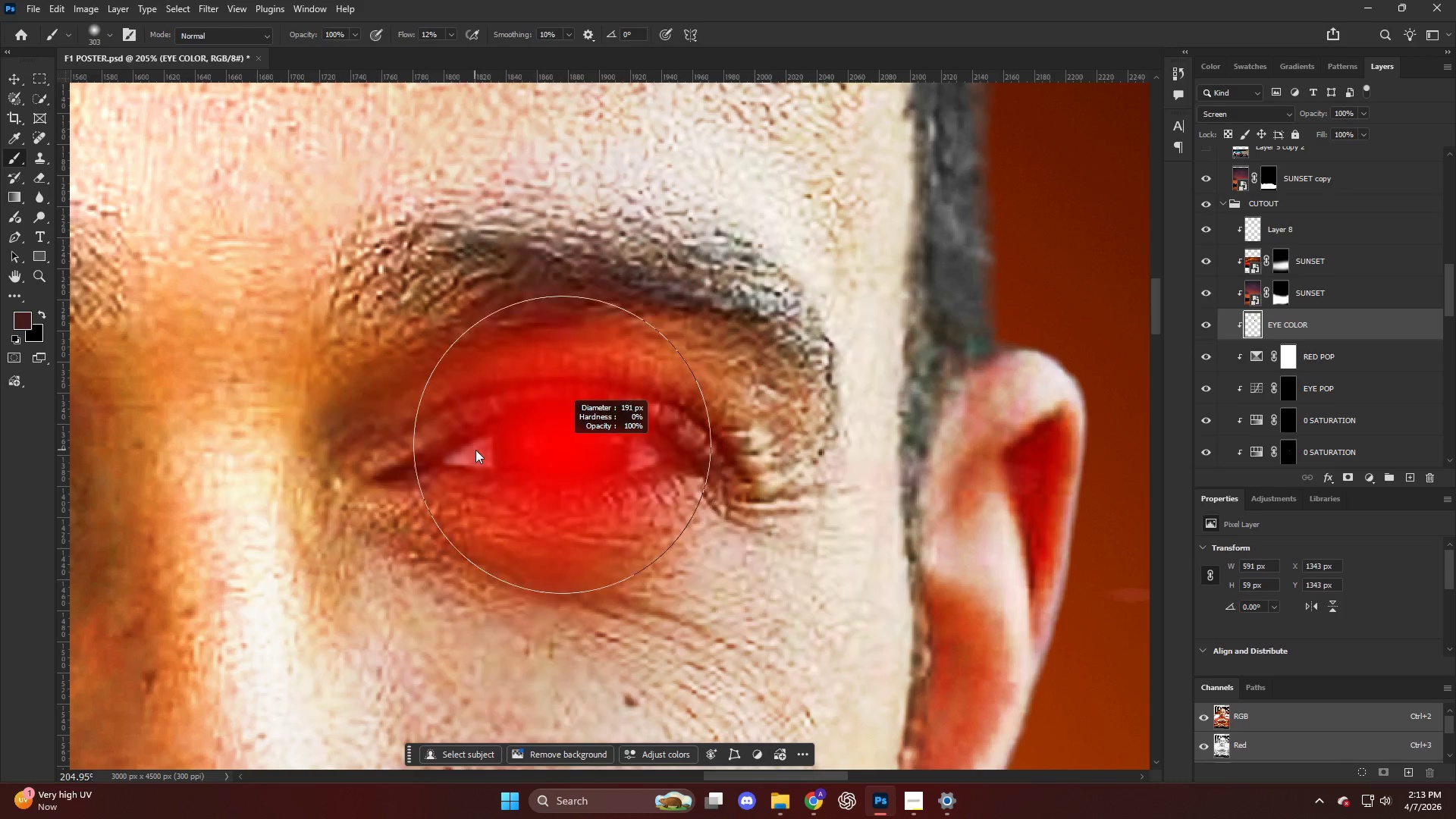 
key(B)
 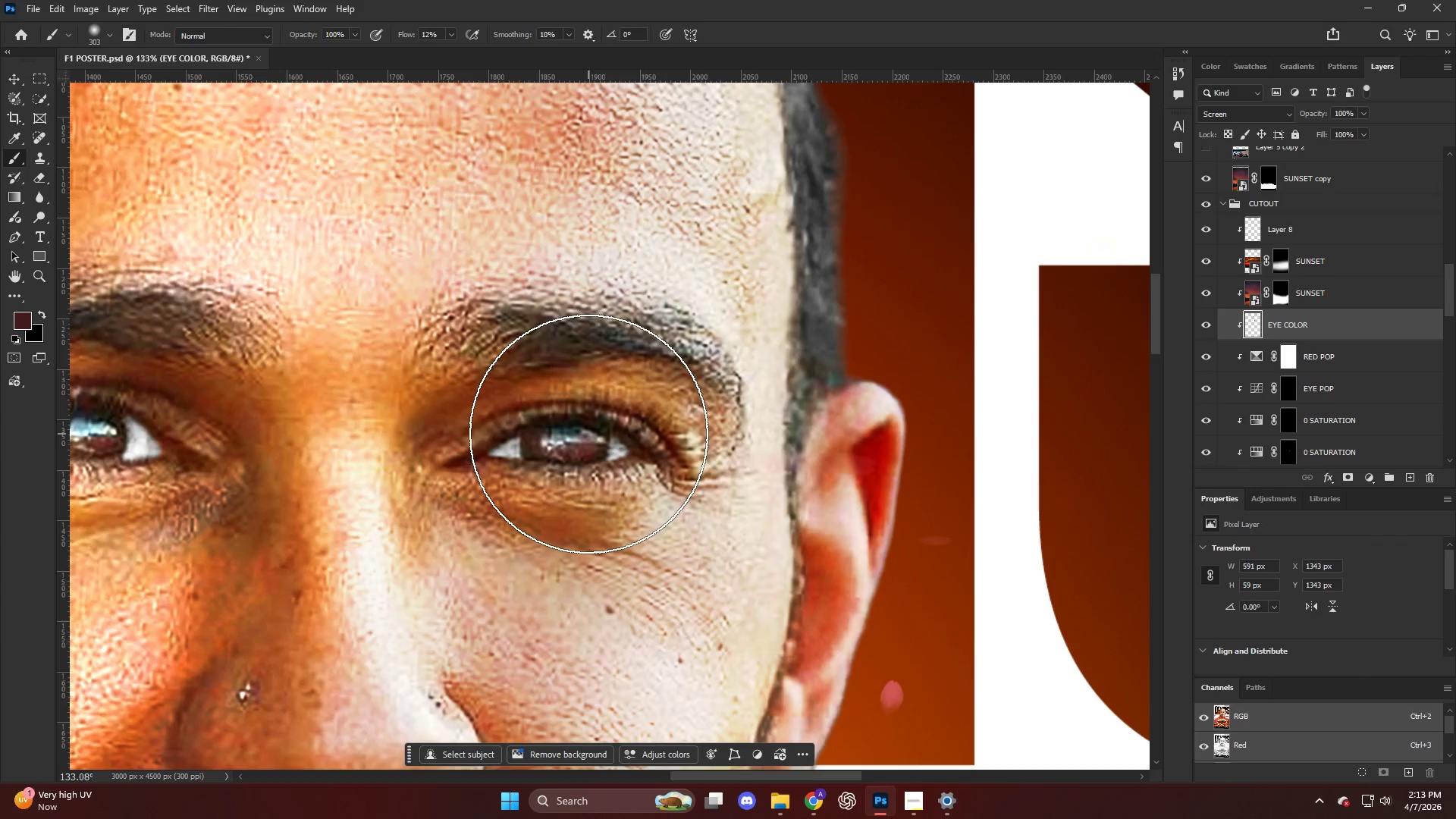 
scroll: coordinate [564, 447], scroll_direction: up, amount: 5.0
 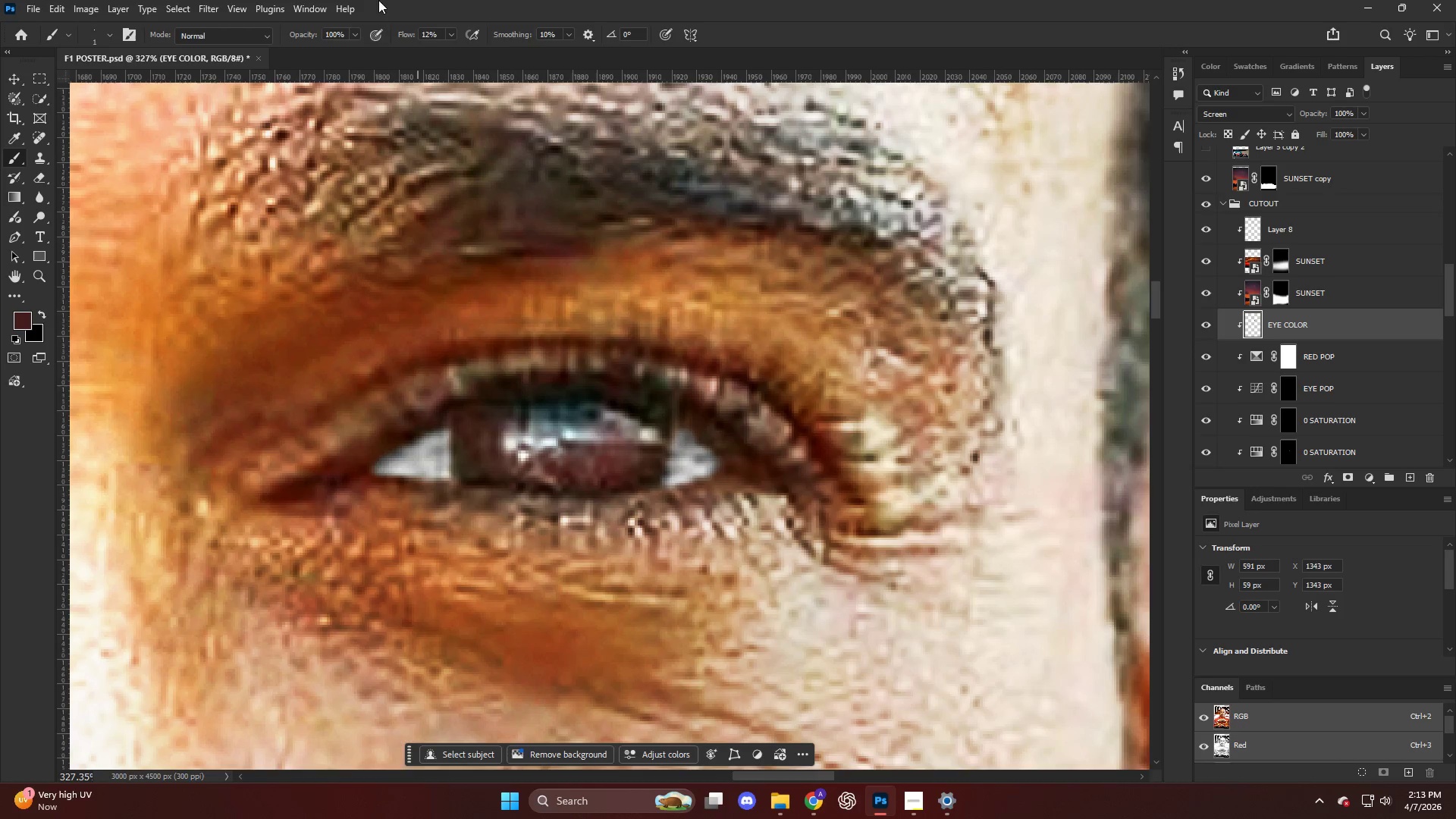 
hold_key(key=AltLeft, duration=1.53)
 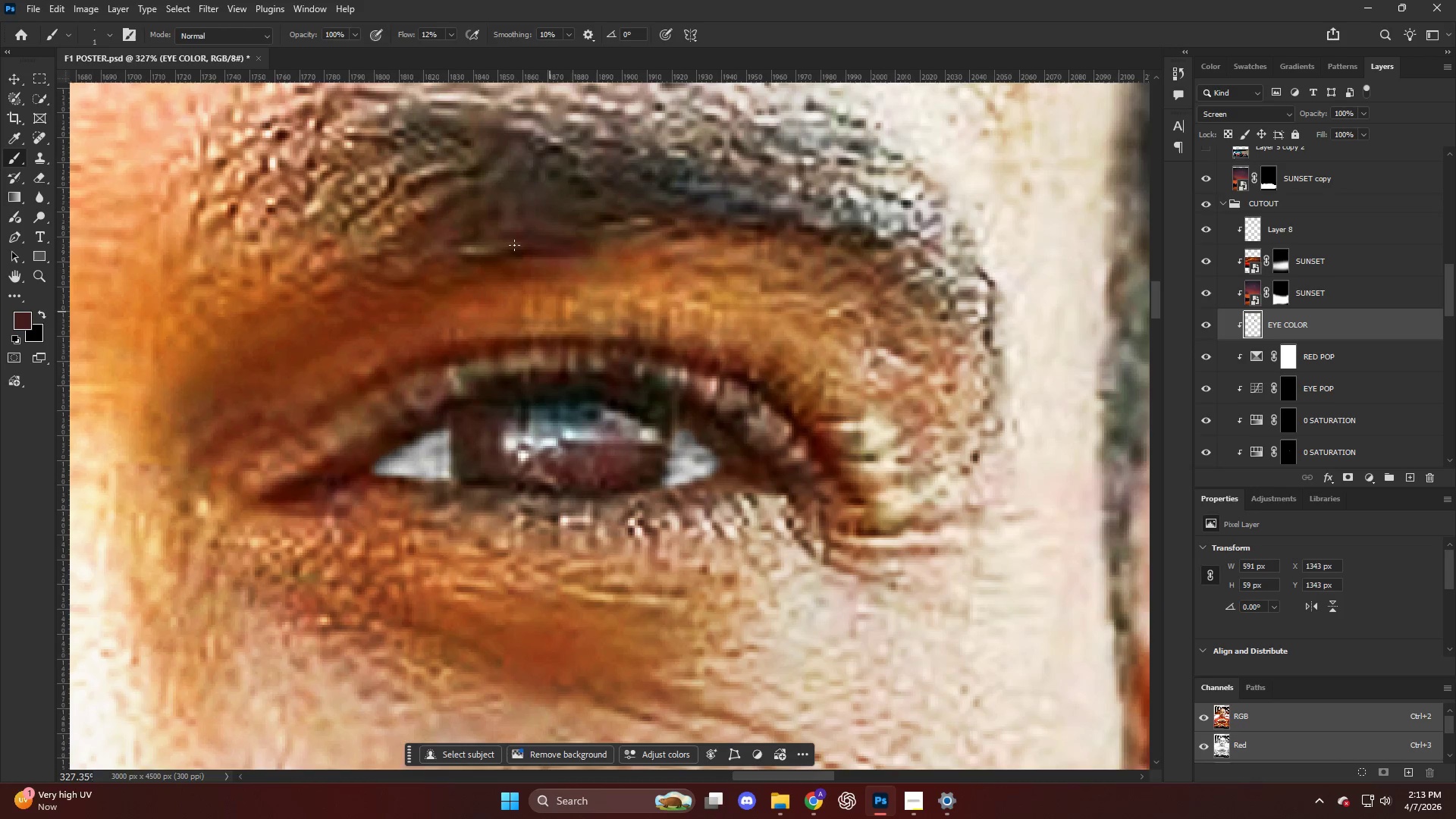 
left_click_drag(start_coordinate=[413, 33], to_coordinate=[425, 40])
 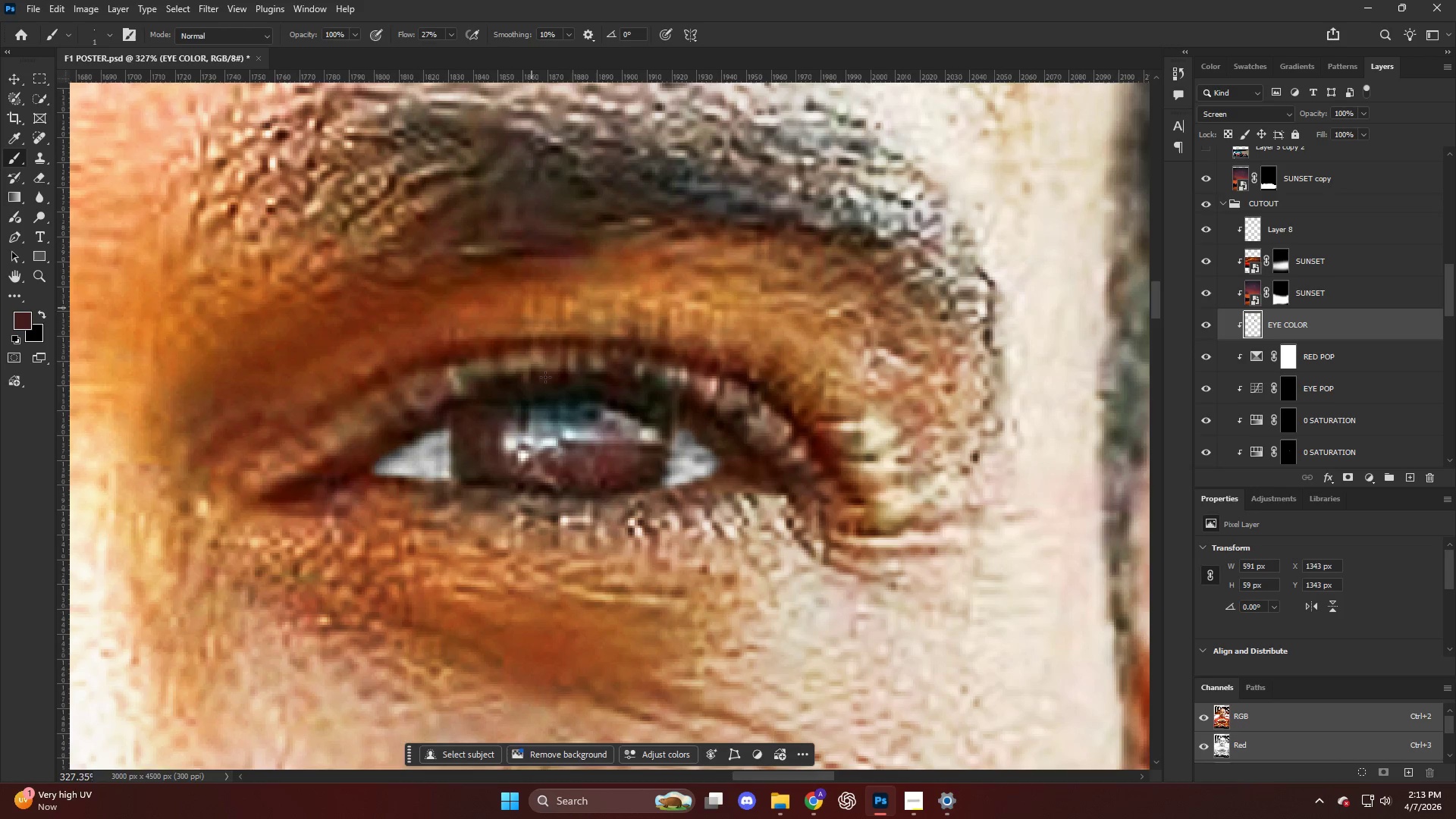 
hold_key(key=AltLeft, duration=0.81)
left_click([619, 444])
 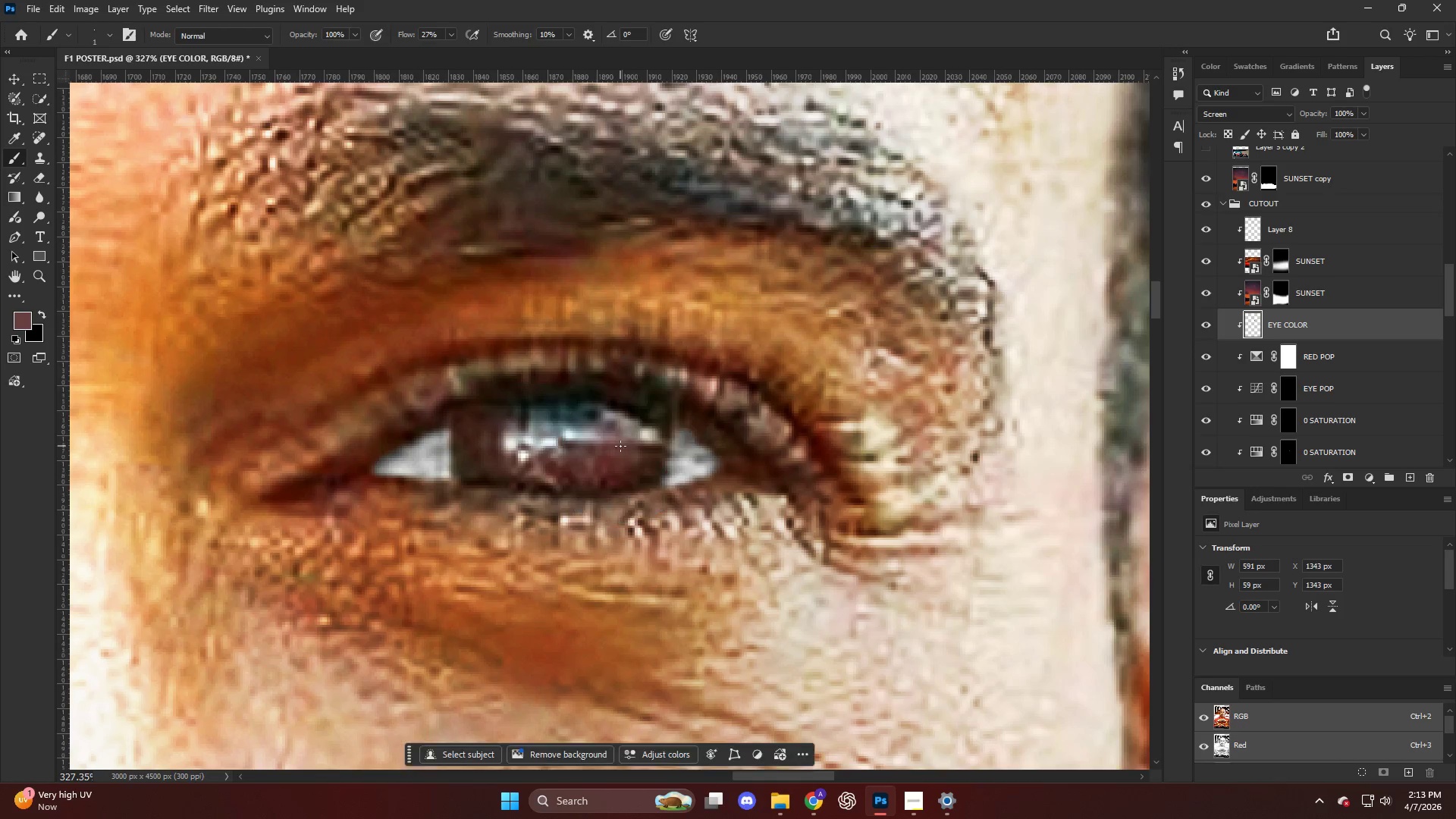 
left_click_drag(start_coordinate=[617, 452], to_coordinate=[548, 466])
 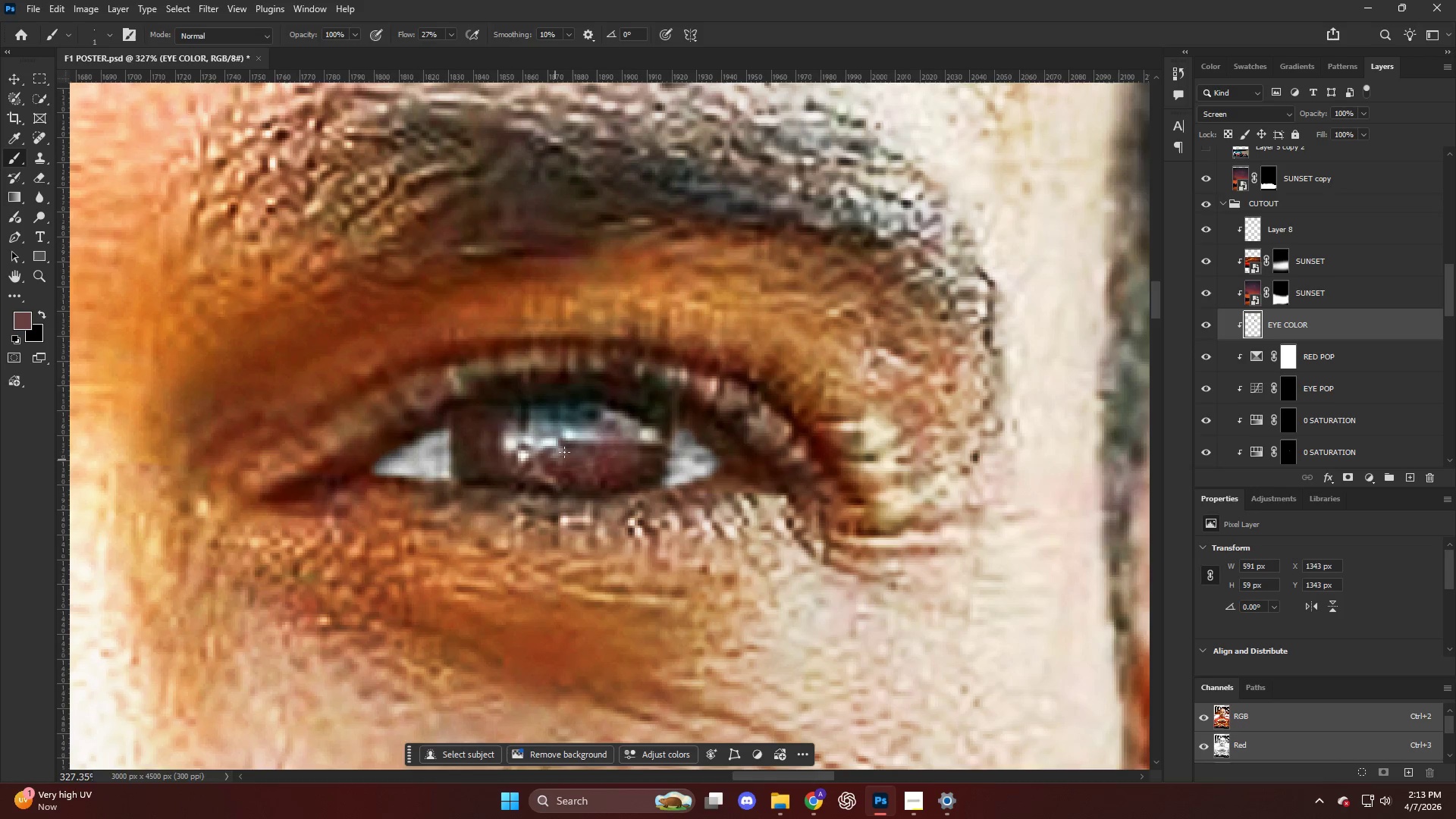 
key(CapsLock)
 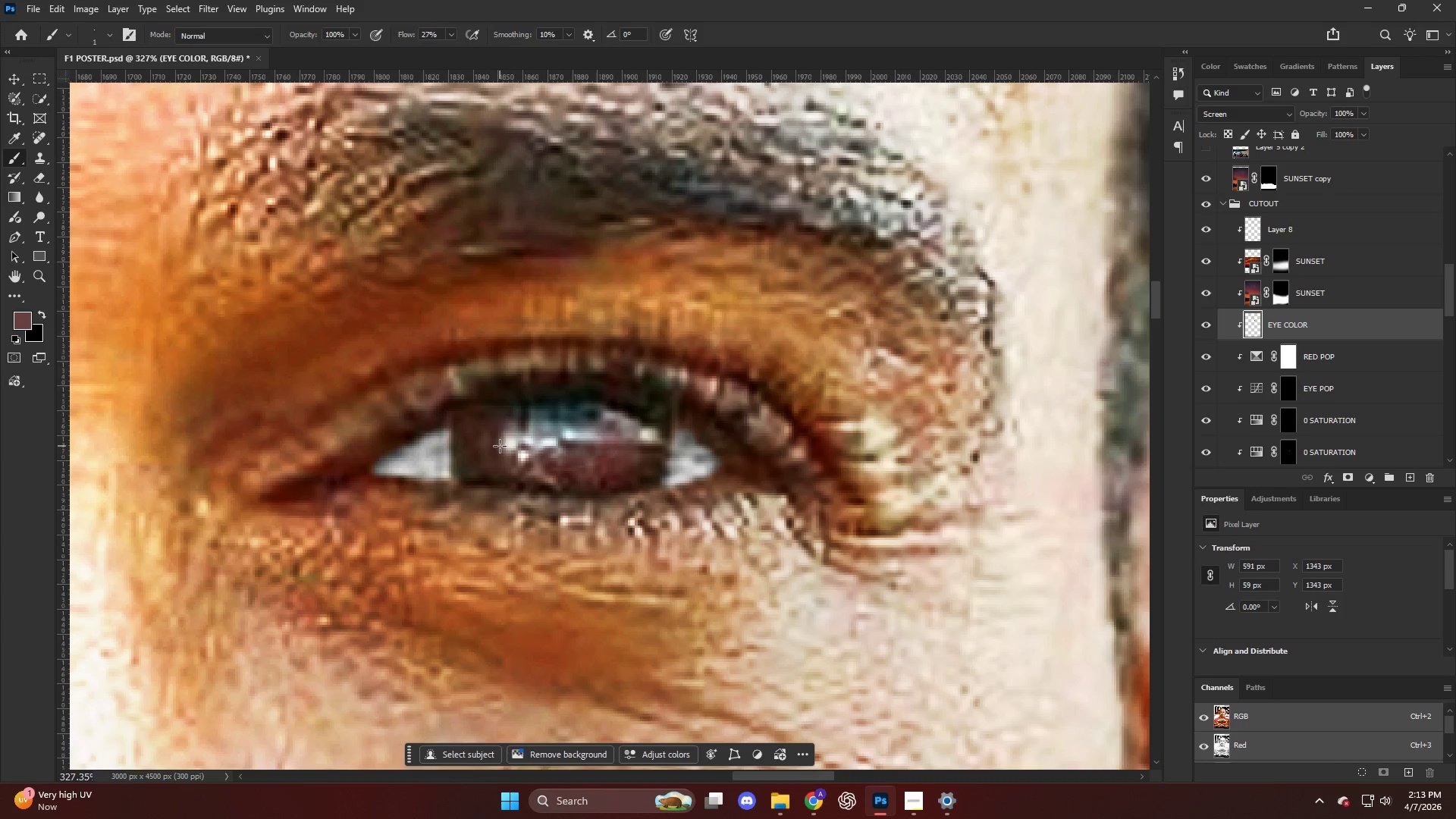 
hold_key(key=AltLeft, duration=0.52)
 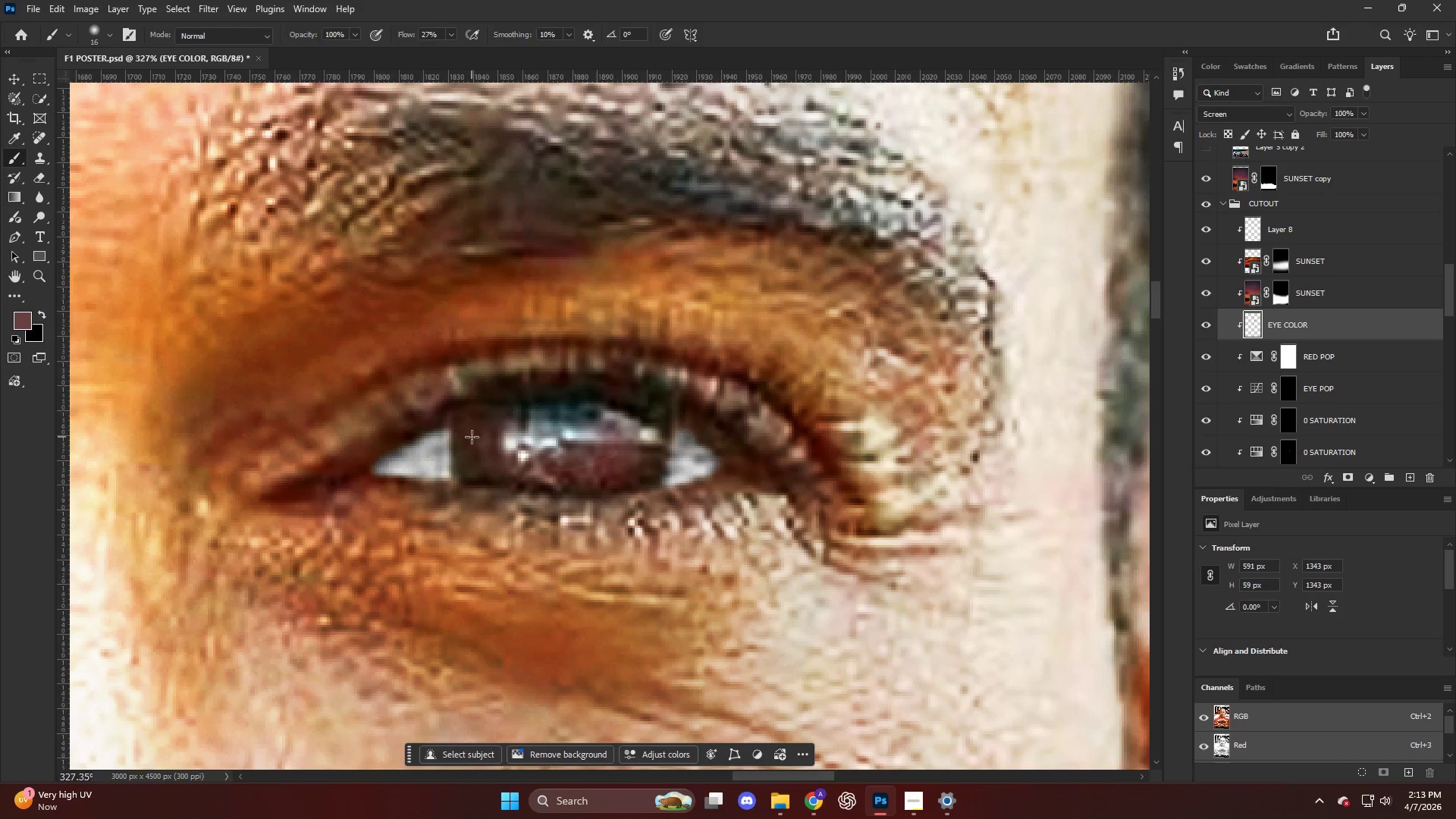 
left_click_drag(start_coordinate=[474, 441], to_coordinate=[498, 460])
 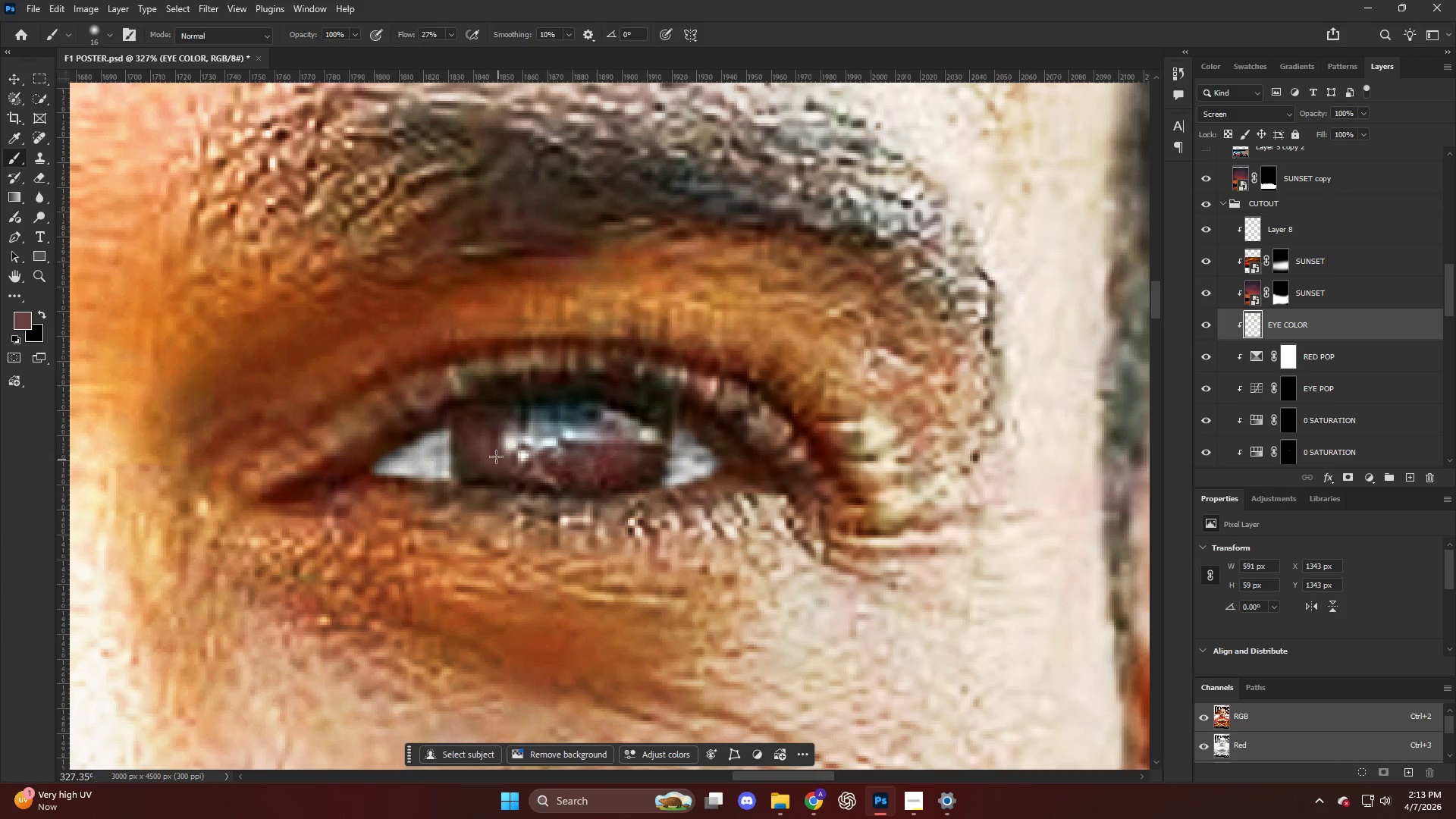 
key(CapsLock)
 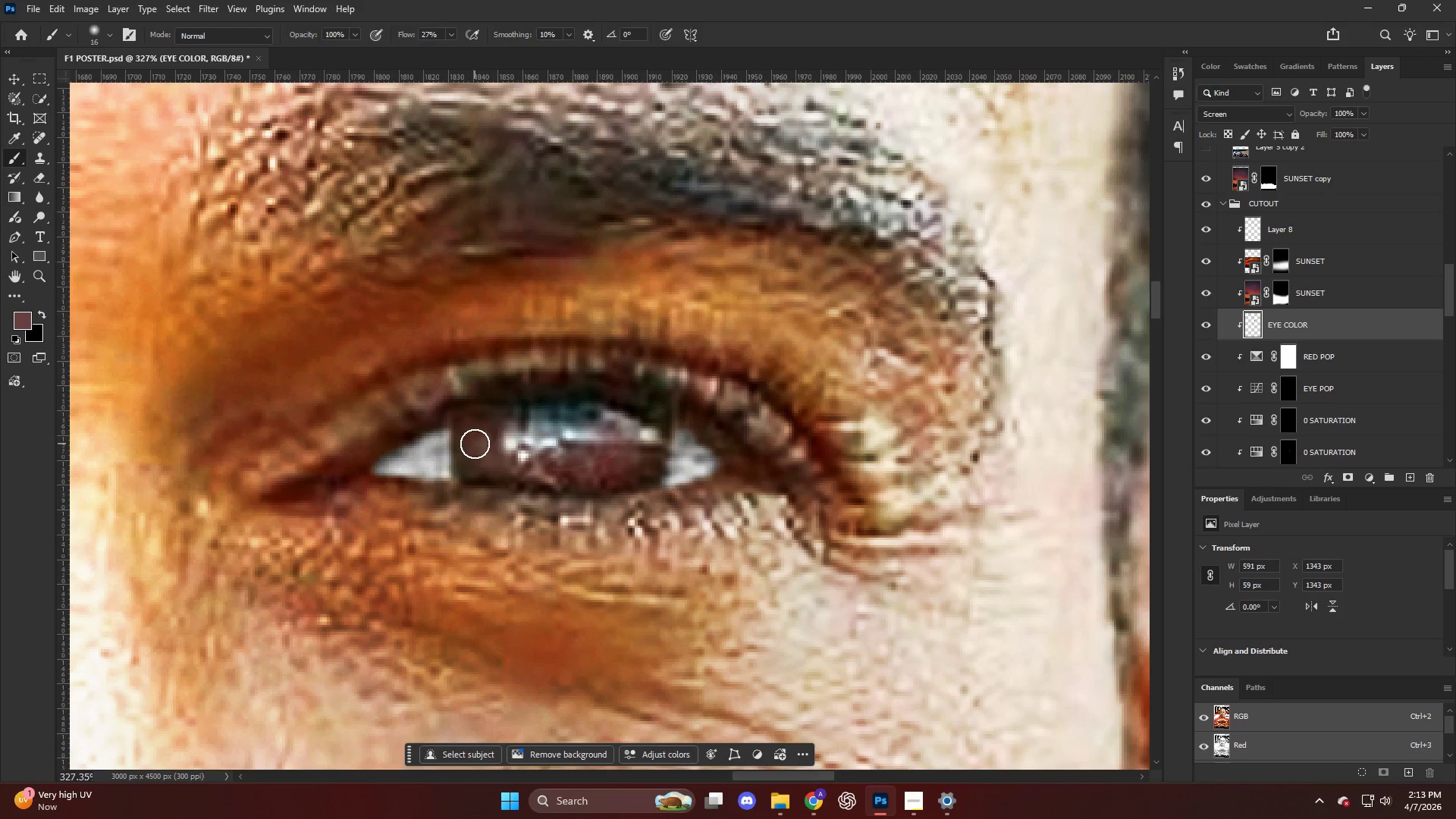 
left_click_drag(start_coordinate=[477, 445], to_coordinate=[632, 438])
 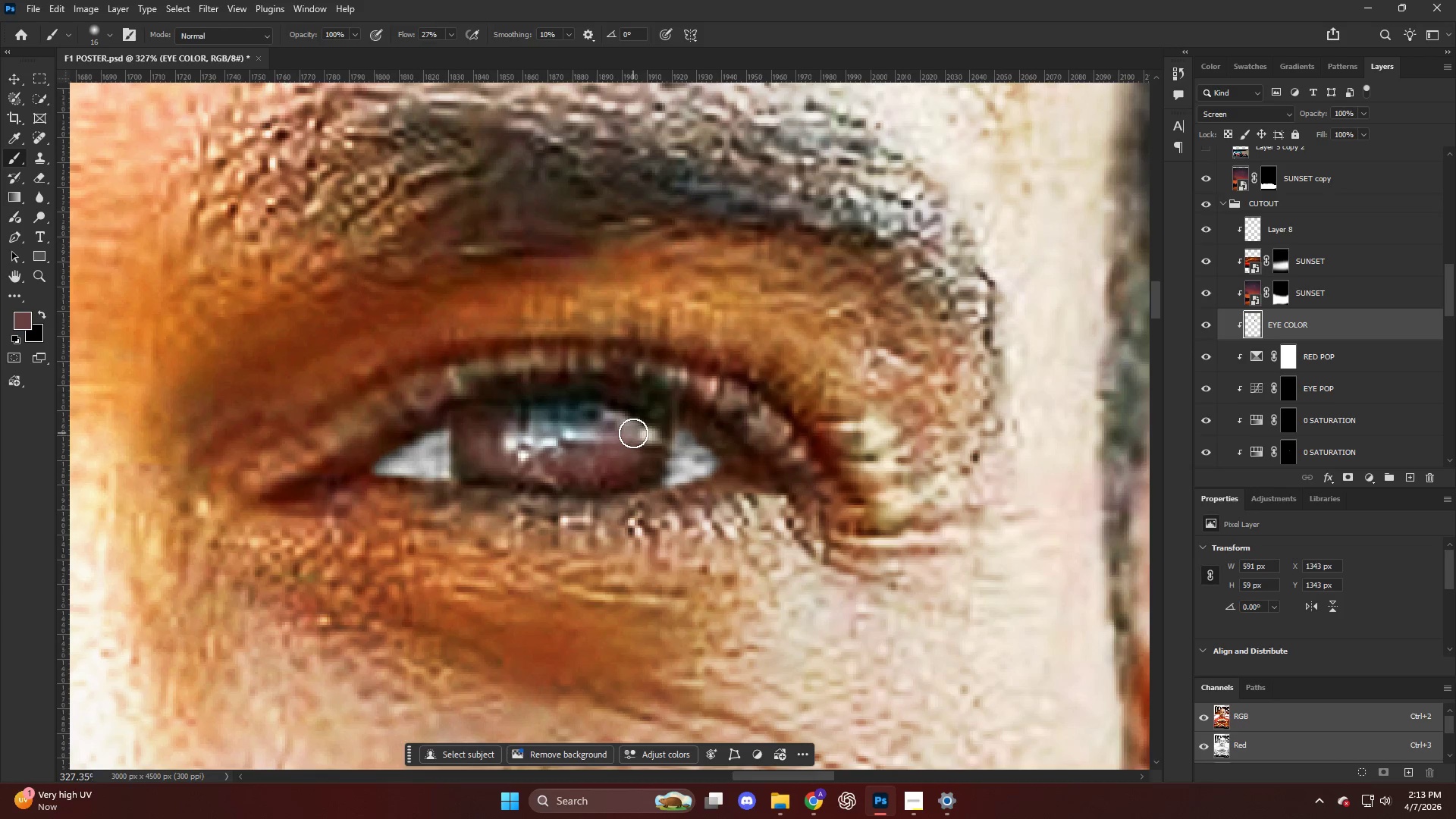 
hold_key(key=AltLeft, duration=0.45)
left_click([635, 434])
 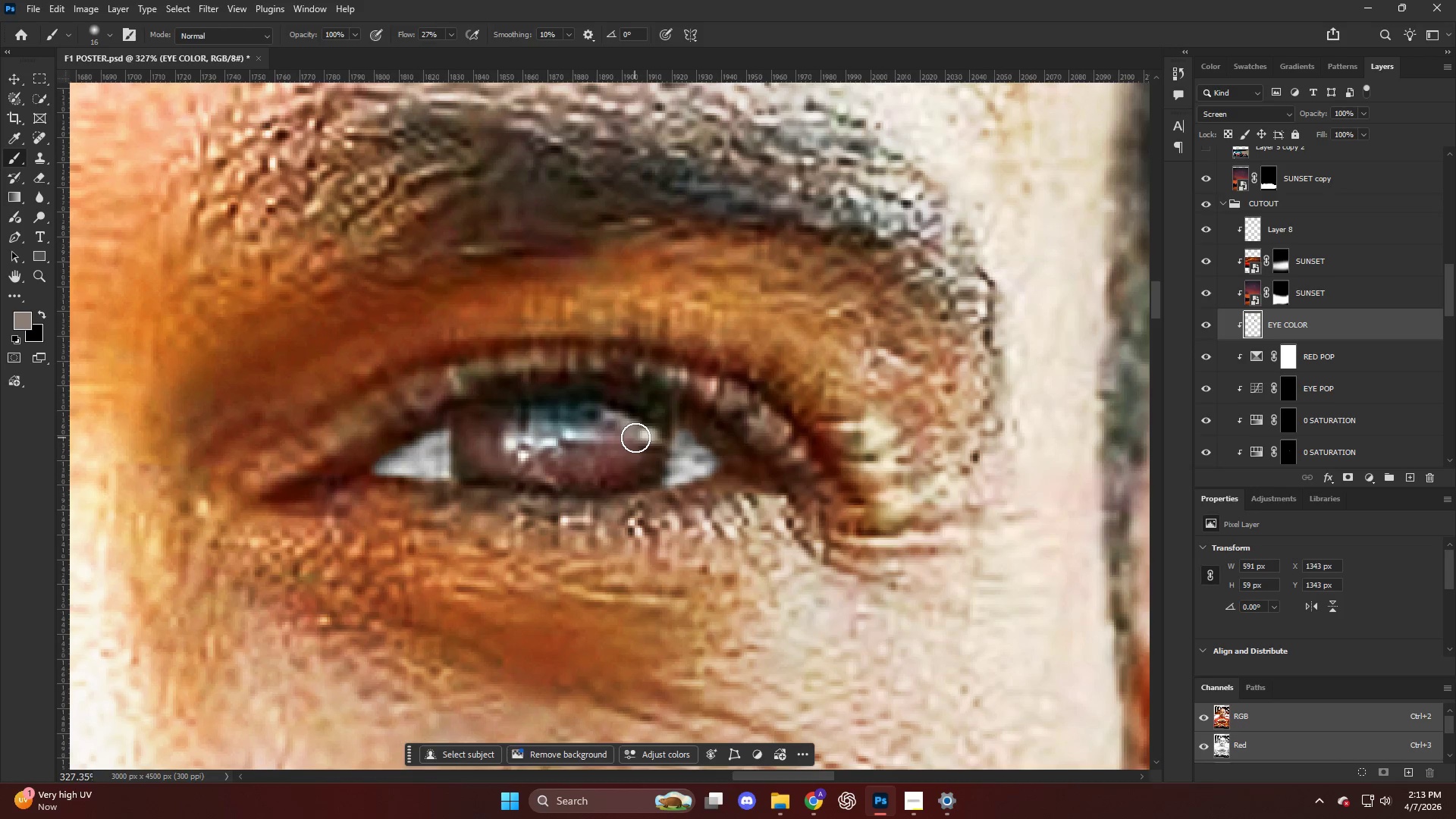 
left_click_drag(start_coordinate=[634, 442], to_coordinate=[481, 427])
 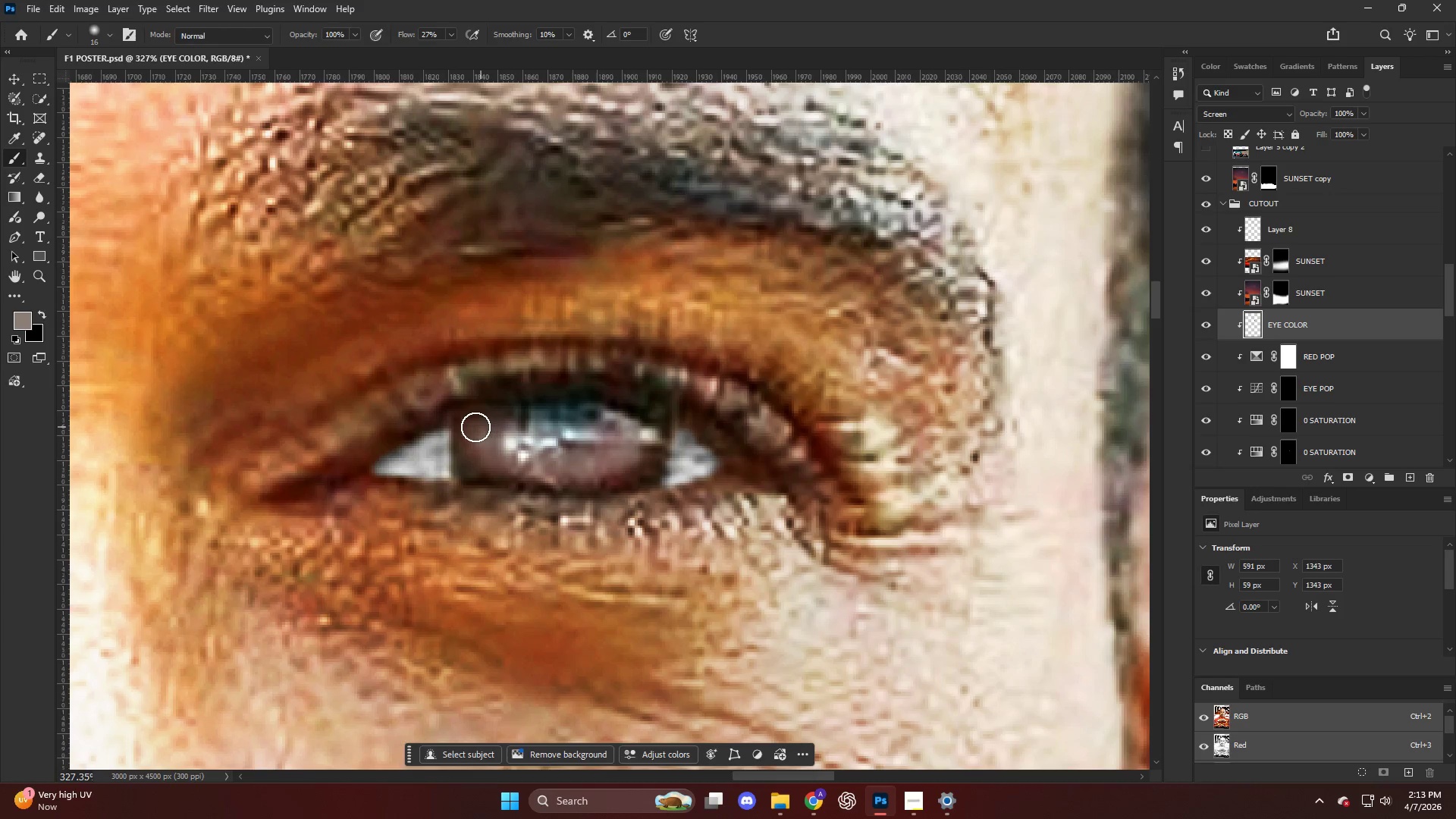 
hold_key(key=AltLeft, duration=0.45)
hold_key(key=ControlLeft, duration=0.41)
scroll: coordinate [245, 440], scroll_direction: up, amount: 4.0
 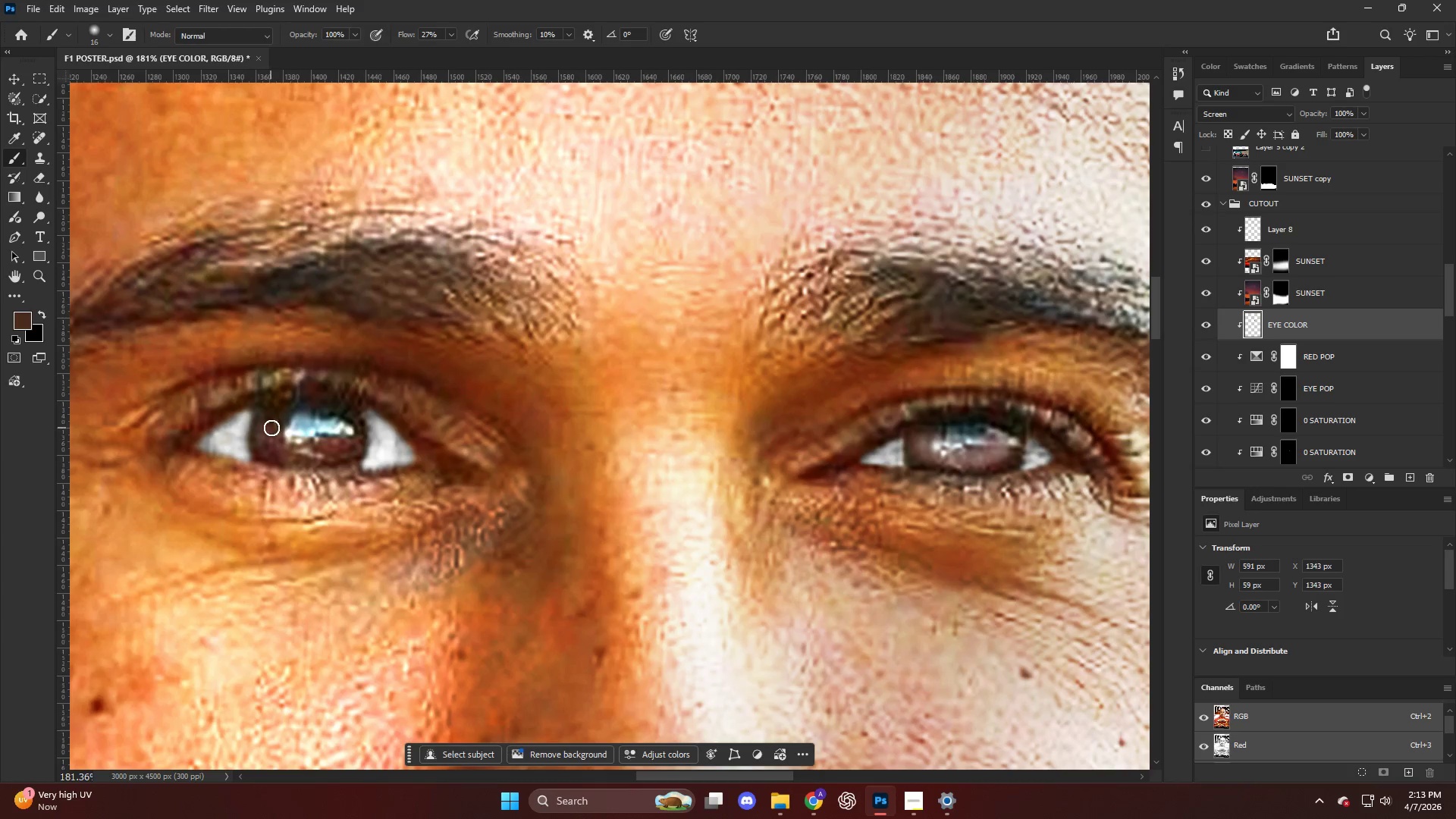 
hold_key(key=AltLeft, duration=0.8)
 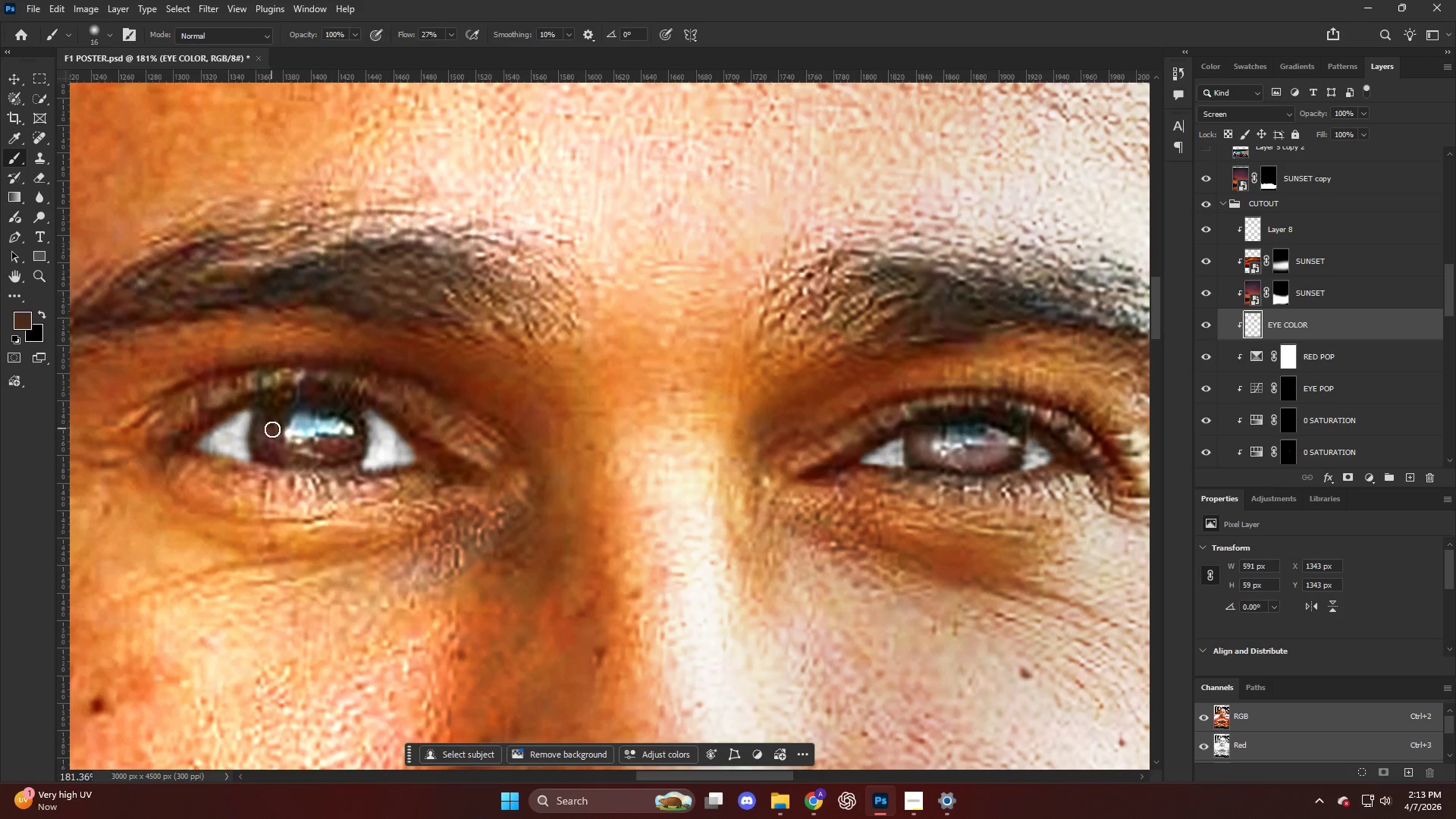 
left_click_drag(start_coordinate=[274, 435], to_coordinate=[360, 437])
 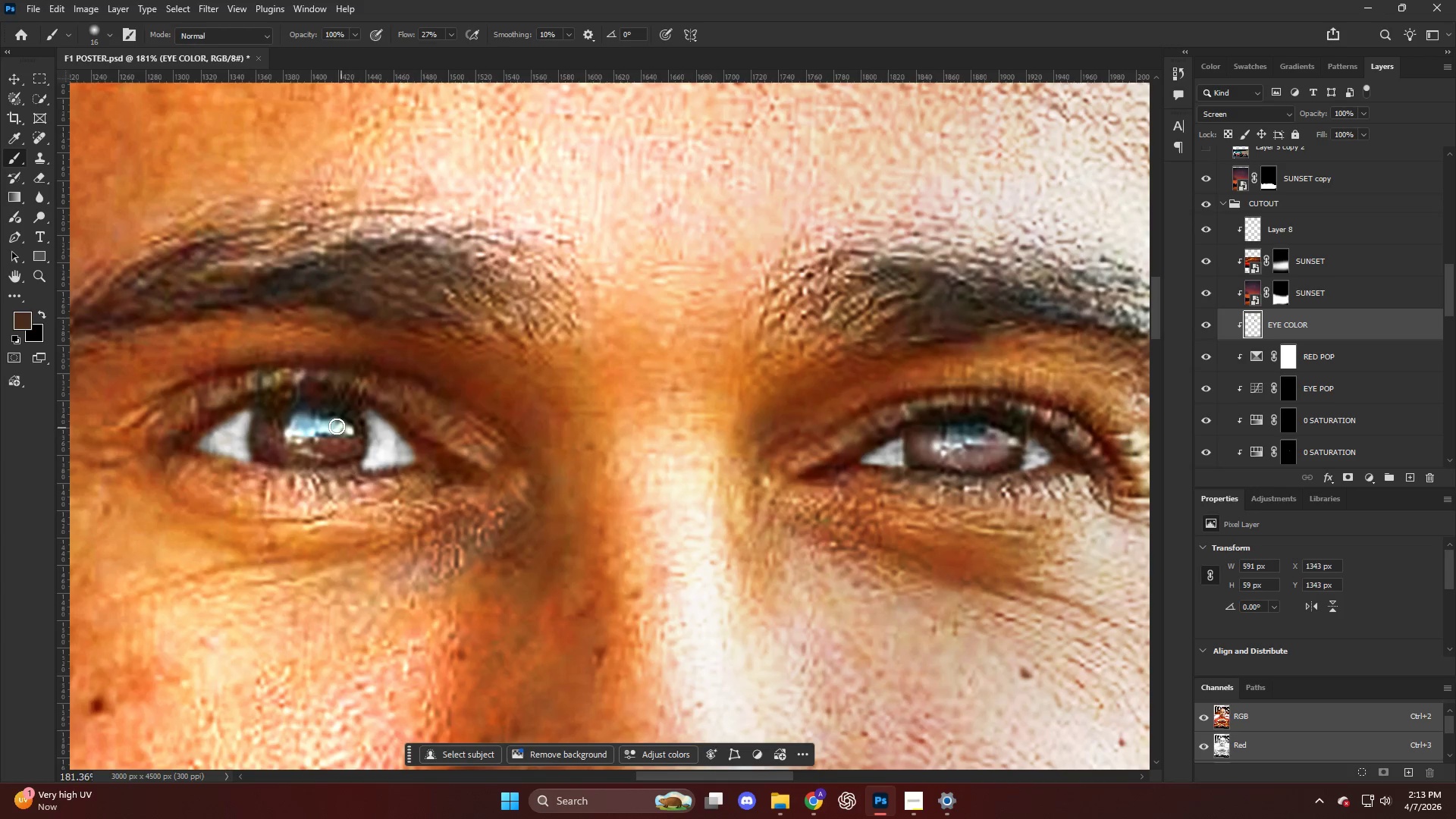 
key(Alt+AltLeft)
 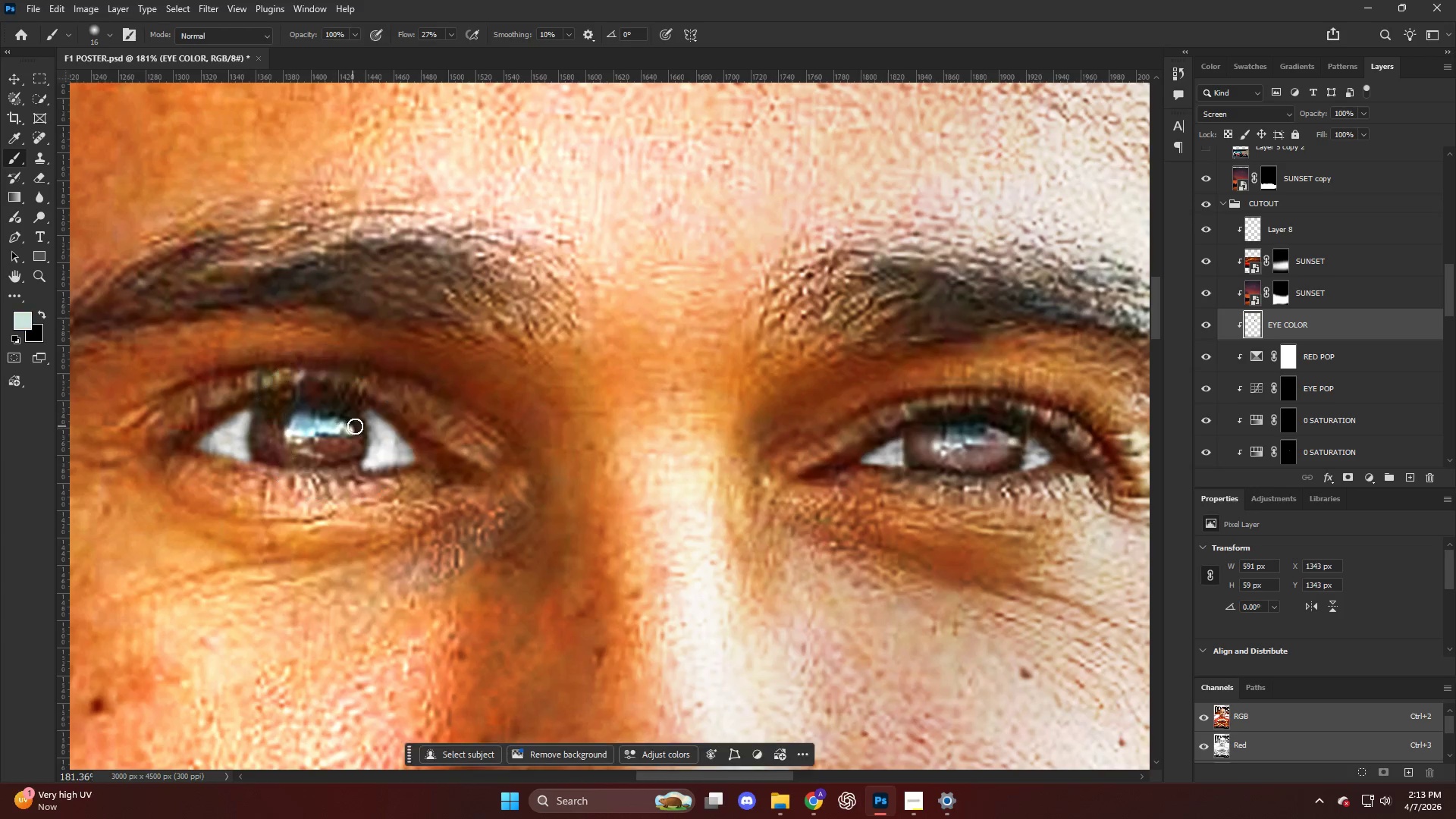 
left_click_drag(start_coordinate=[348, 437], to_coordinate=[296, 453])
 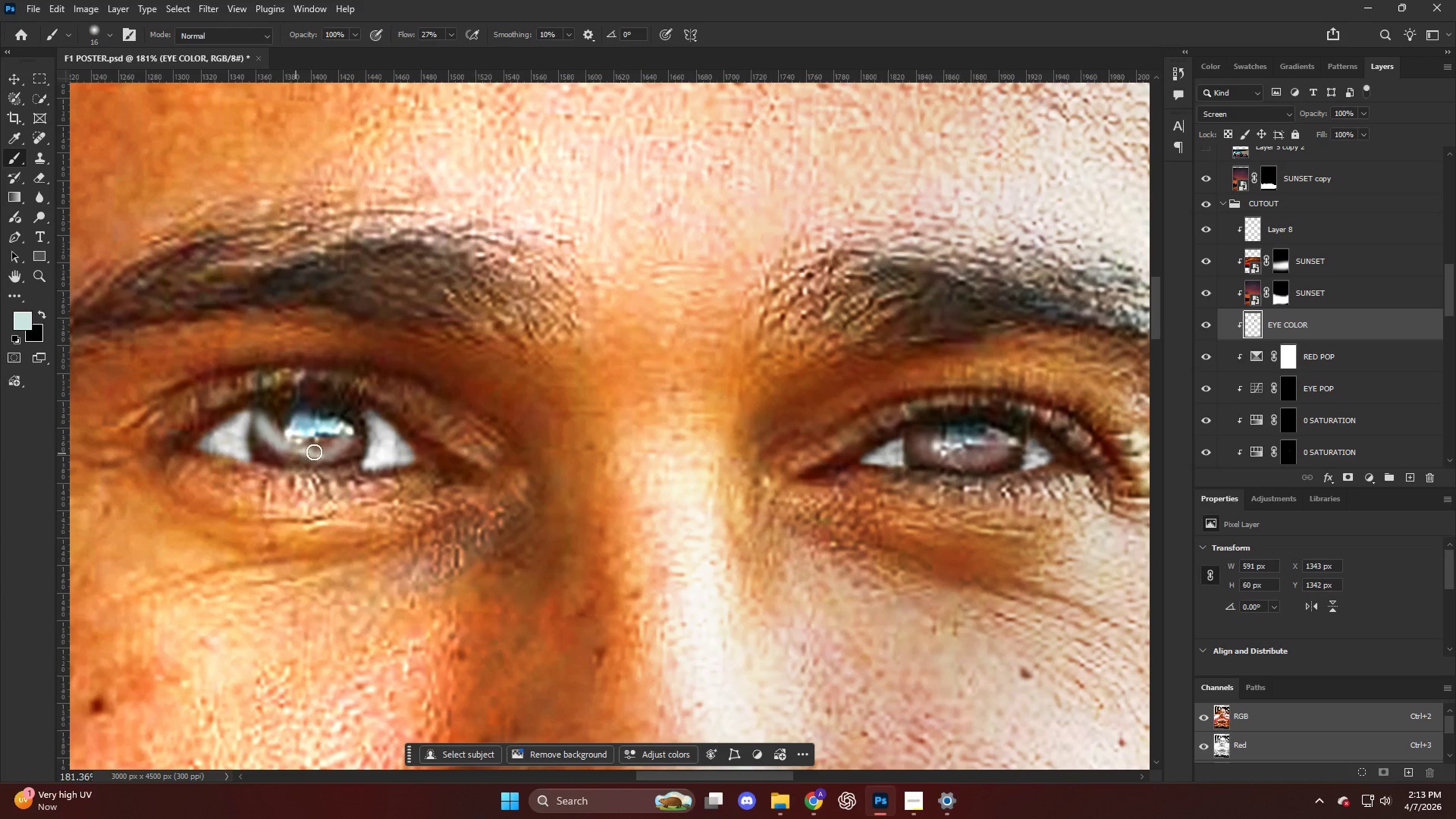 
scroll: coordinate [373, 422], scroll_direction: down, amount: 21.0
 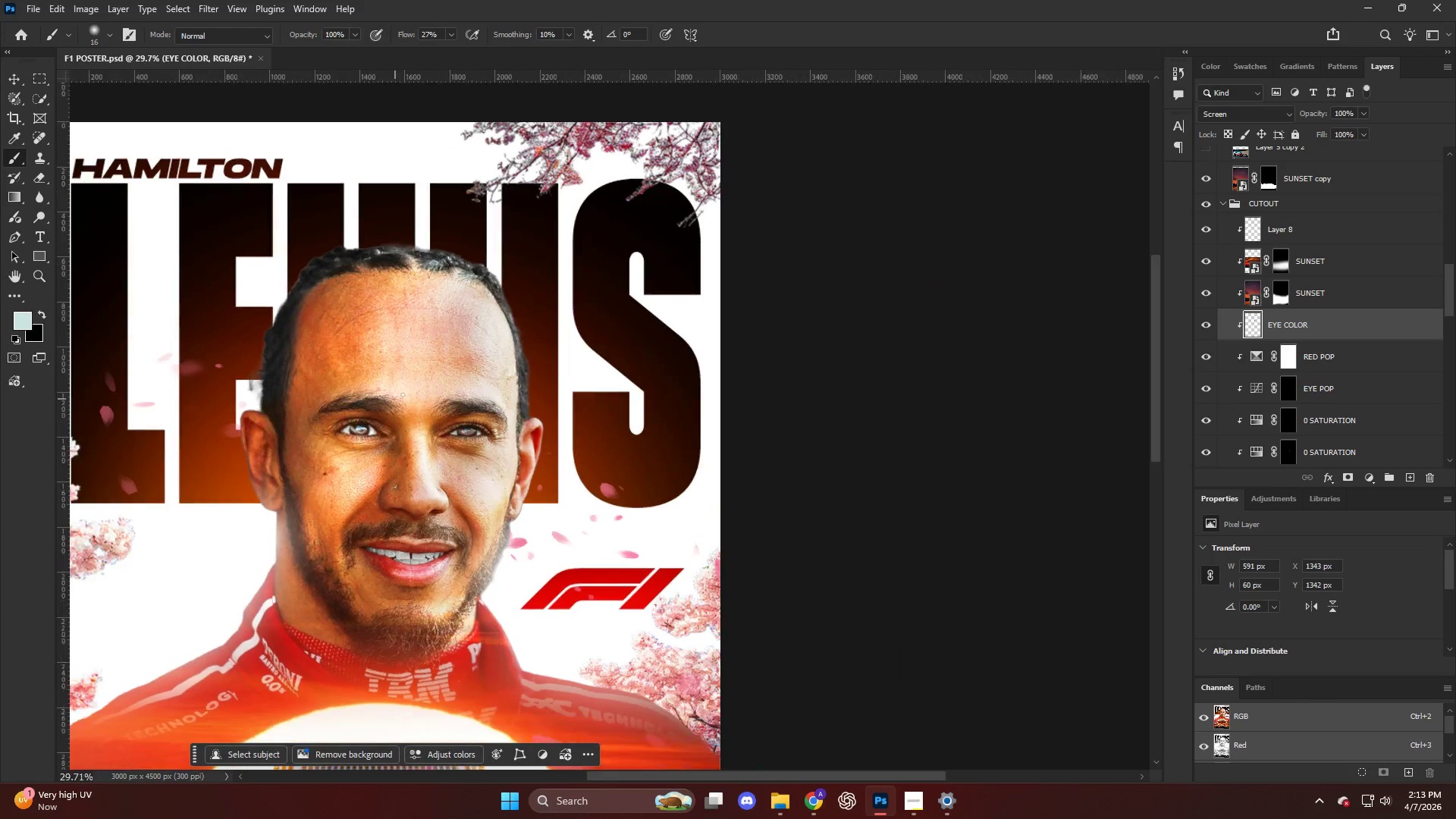 
hold_key(key=AltLeft, duration=0.72)
 